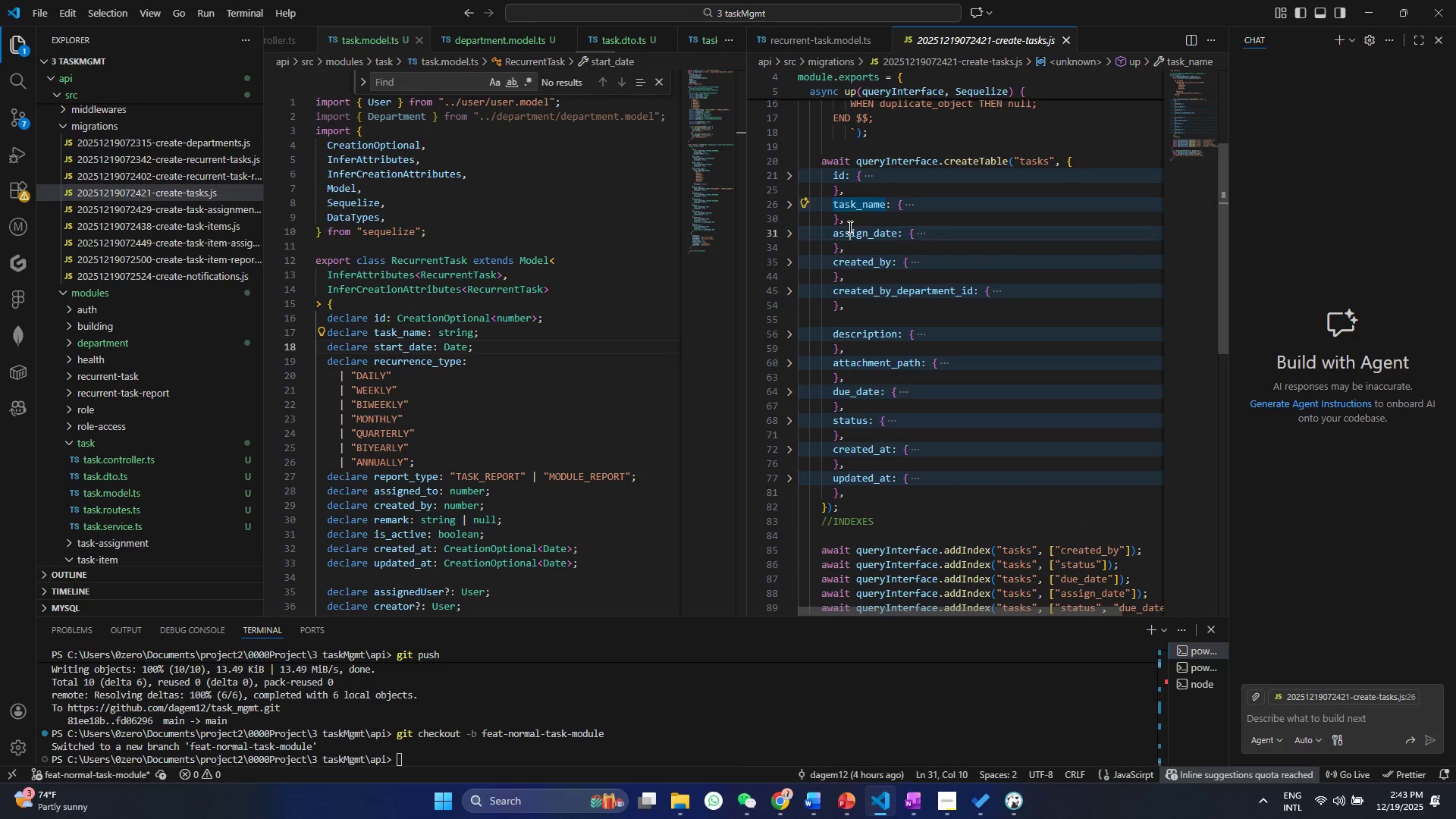 
double_click([849, 227])
 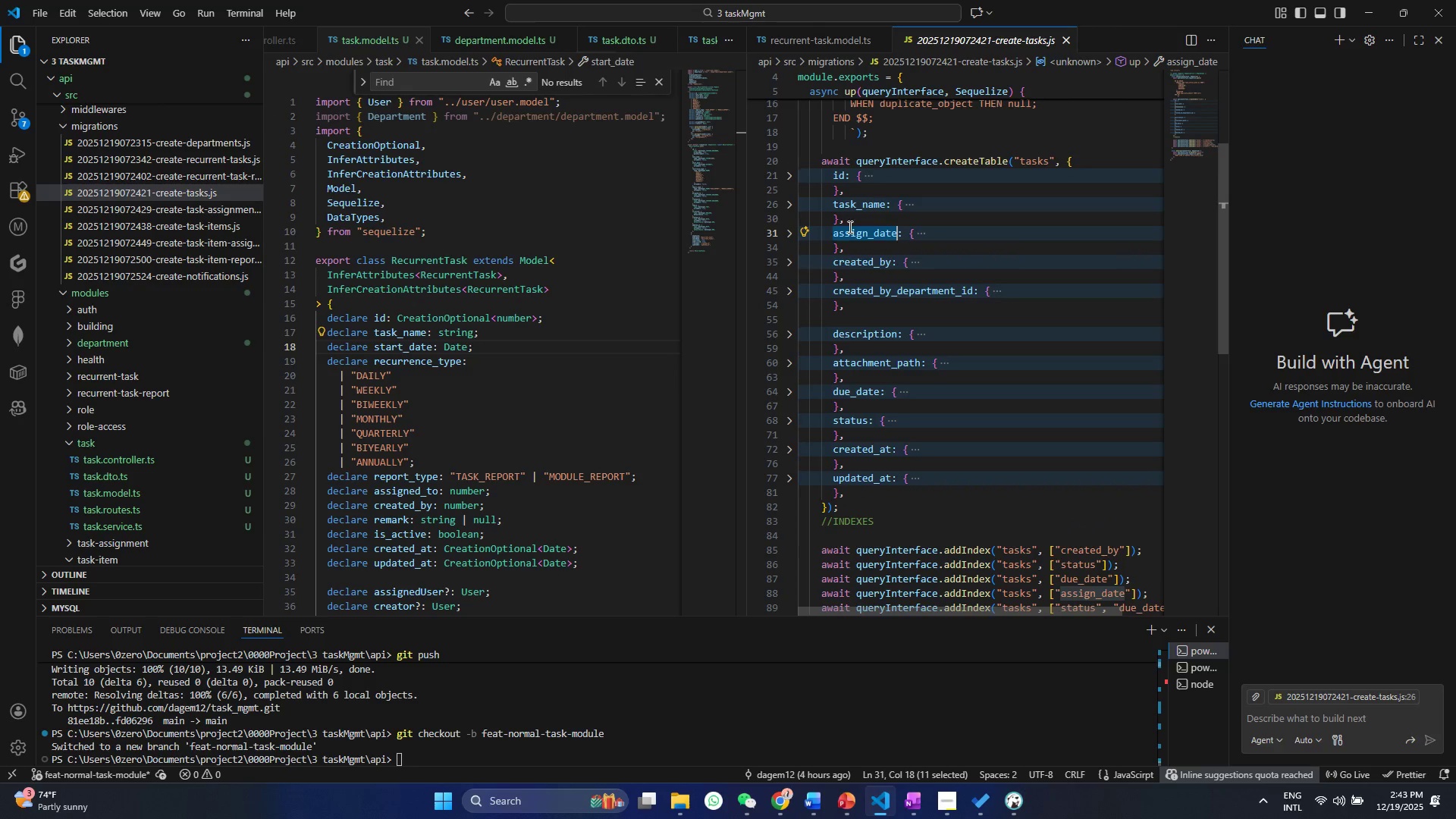 
key(Control+ControlLeft)
 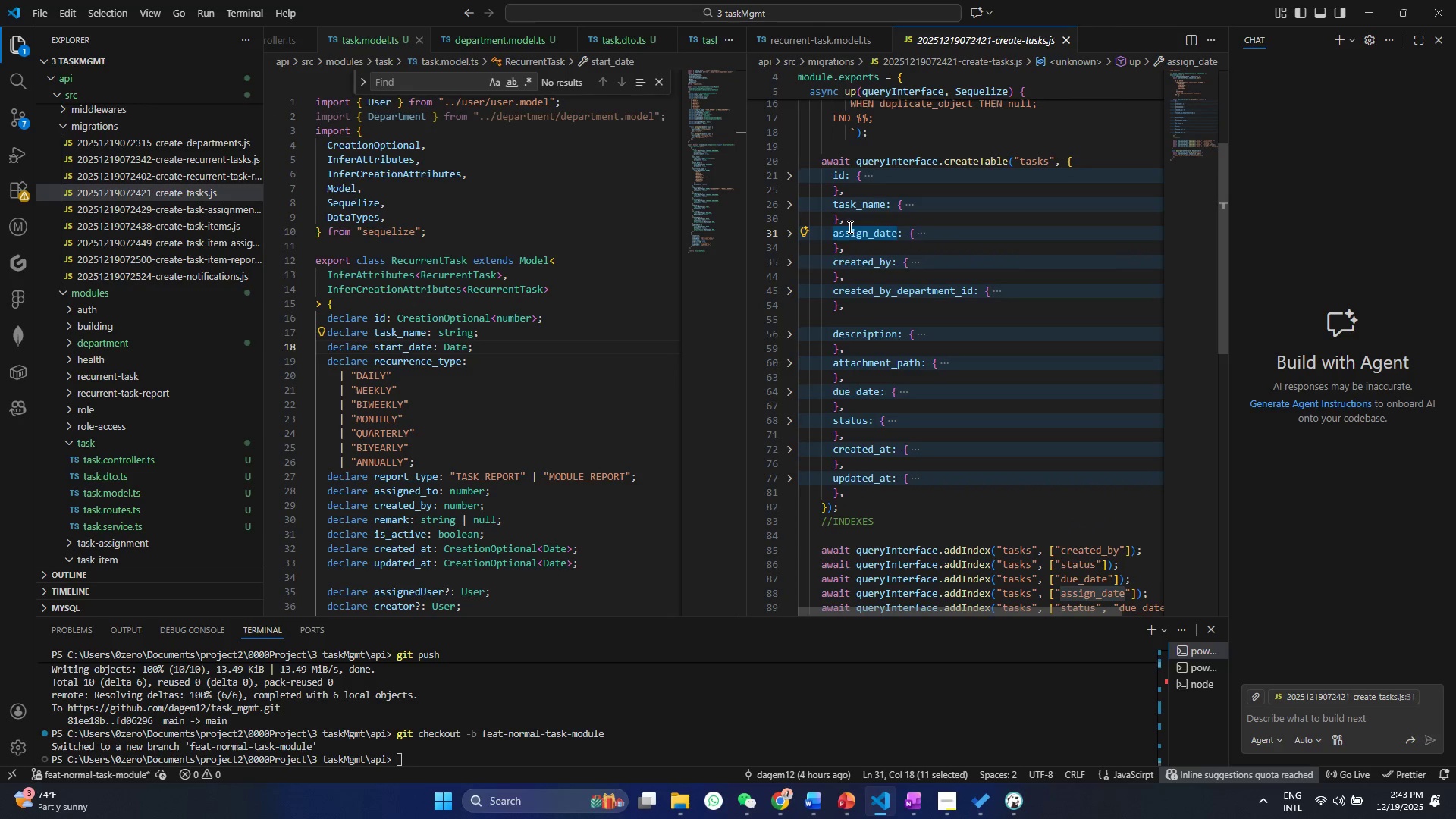 
key(Control+C)
 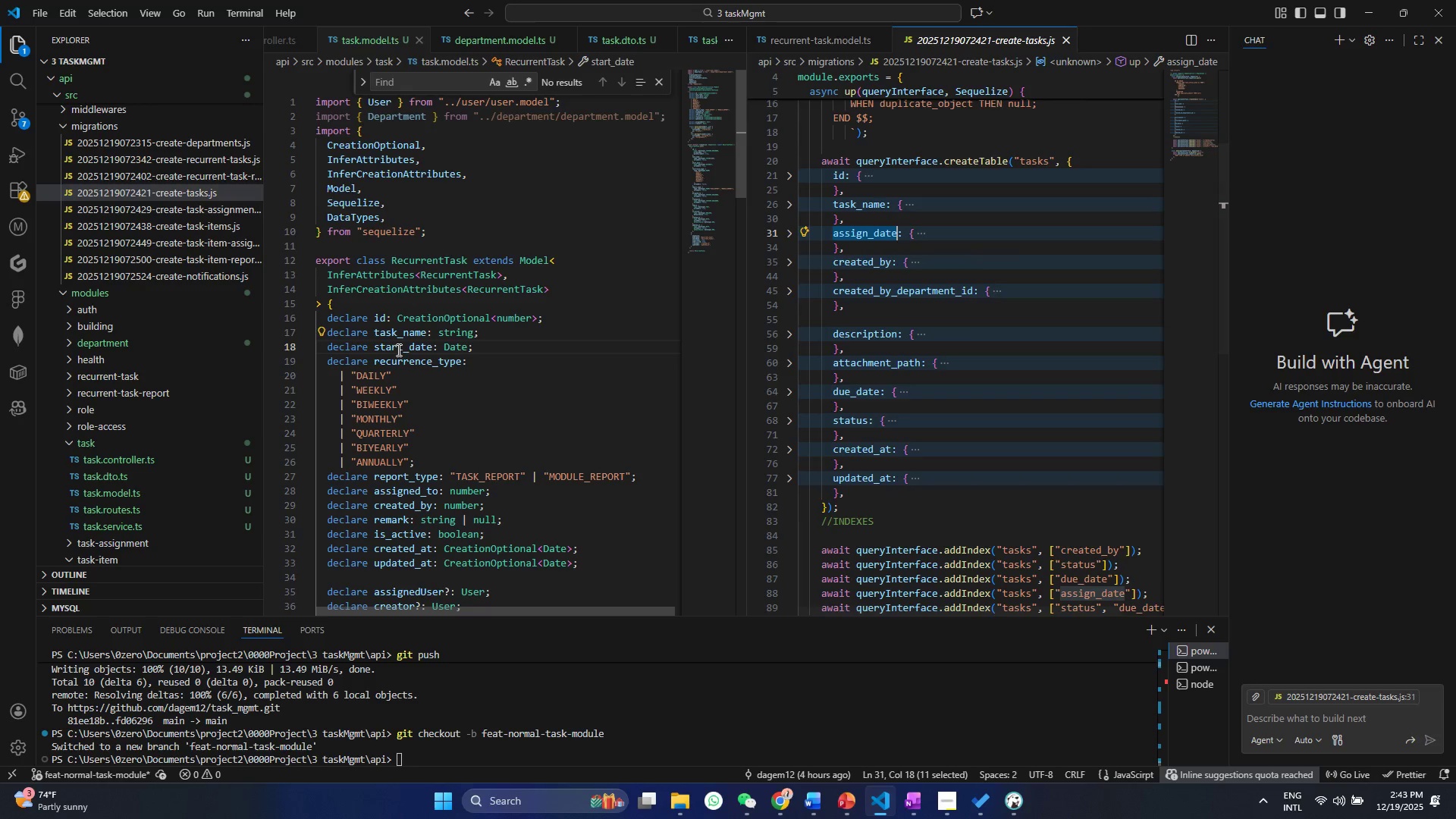 
double_click([397, 350])
 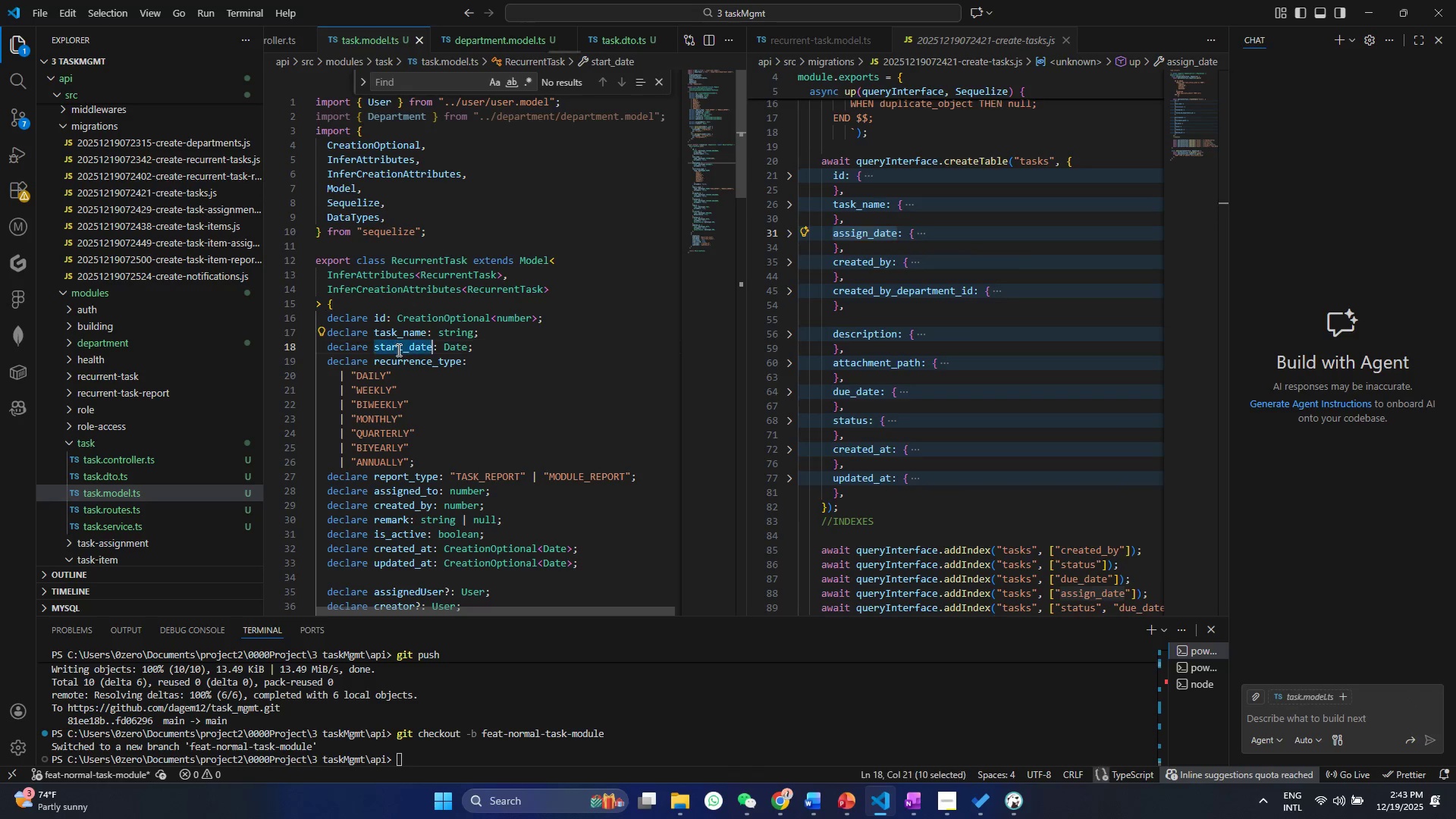 
key(Control+V)
 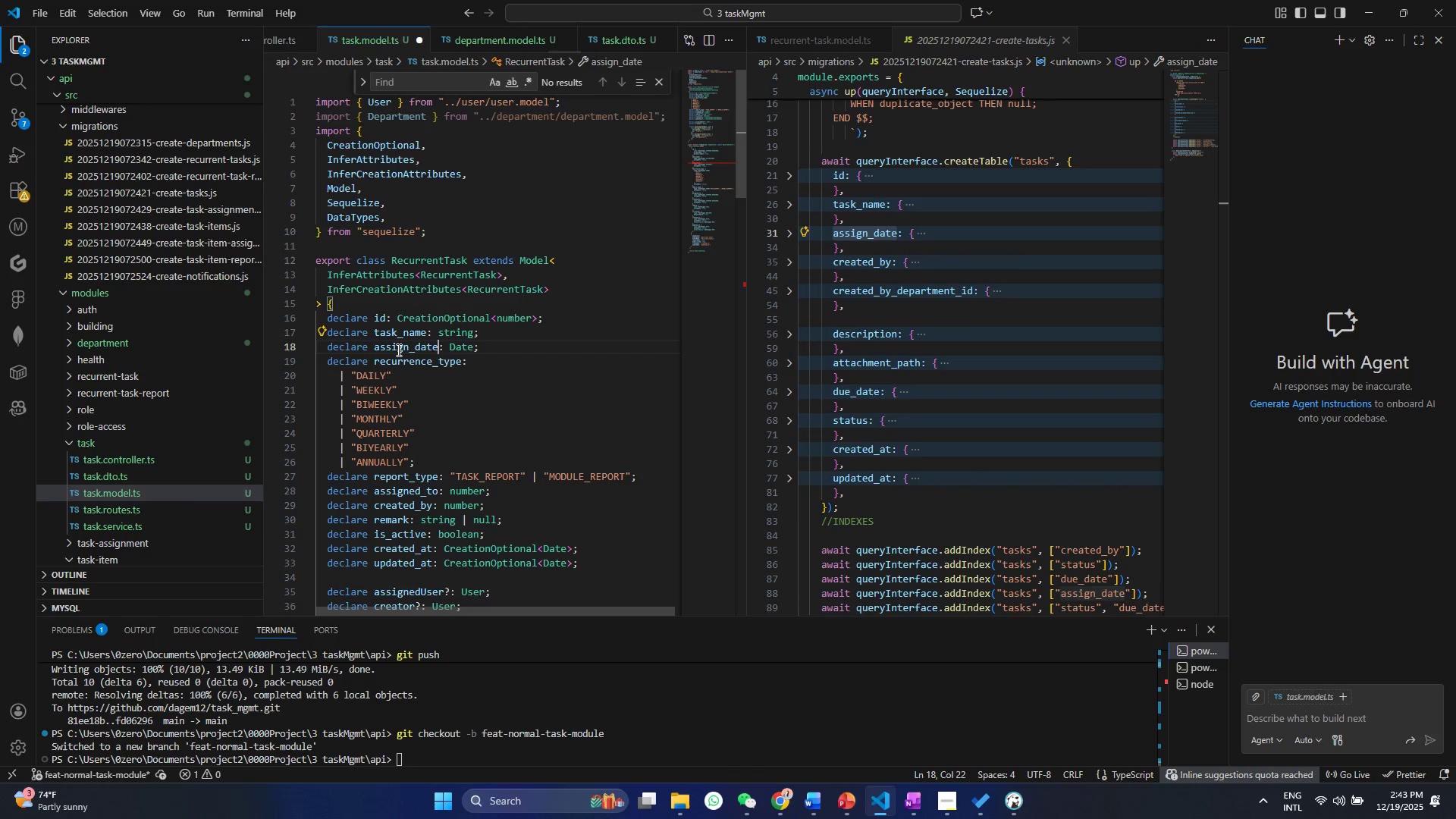 
key(Control+S)
 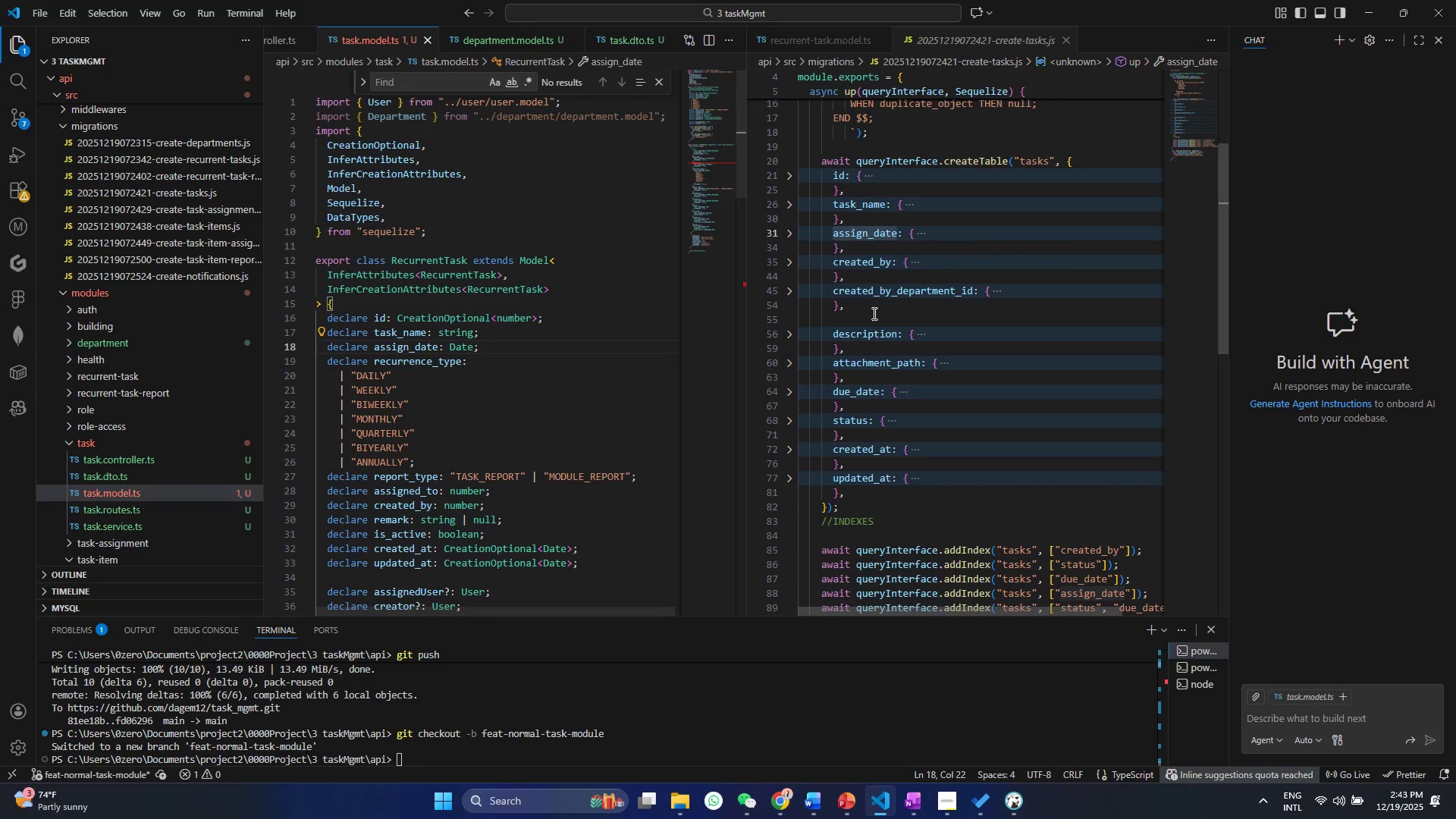 
double_click([859, 262])
 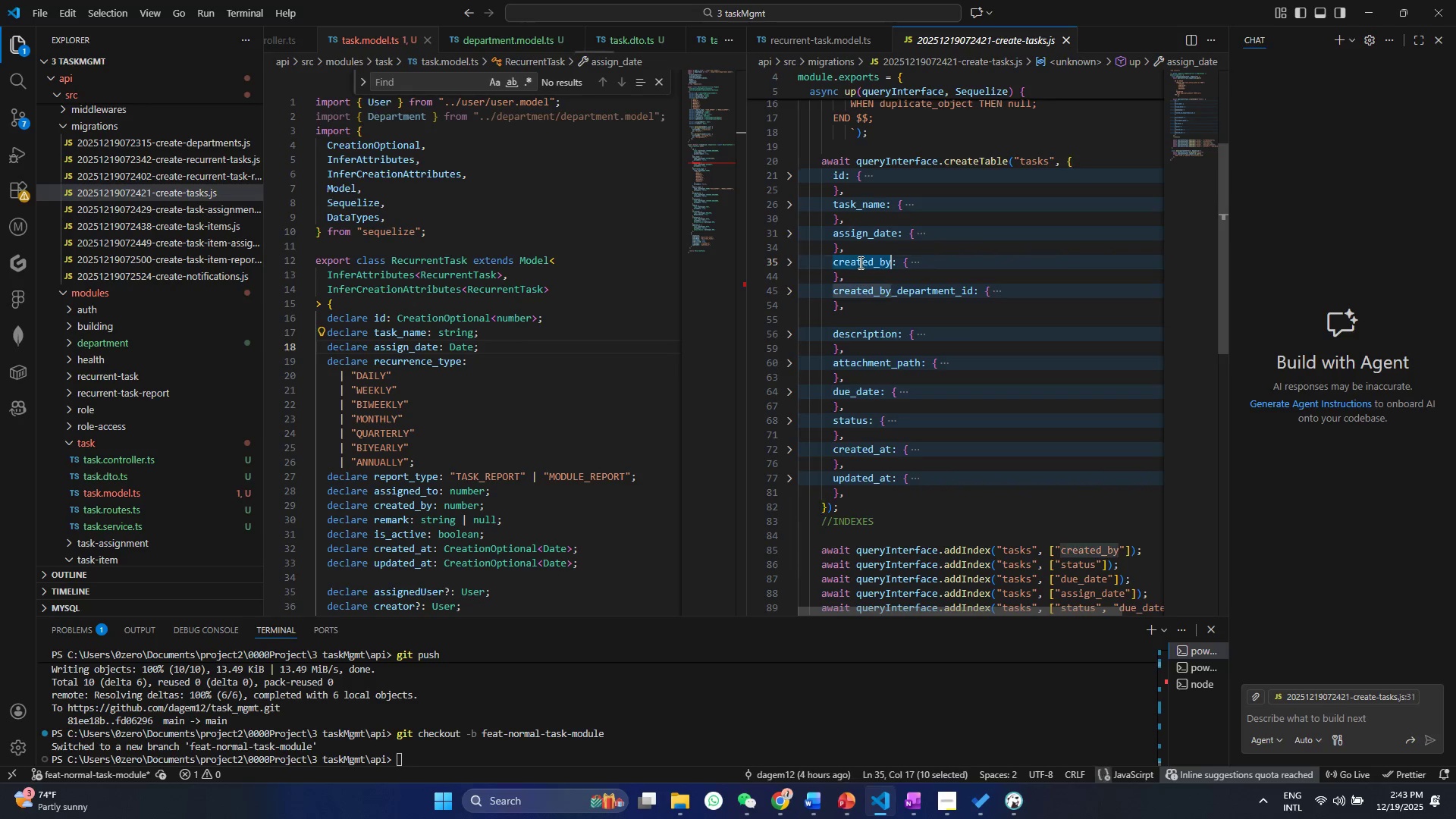 
key(Control+C)
 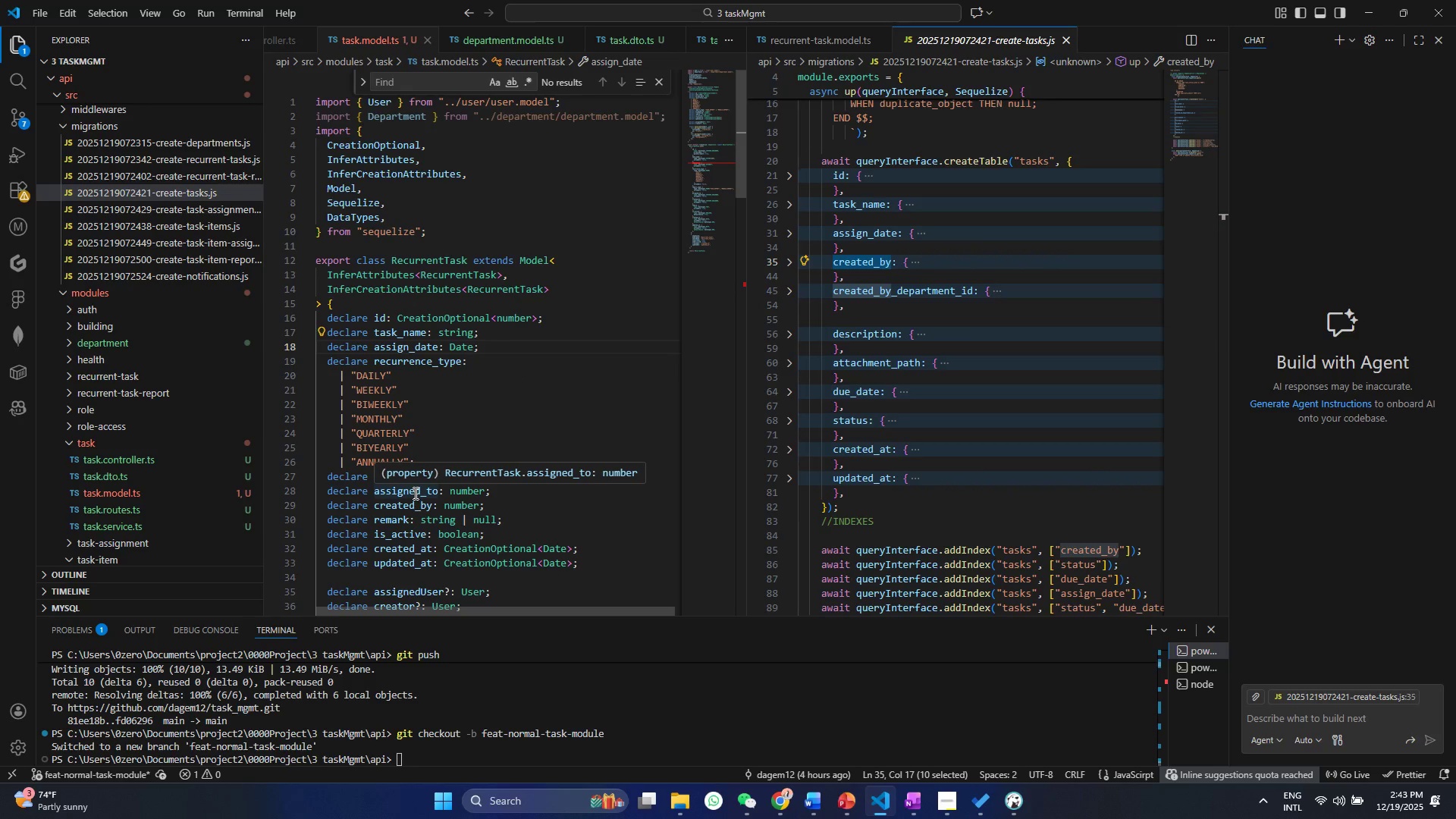 
left_click([419, 504])
 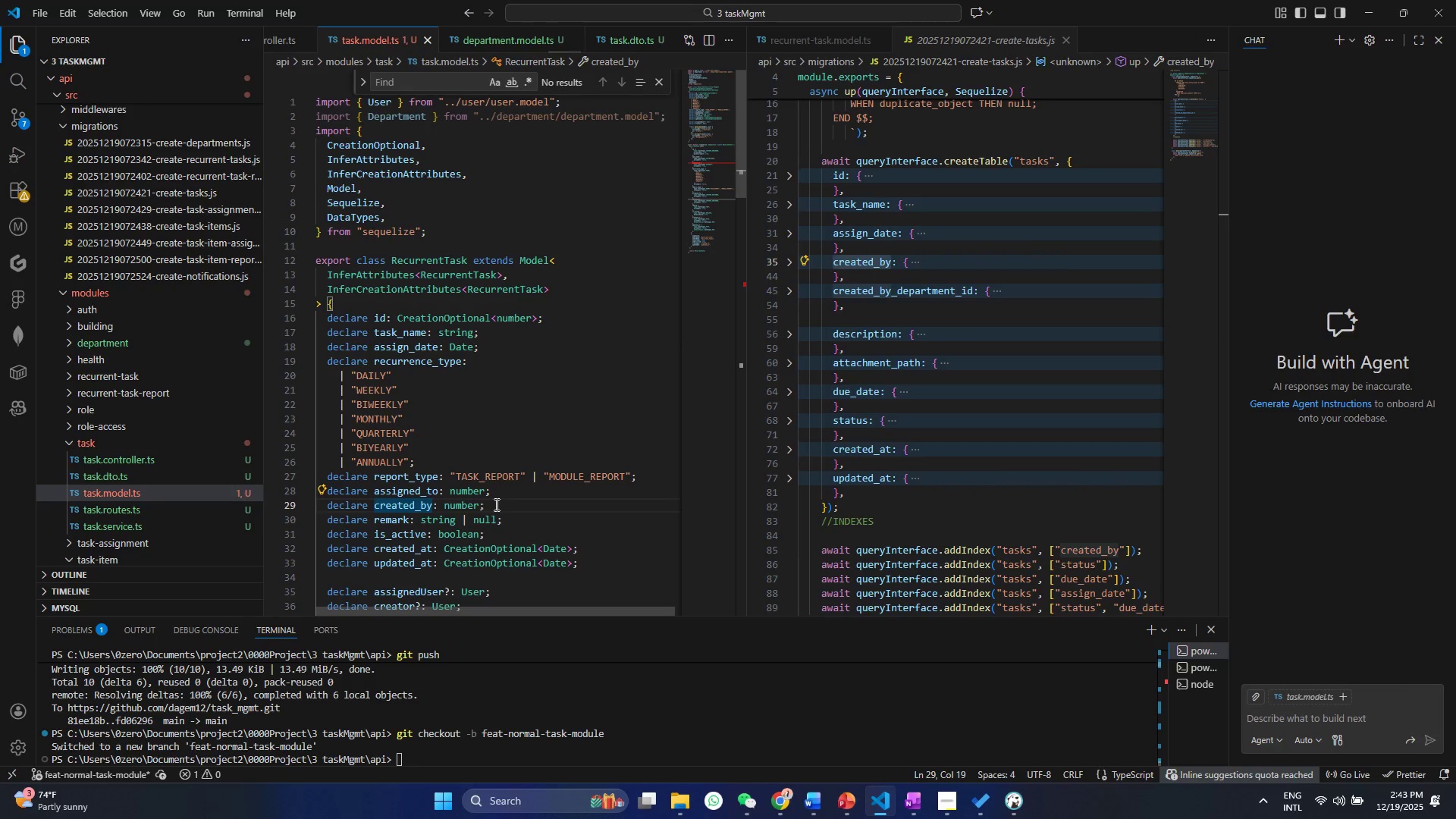 
left_click_drag(start_coordinate=[496, 507], to_coordinate=[328, 507])
 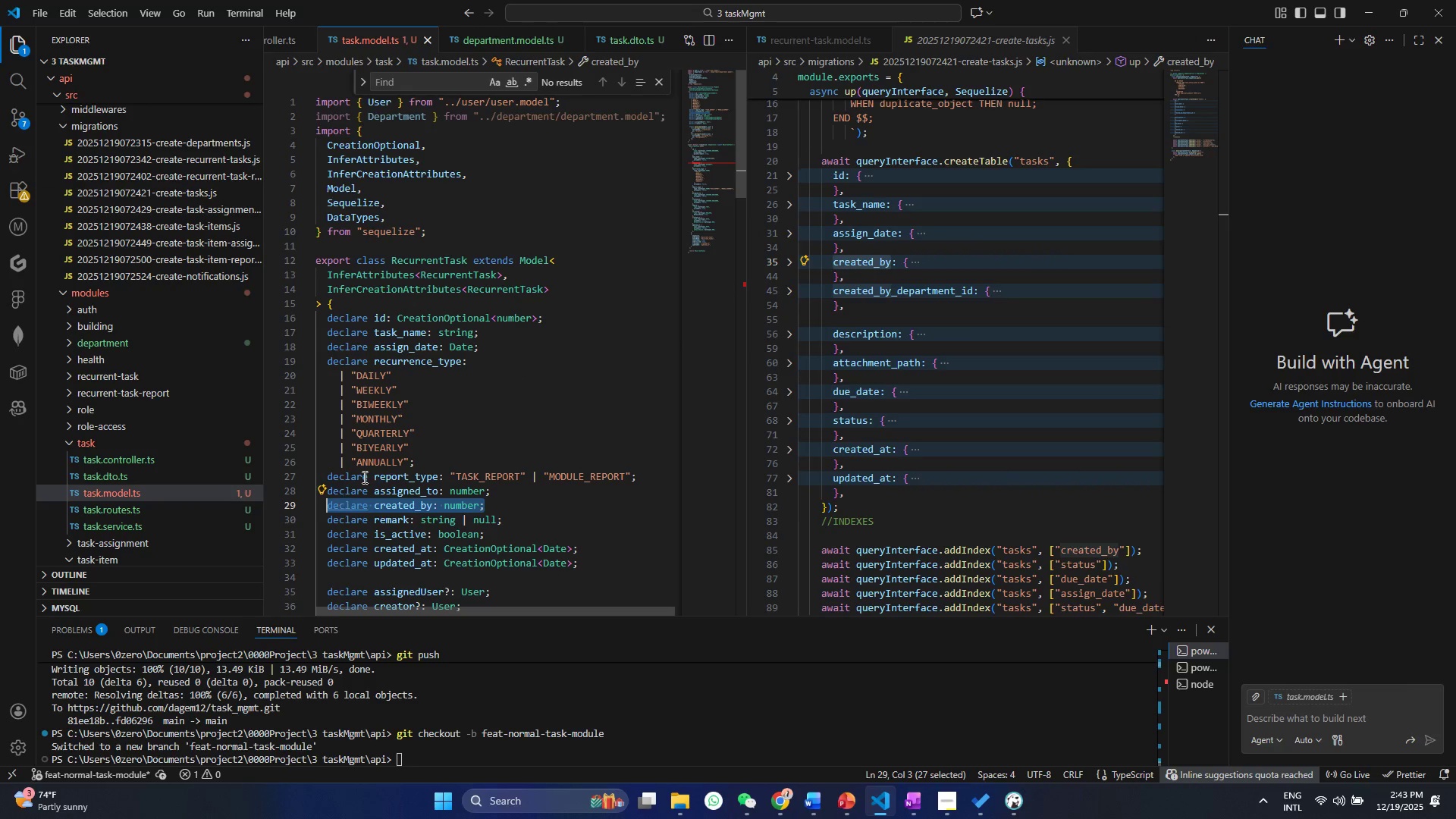 
key(Control+ControlLeft)
 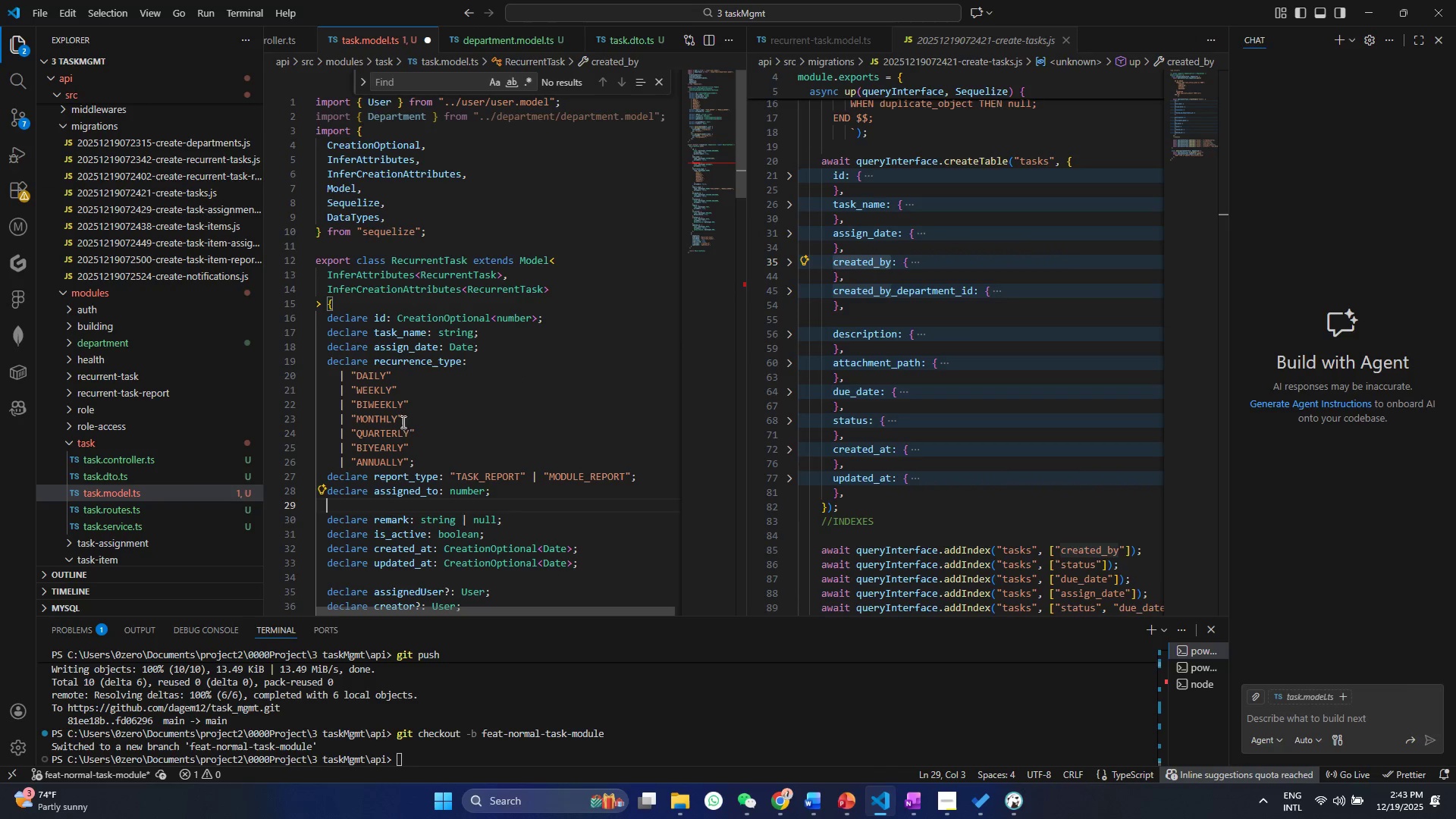 
key(Control+X)
 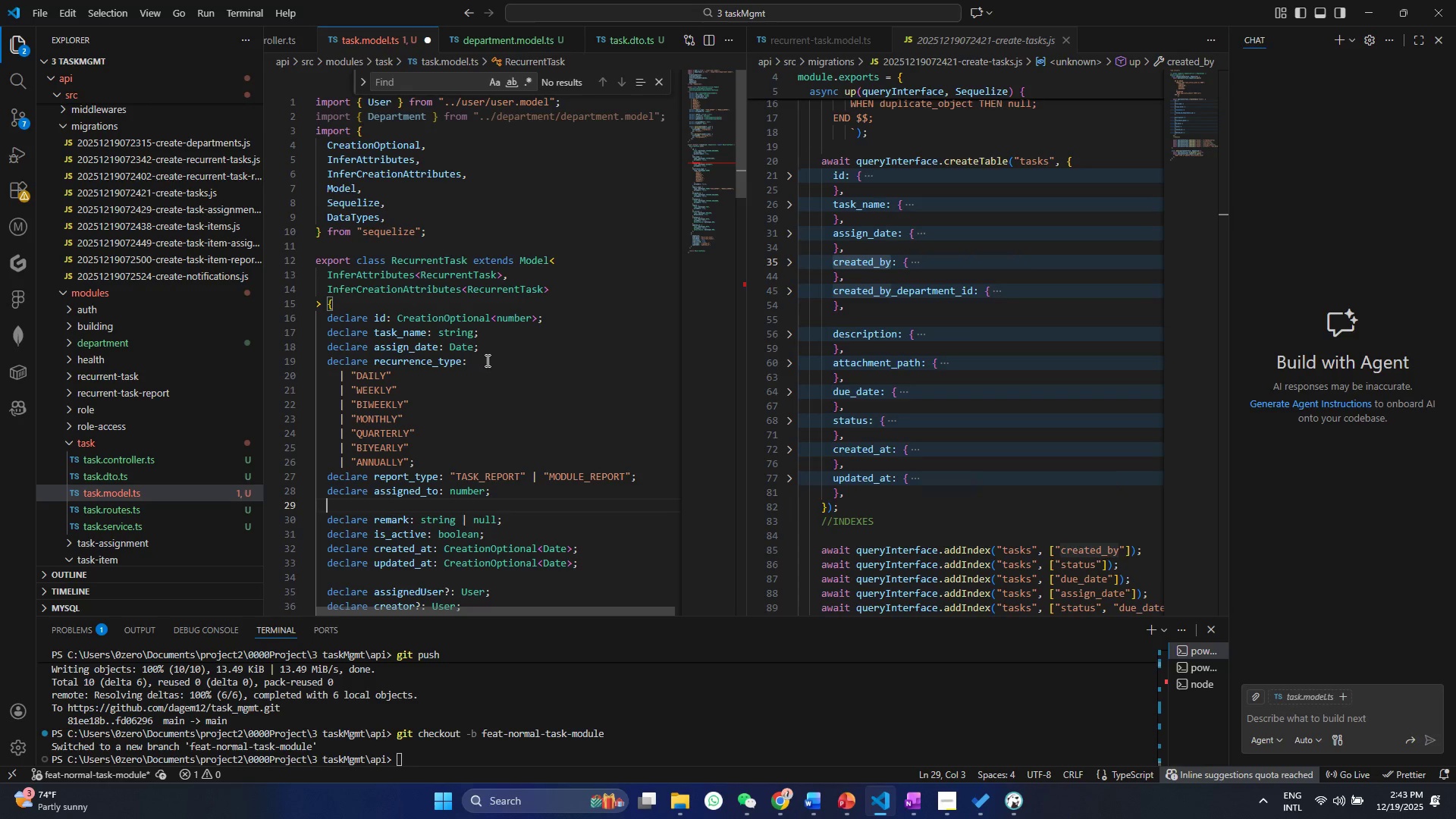 
left_click([489, 353])
 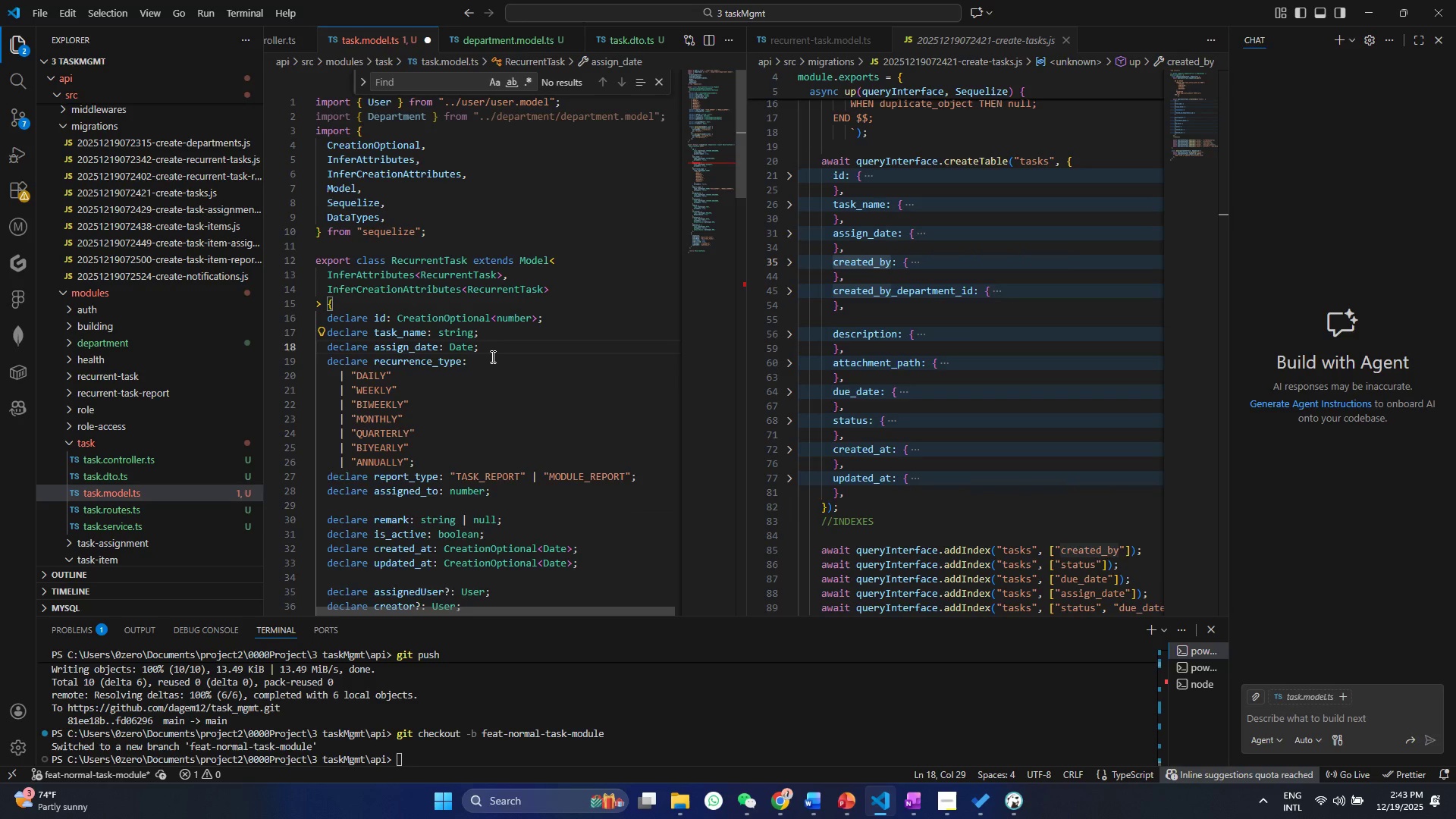 
key(Enter)
 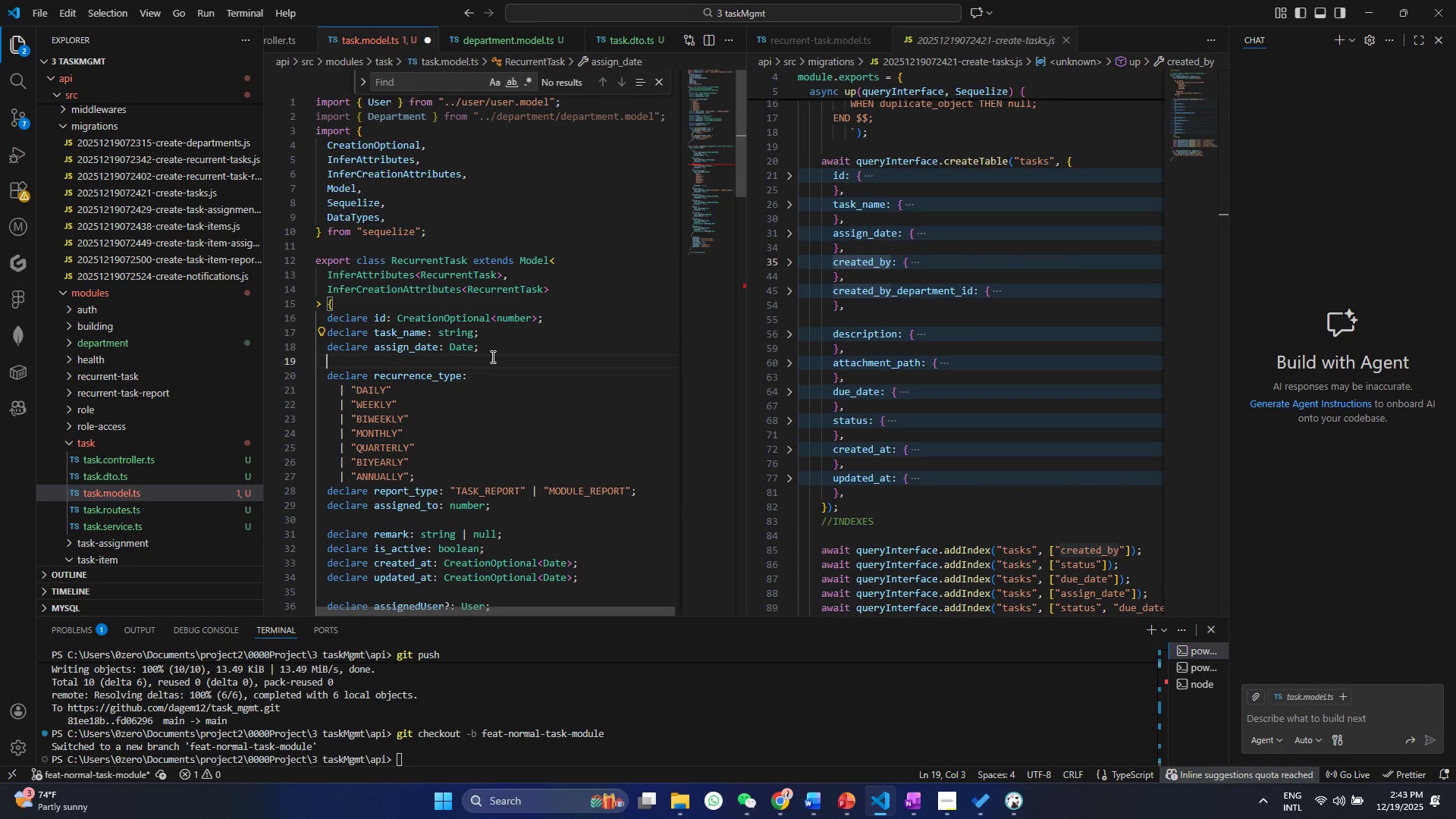 
key(Control+V)
 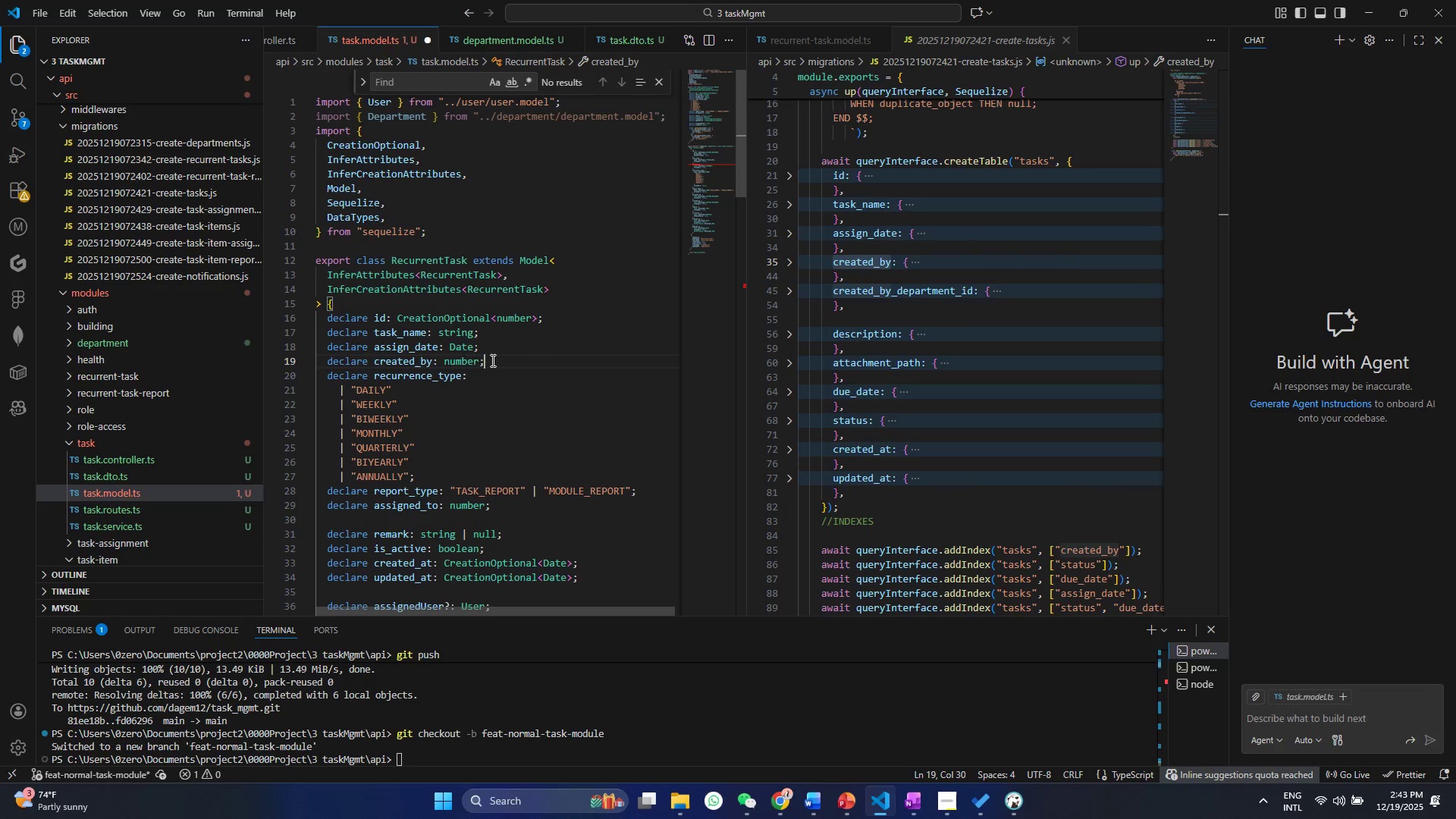 
key(Control+S)
 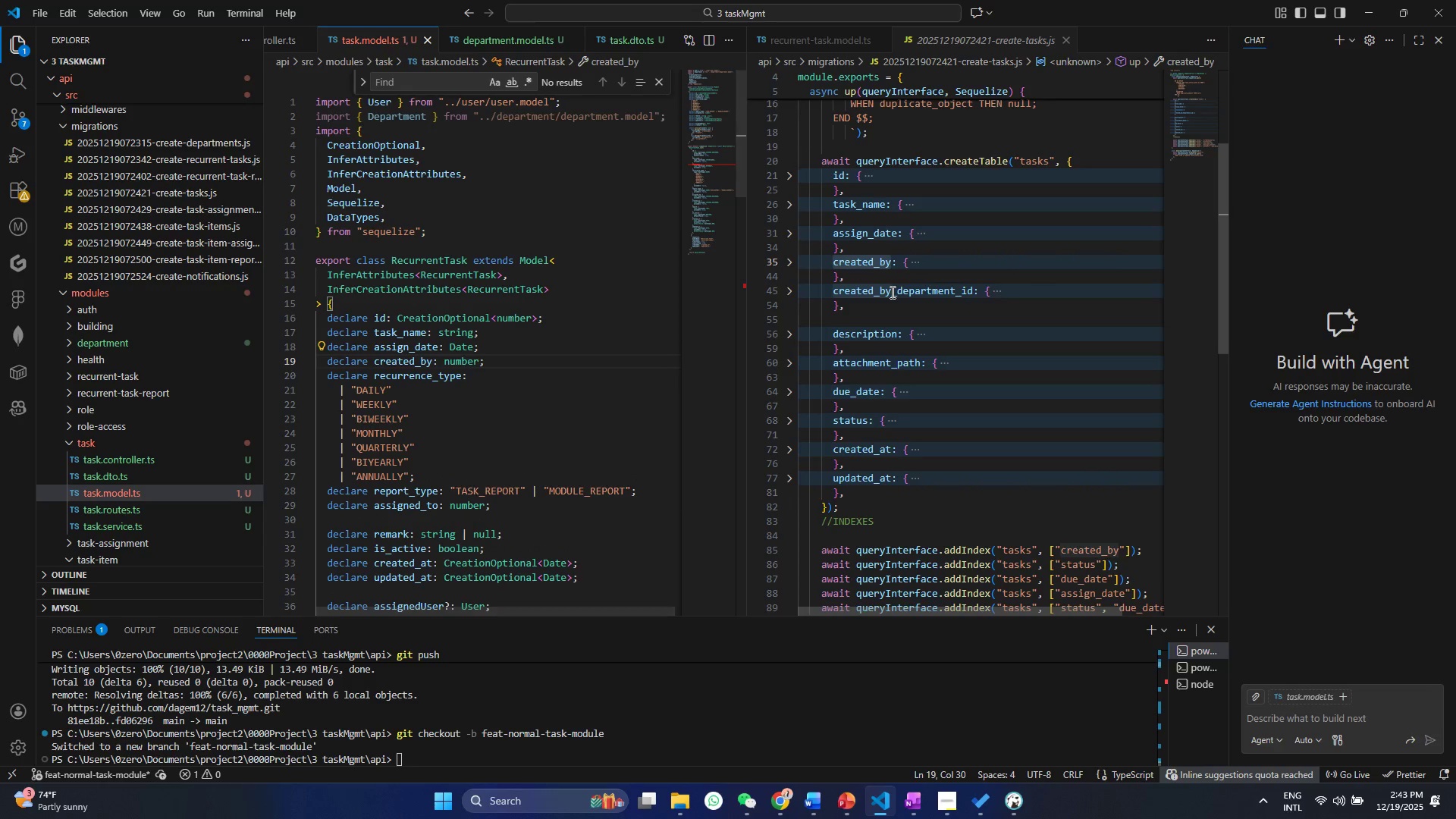 
double_click([891, 292])
 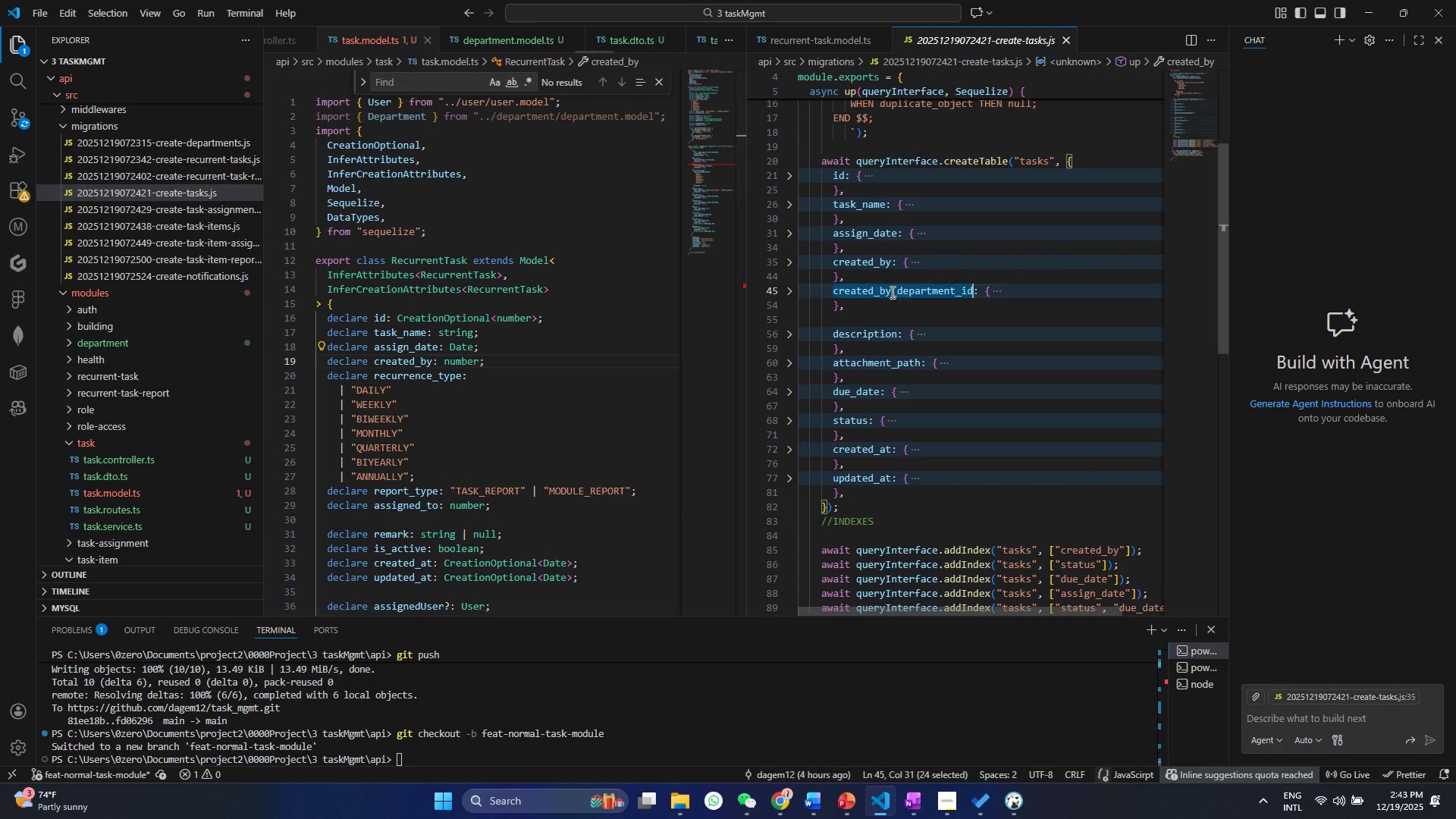 
key(Control+C)
 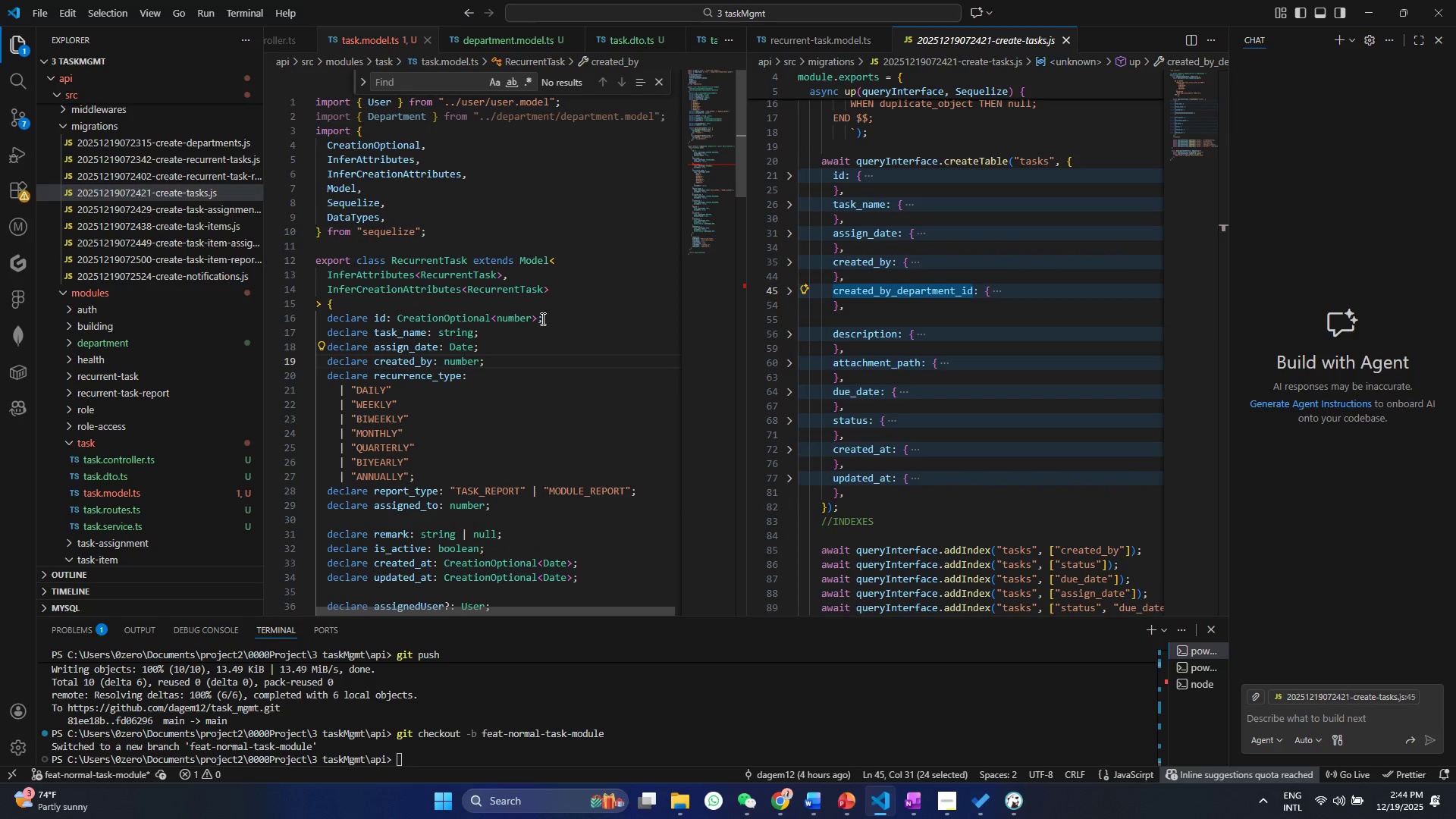 
left_click([548, 318])
 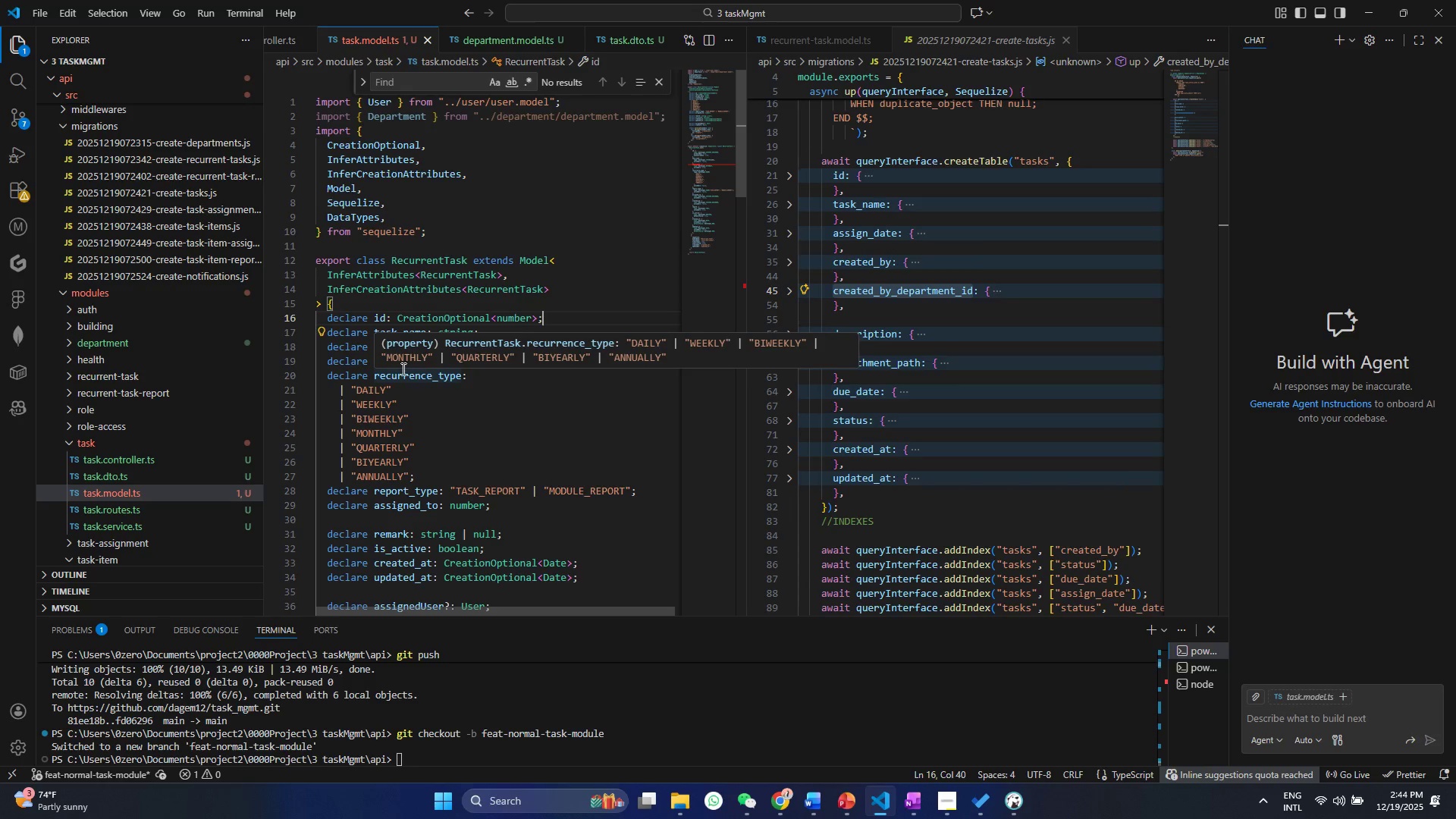 
left_click([444, 401])
 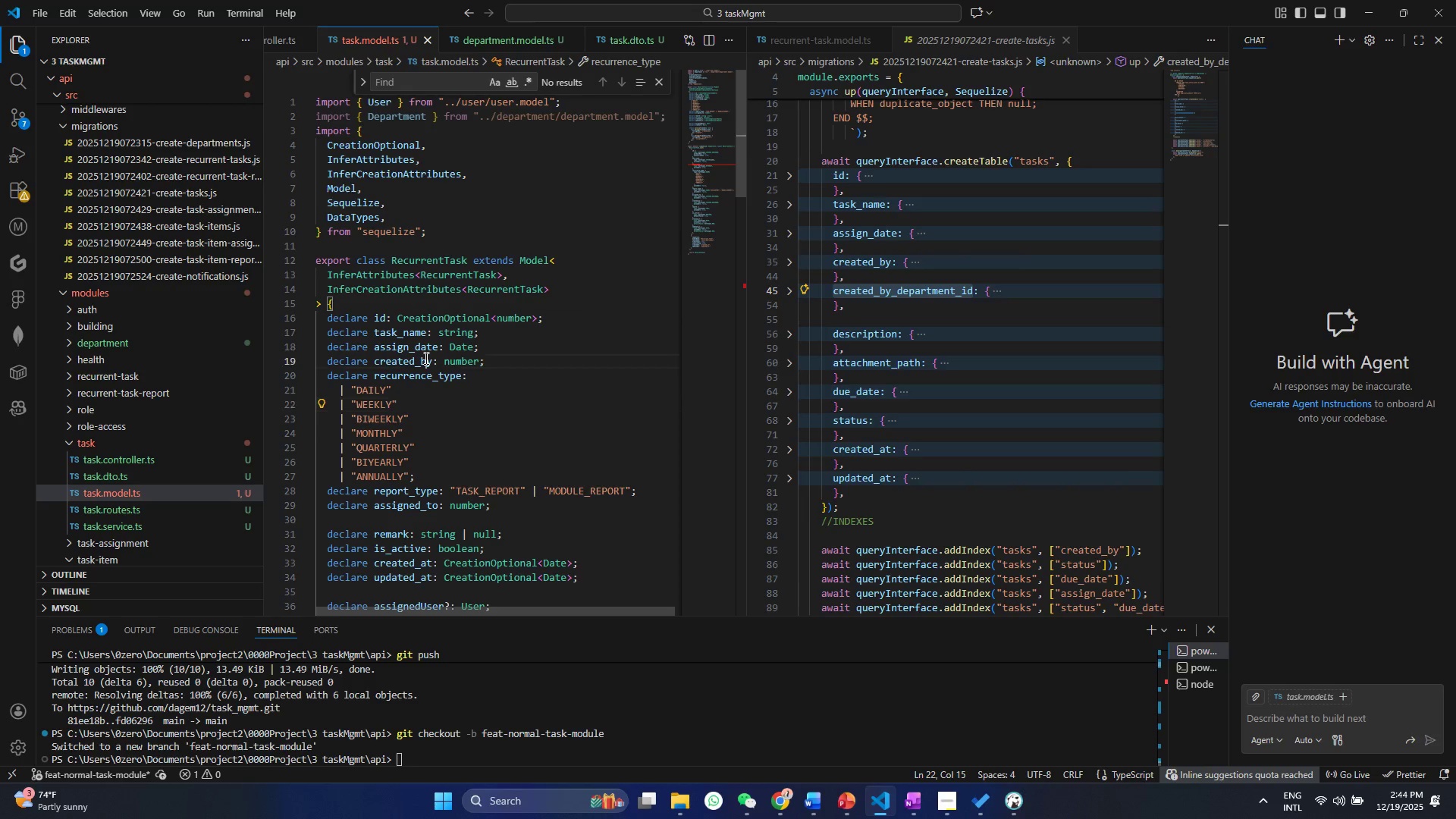 
left_click([425, 358])
 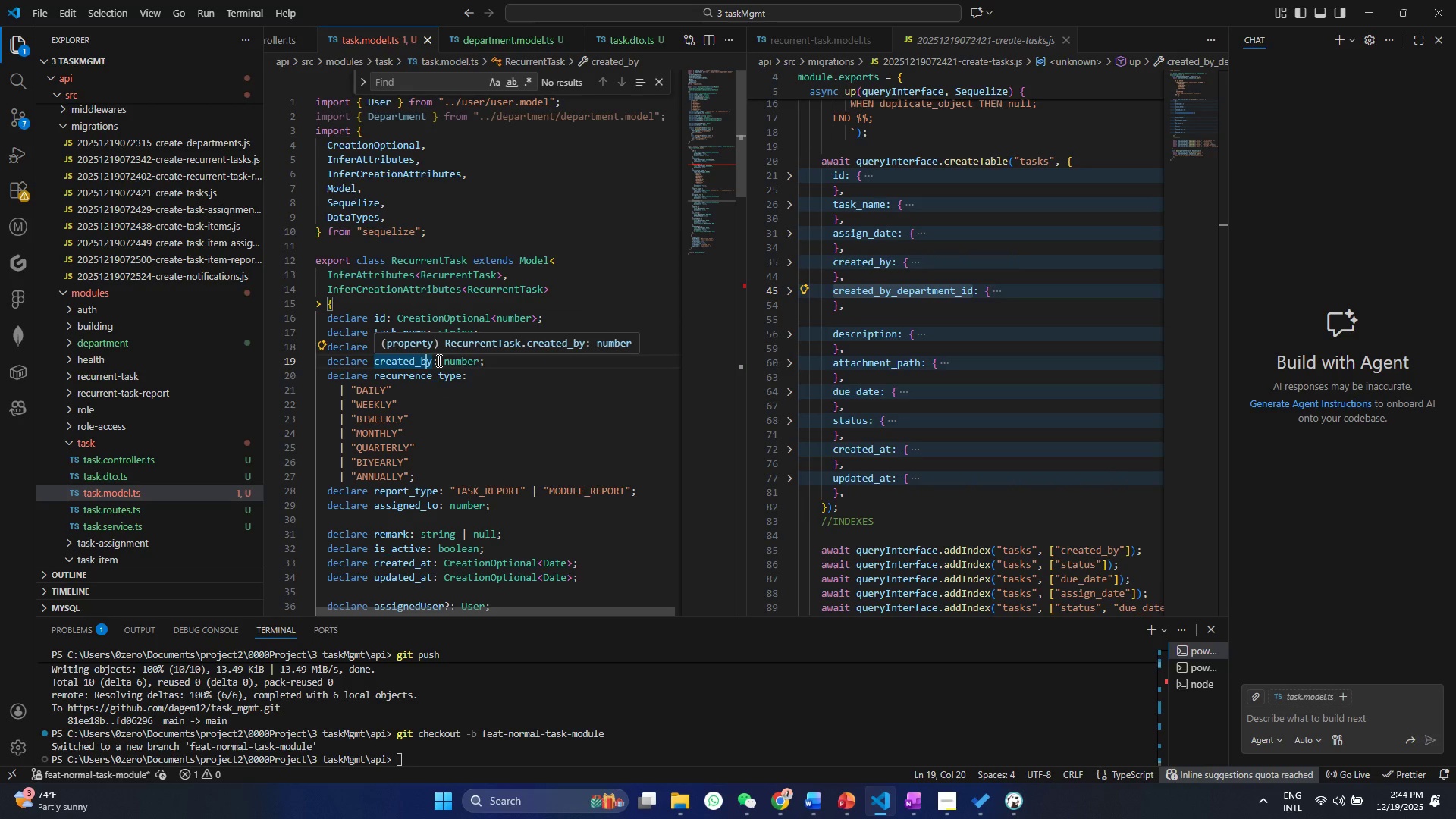 
key(Alt+Shift+ArrowDown)
 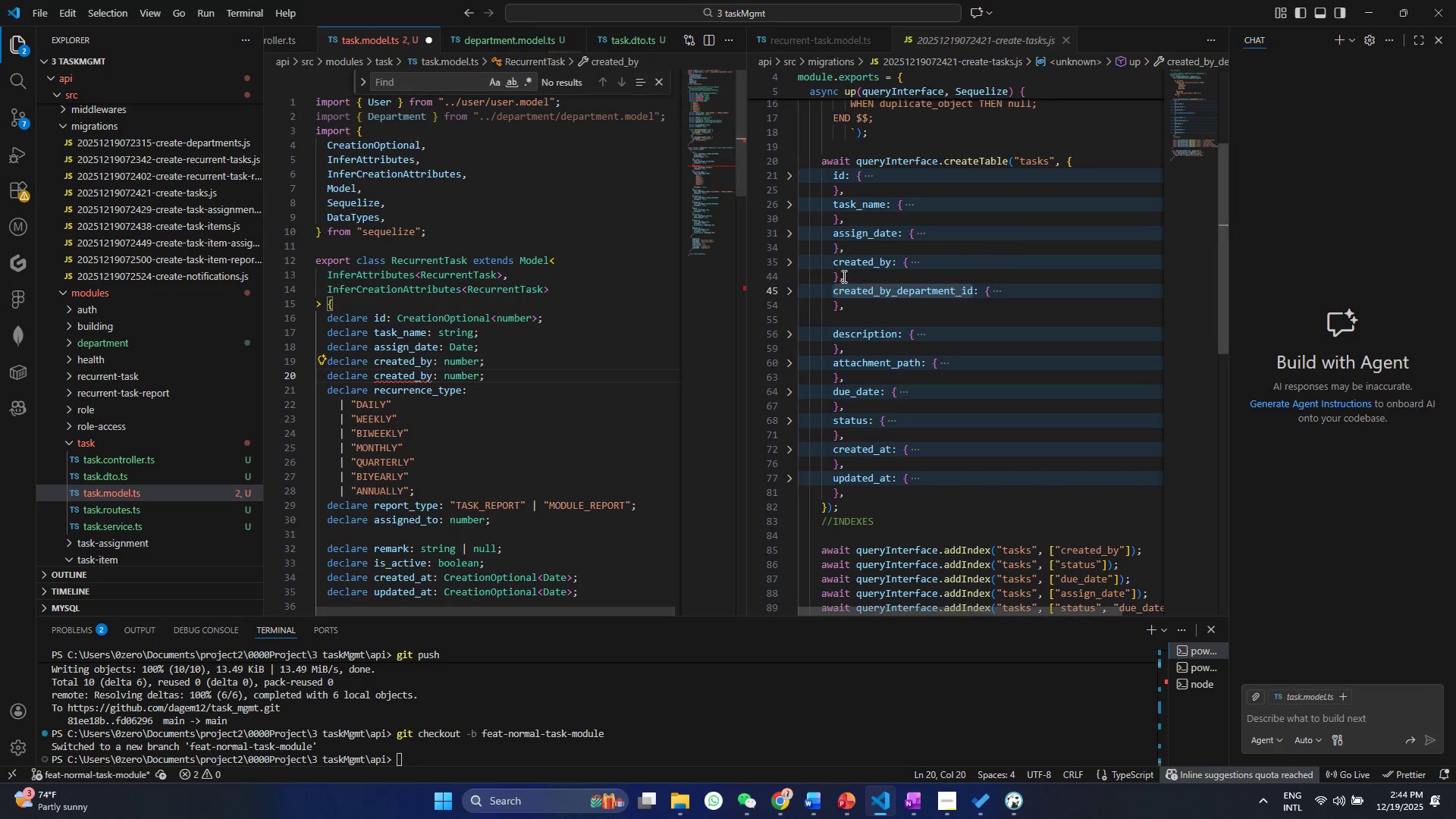 
double_click([843, 283])
 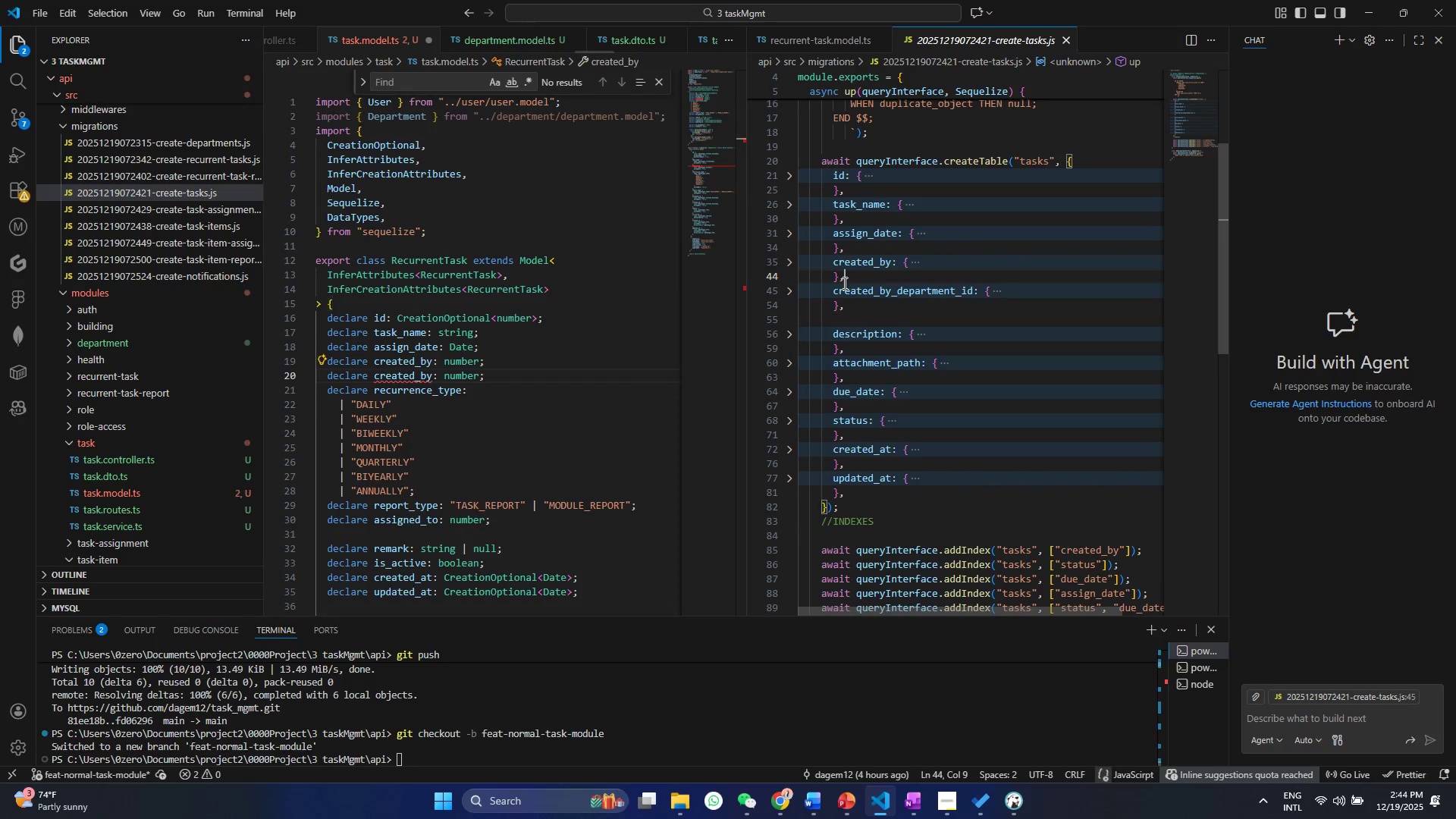 
key(Control+ControlLeft)
 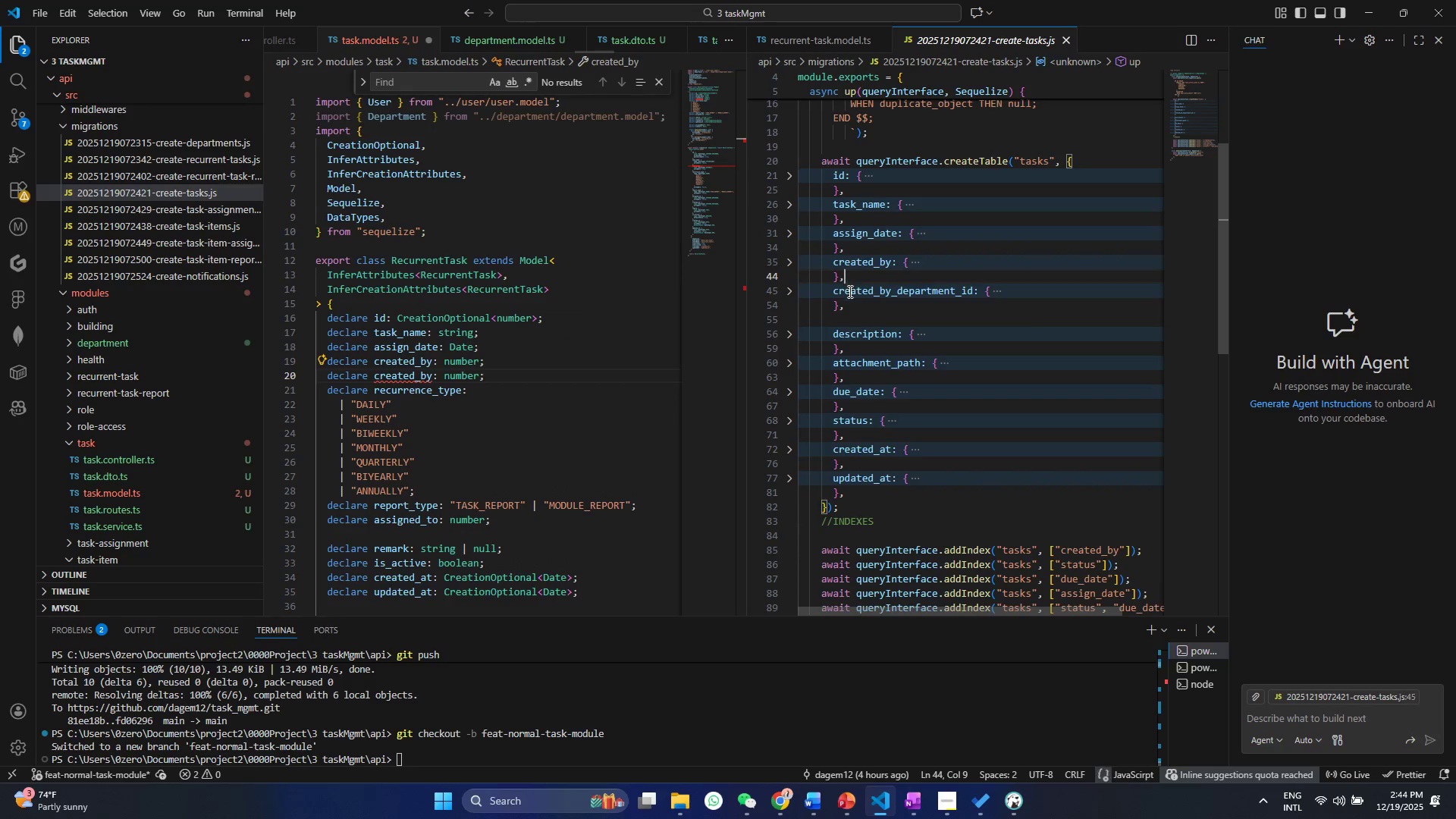 
triple_click([849, 291])
 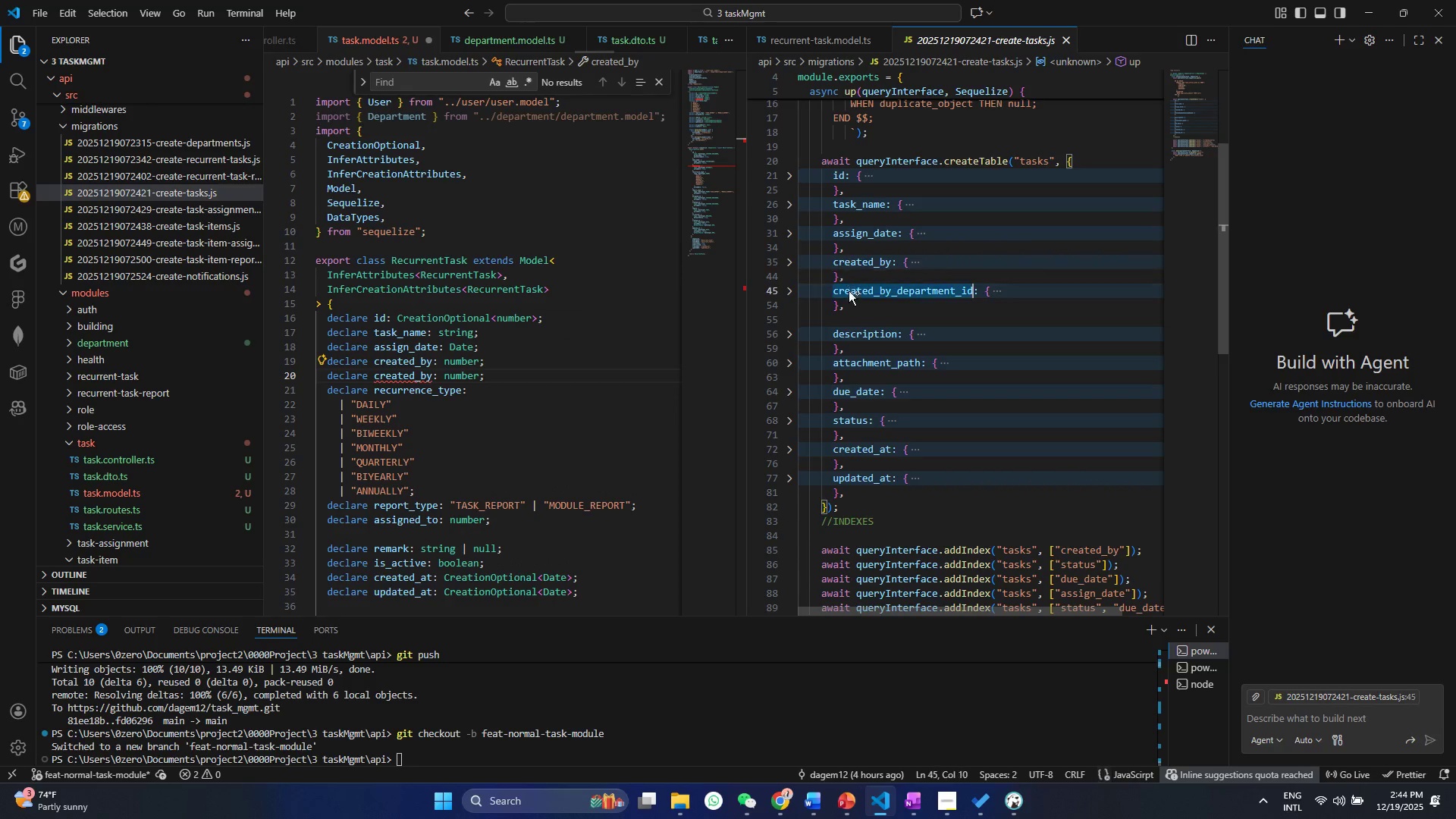 
triple_click([849, 291])
 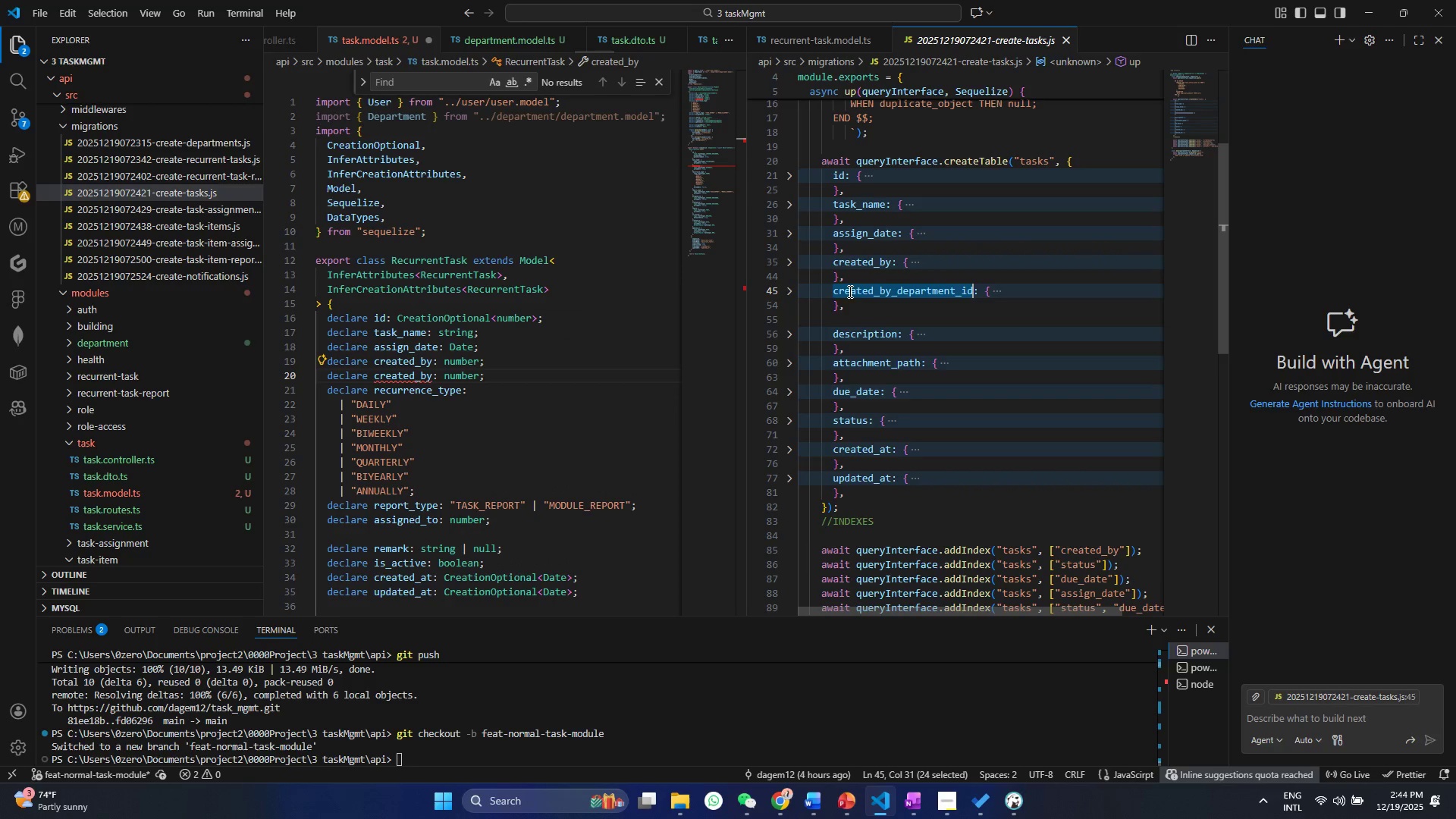 
key(Control+ControlLeft)
 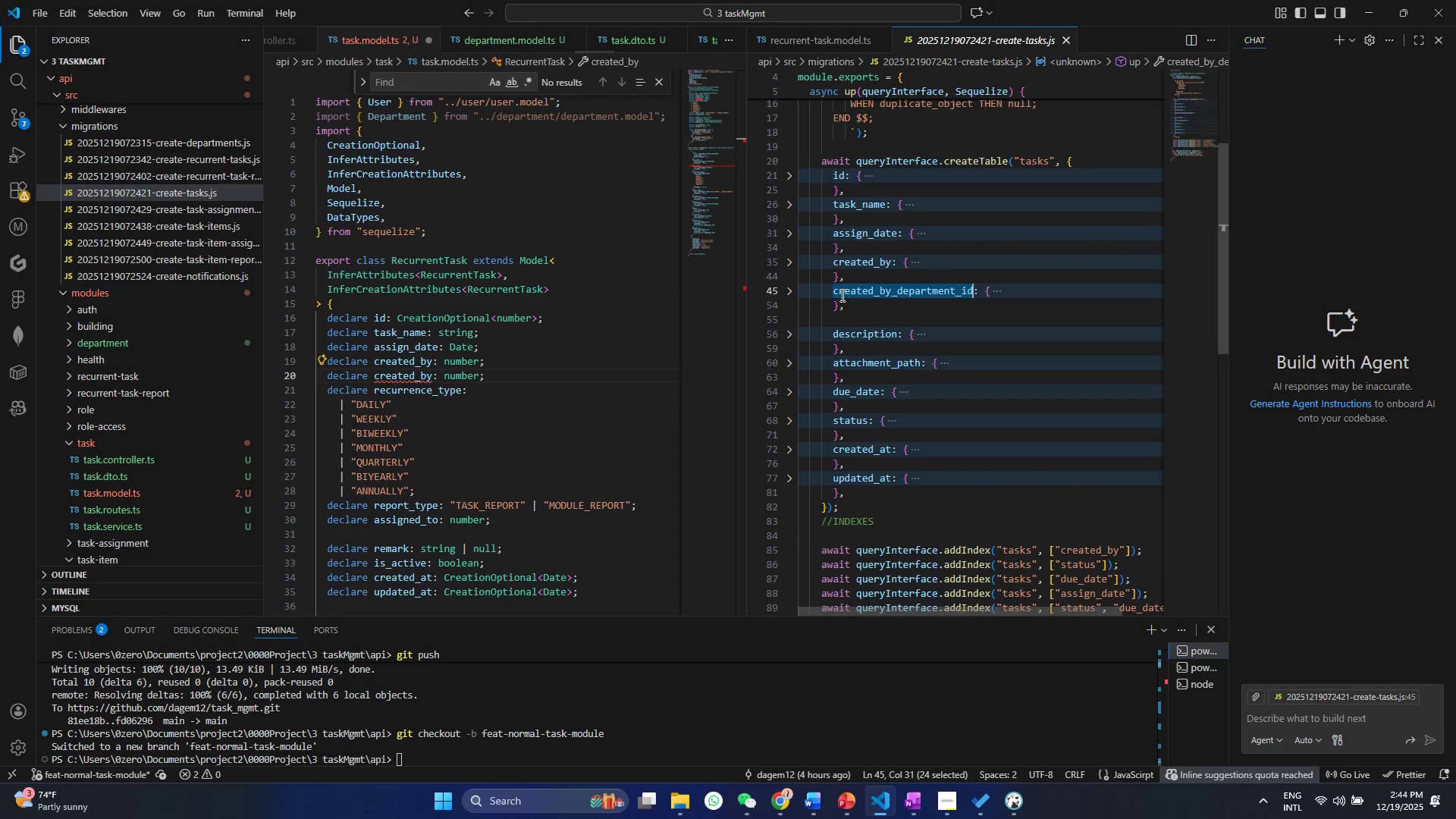 
key(Control+C)
 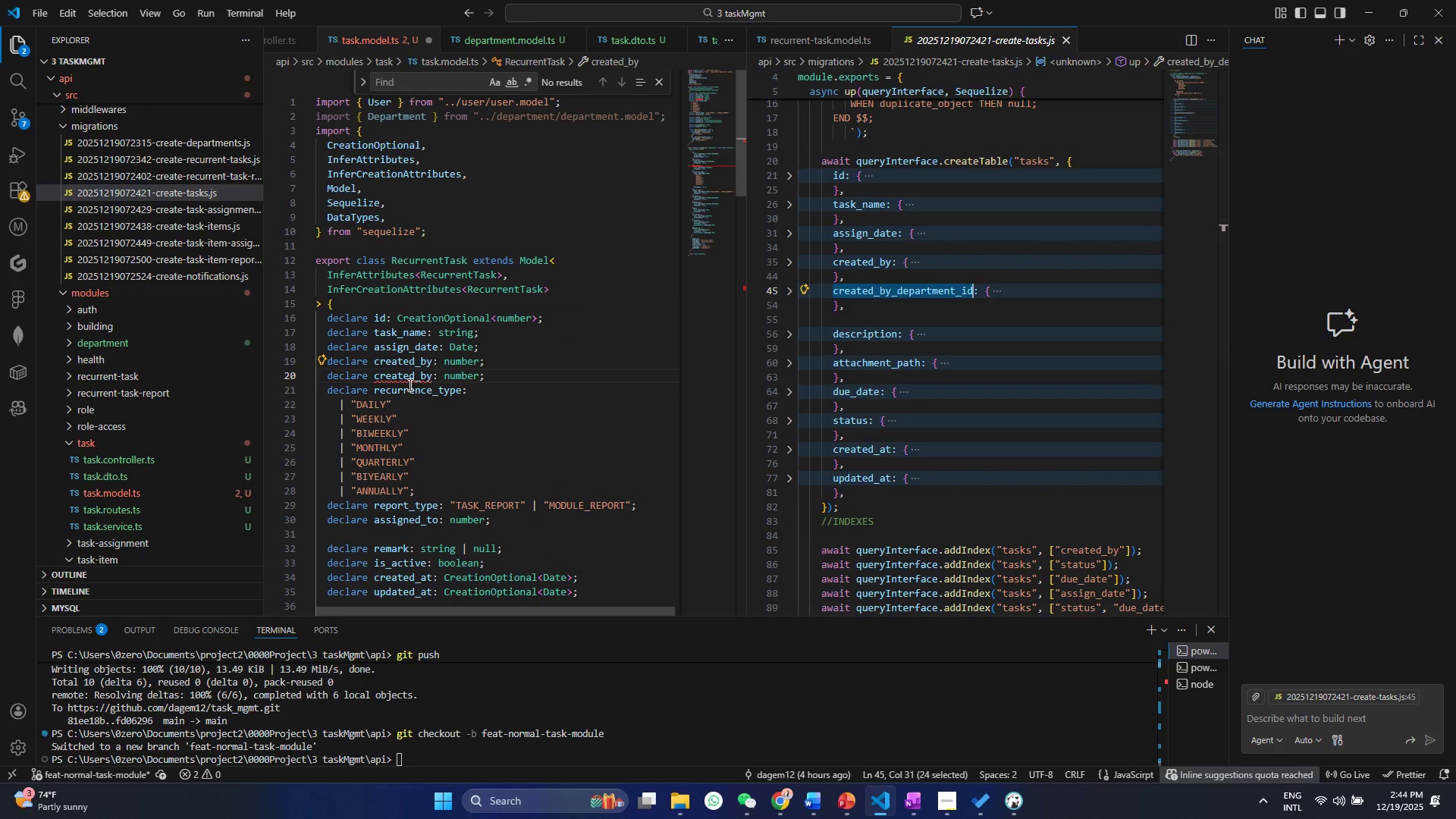 
left_click([408, 376])
 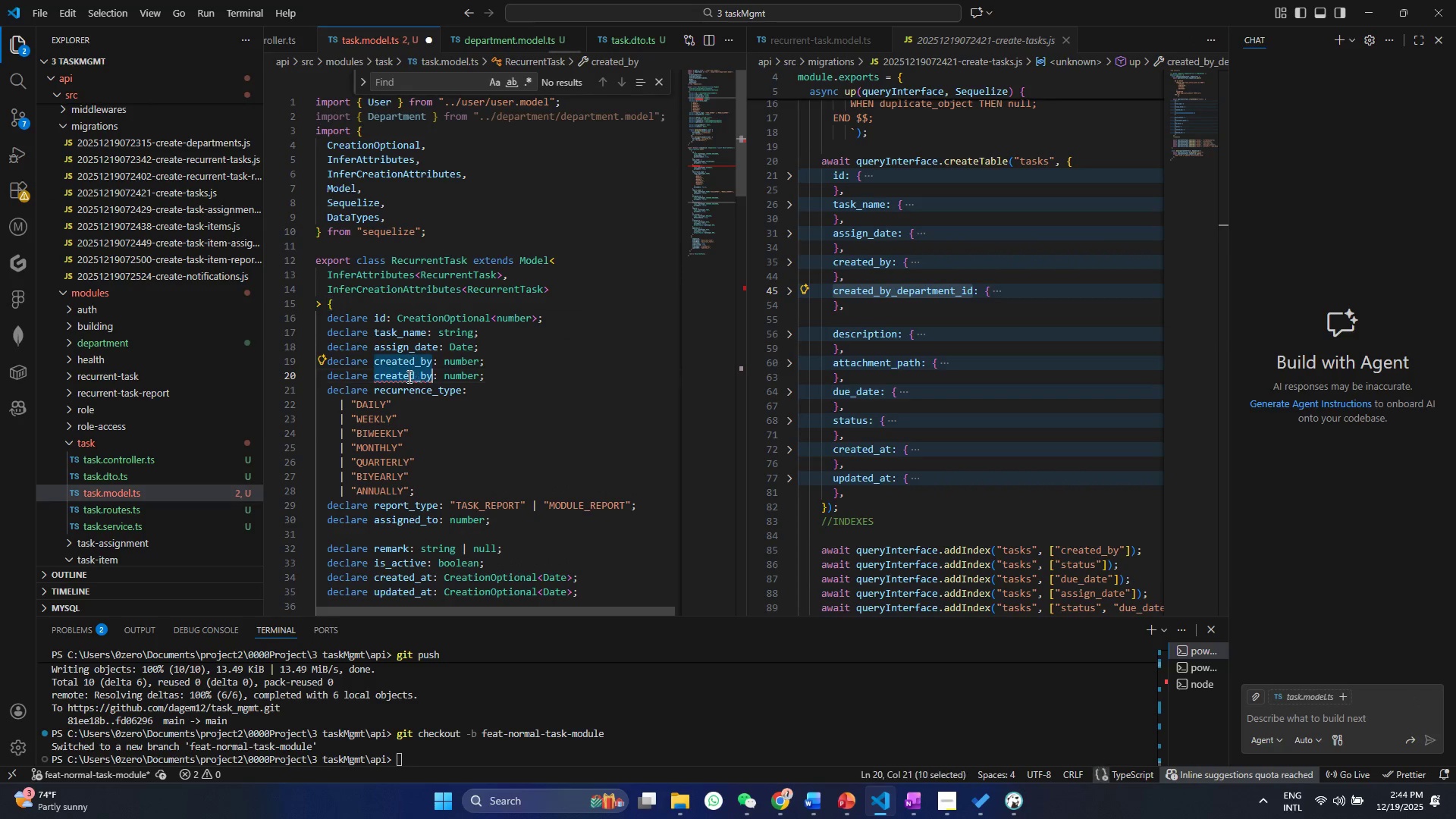 
key(Control+ControlLeft)
 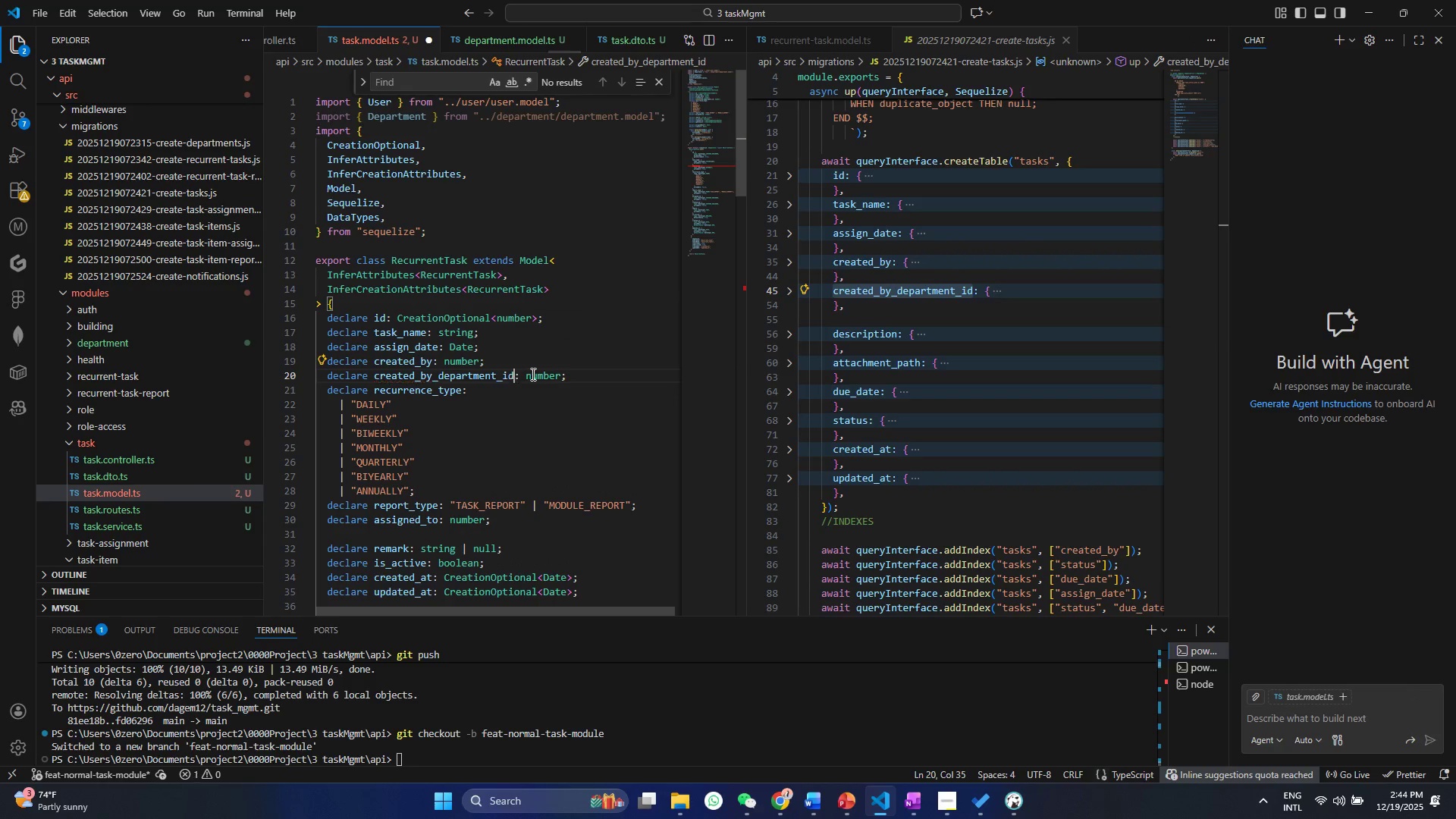 
double_click([408, 376])
 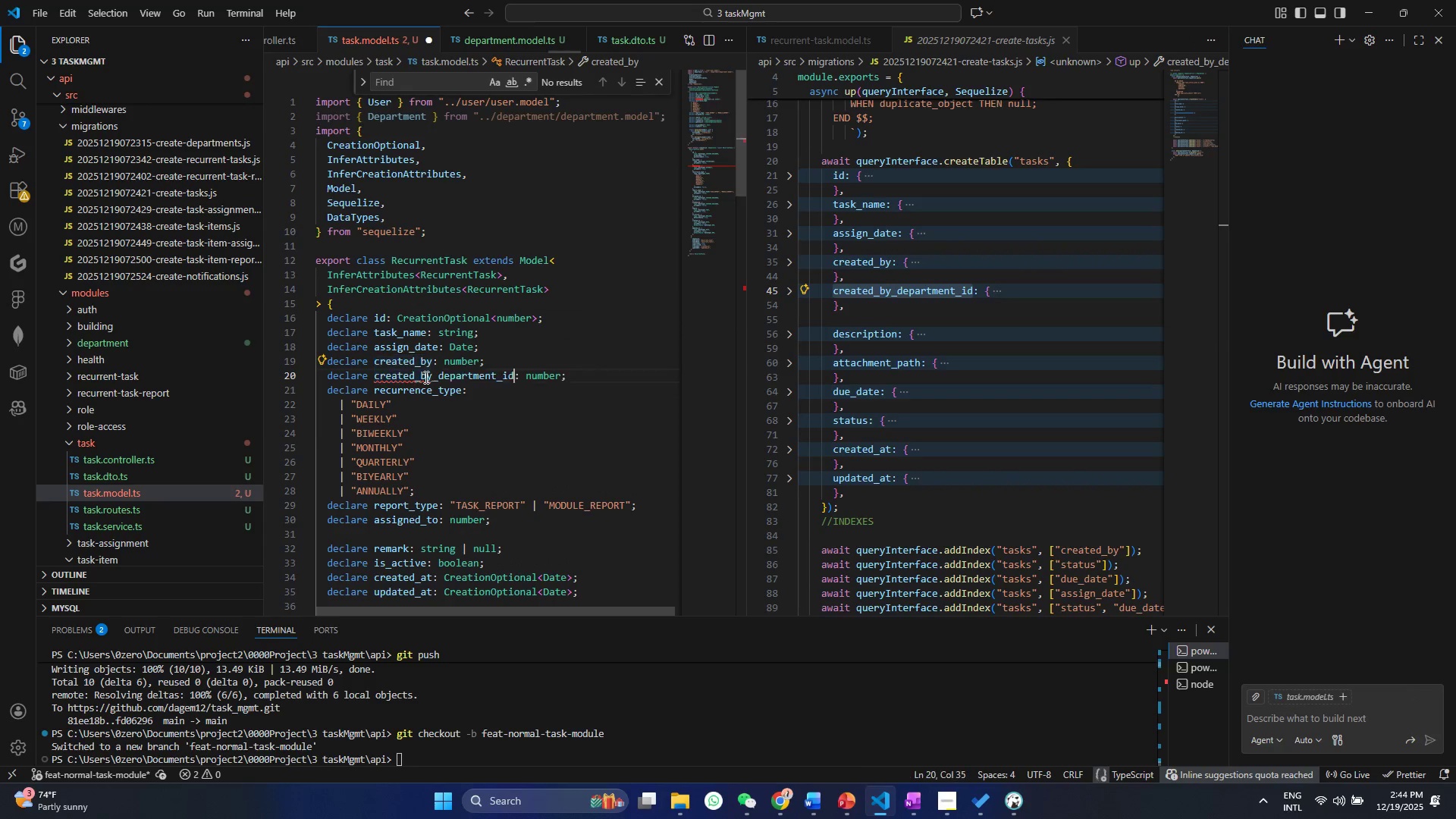 
key(Control+V)
 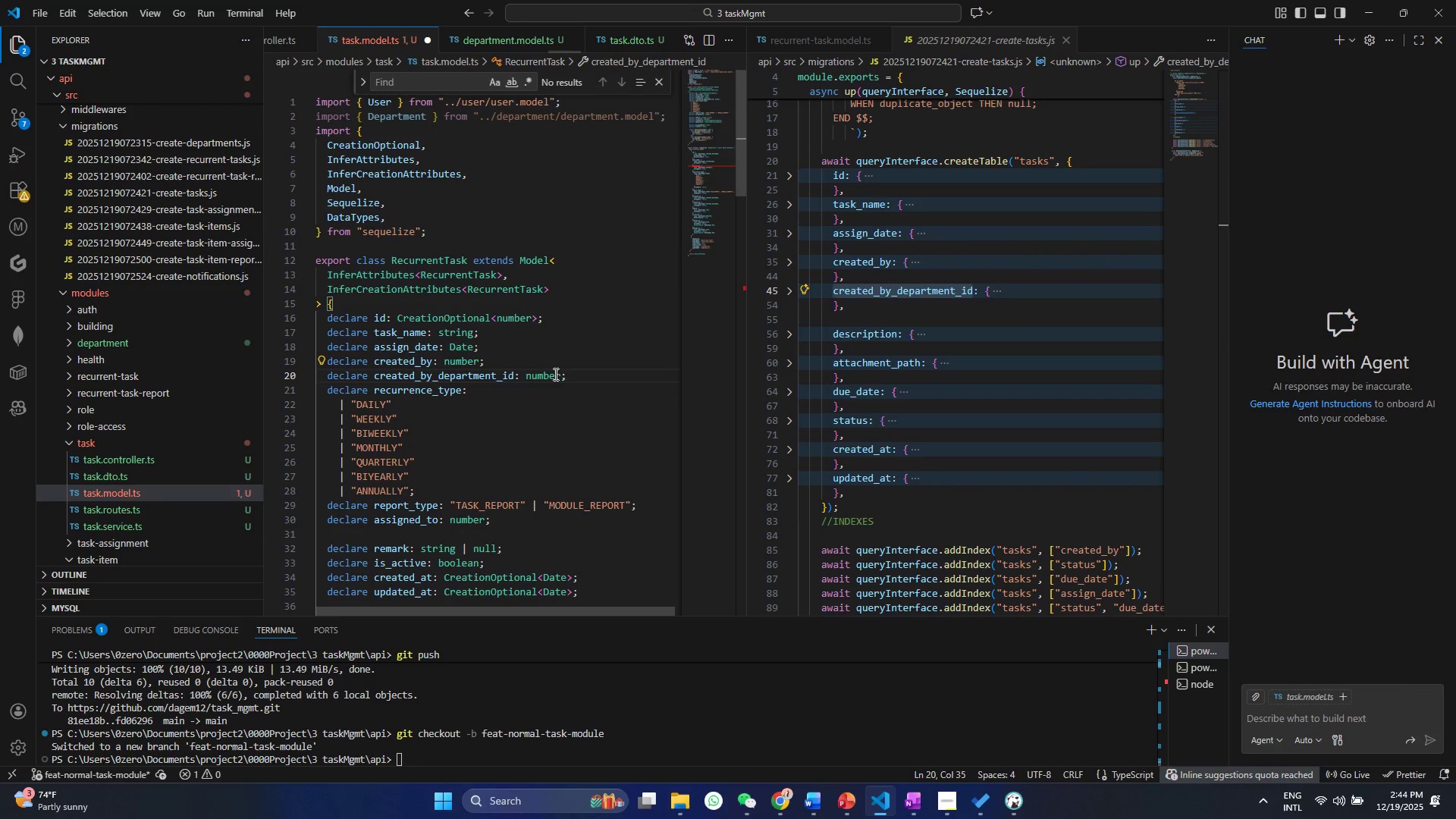 
left_click([559, 375])
 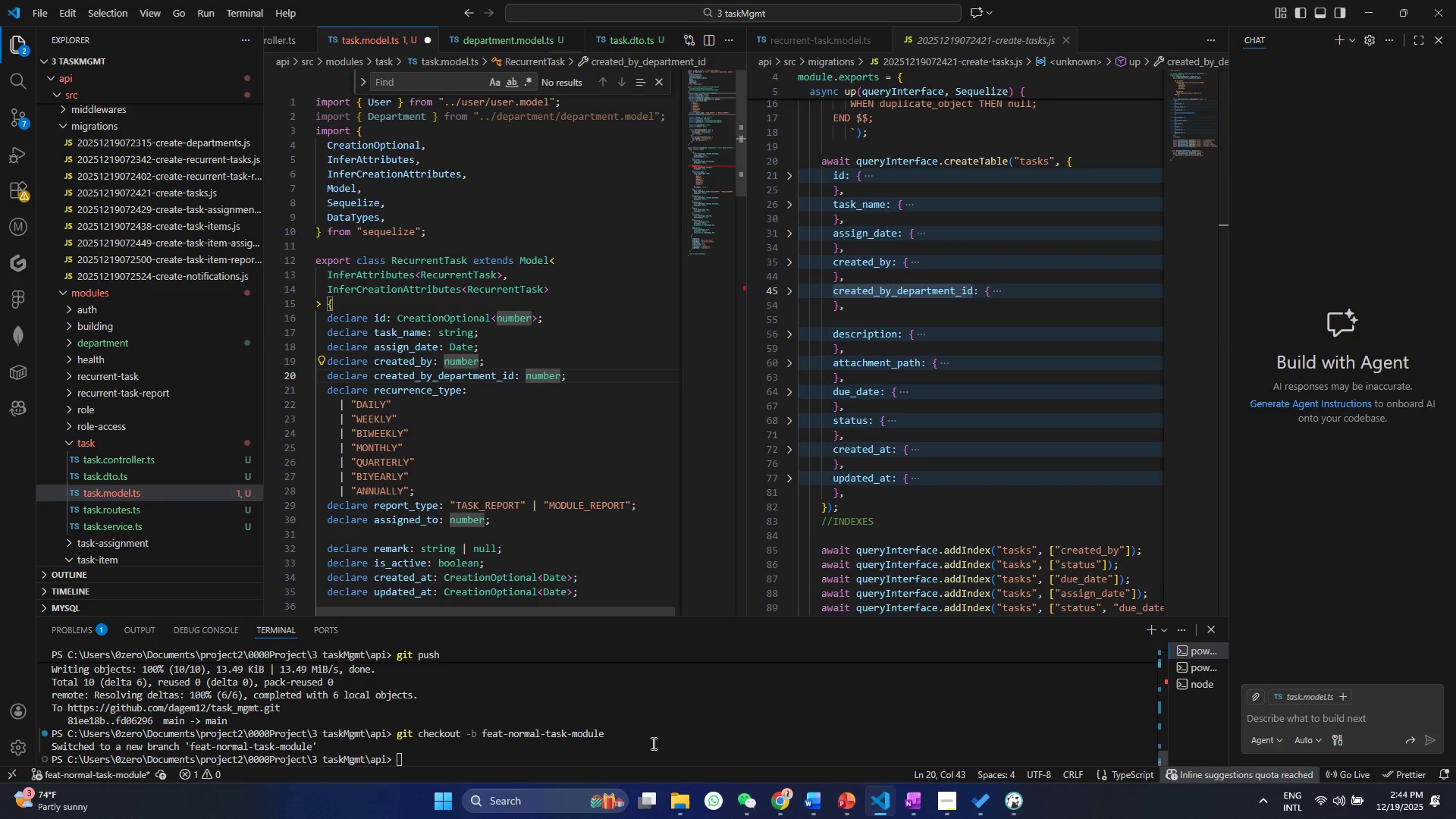 
type( || null)
 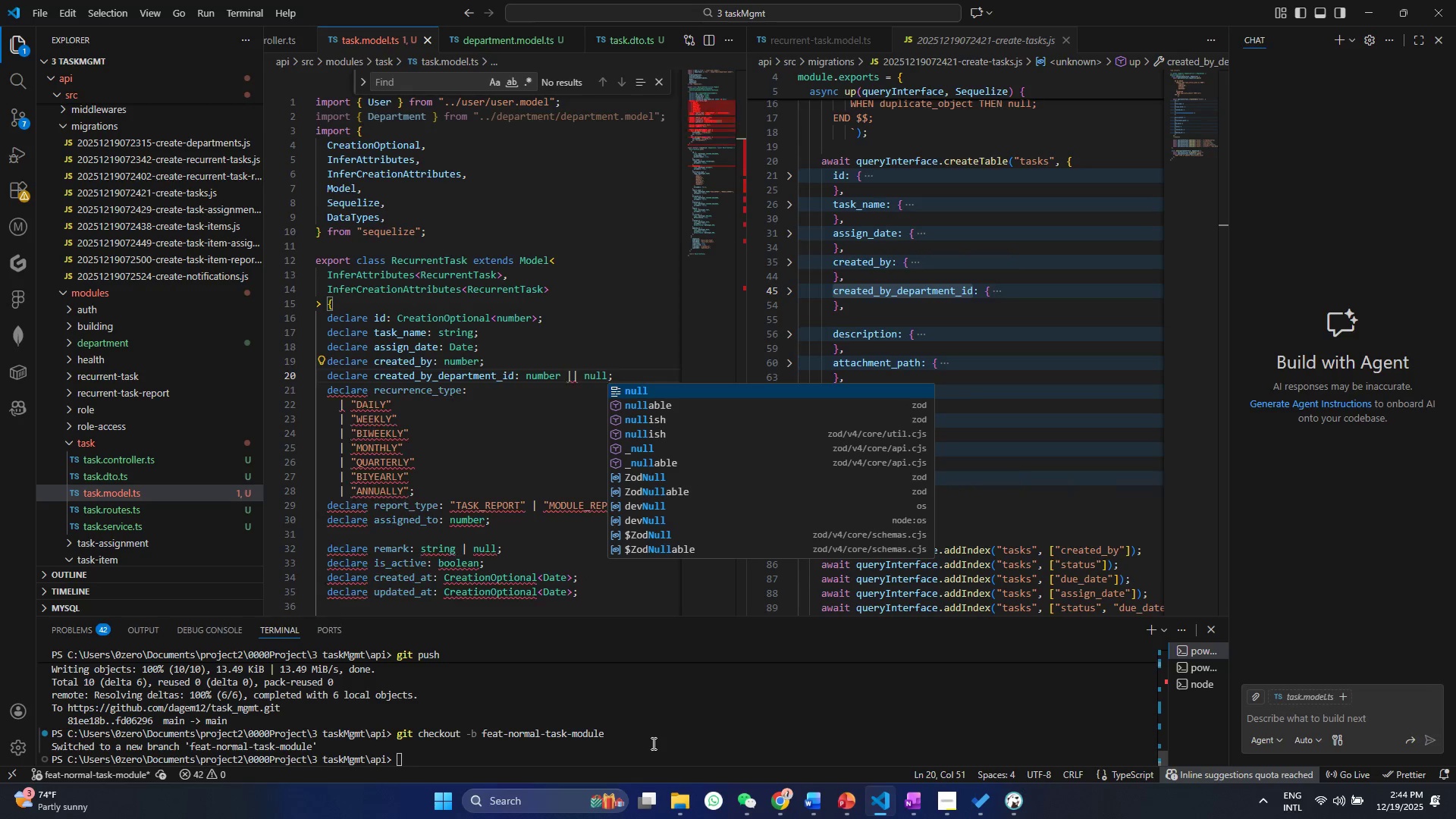 
 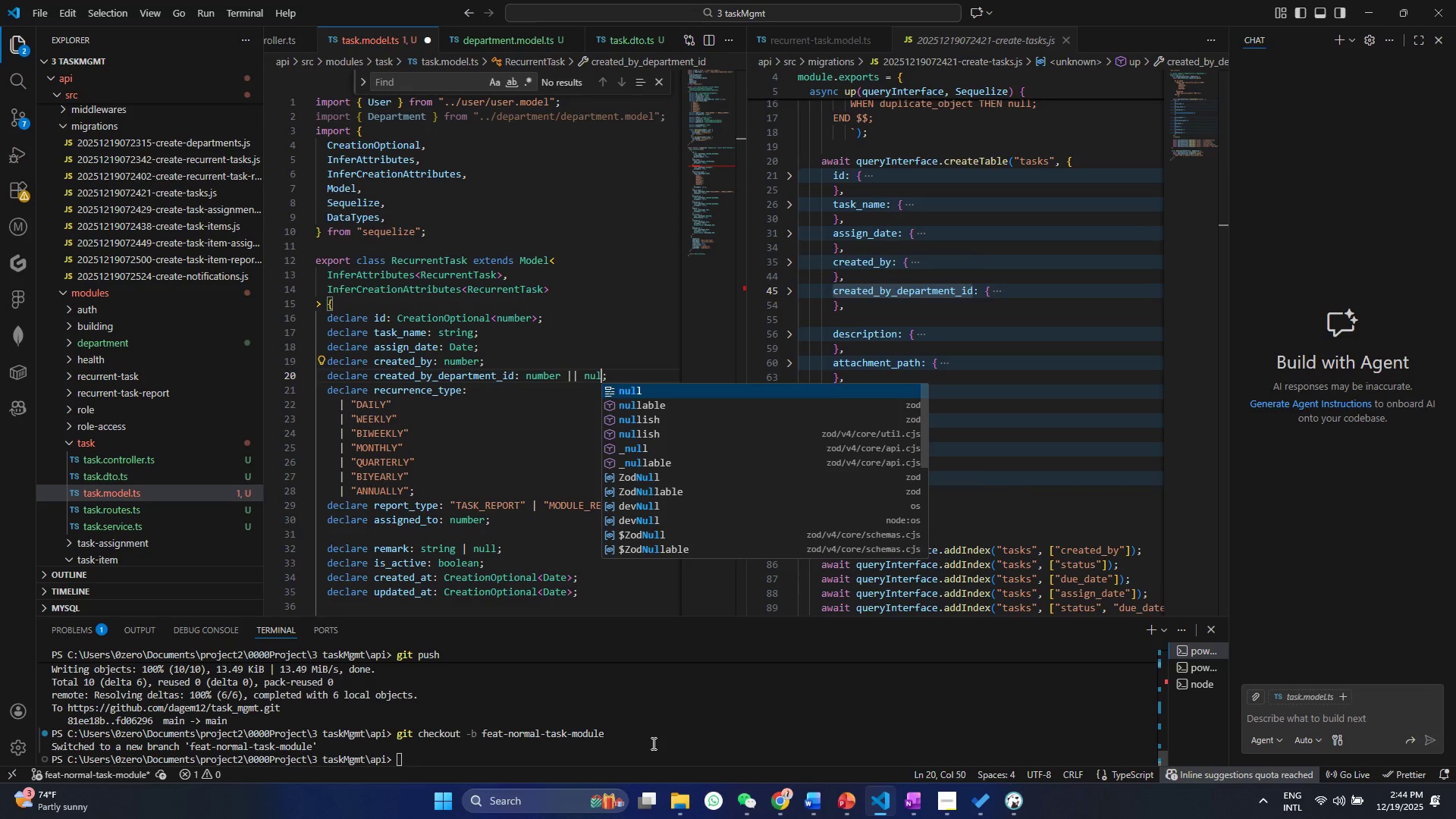 
key(Control+ControlLeft)
 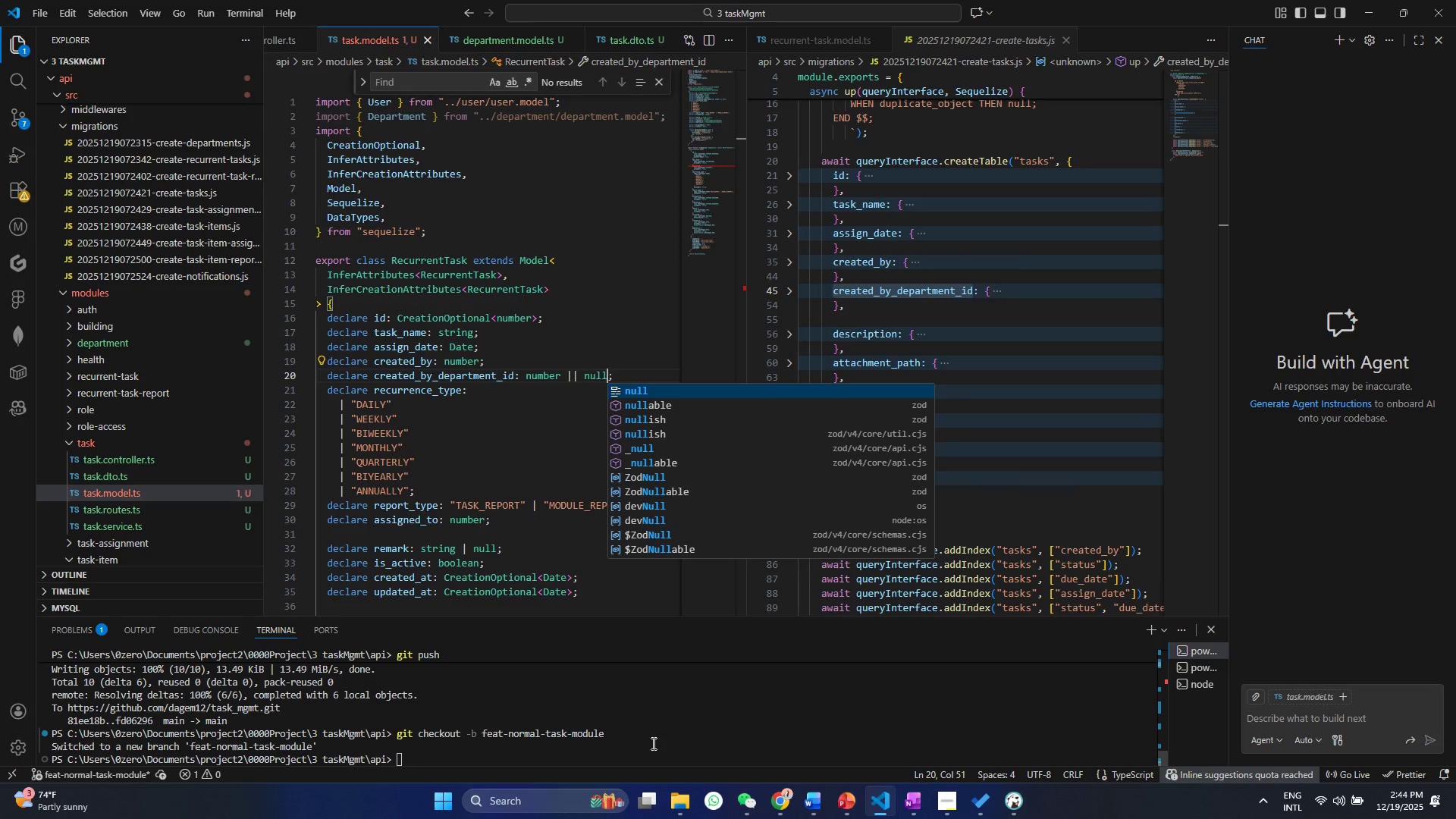 
key(Control+S)
 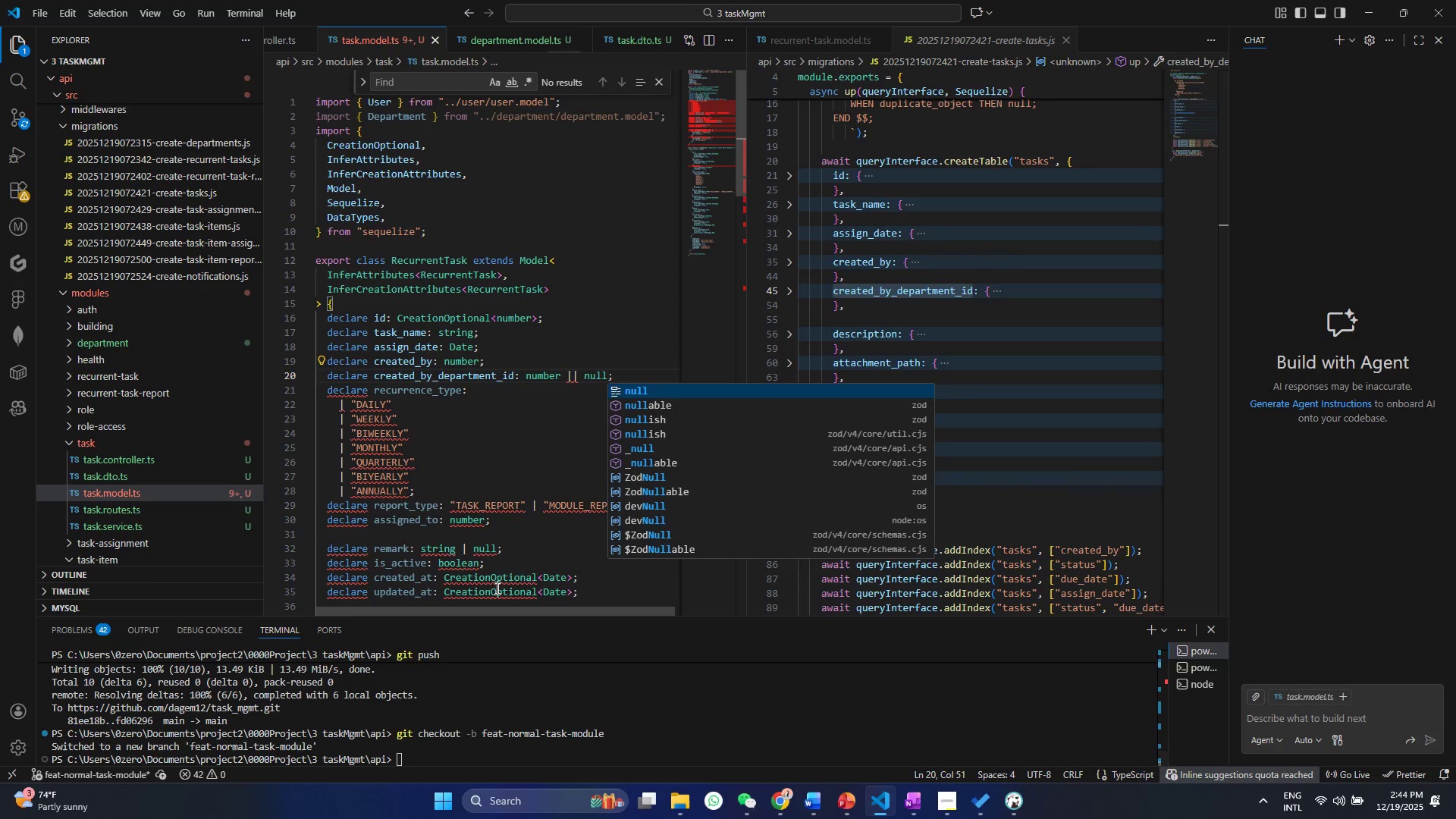 
left_click([493, 494])
 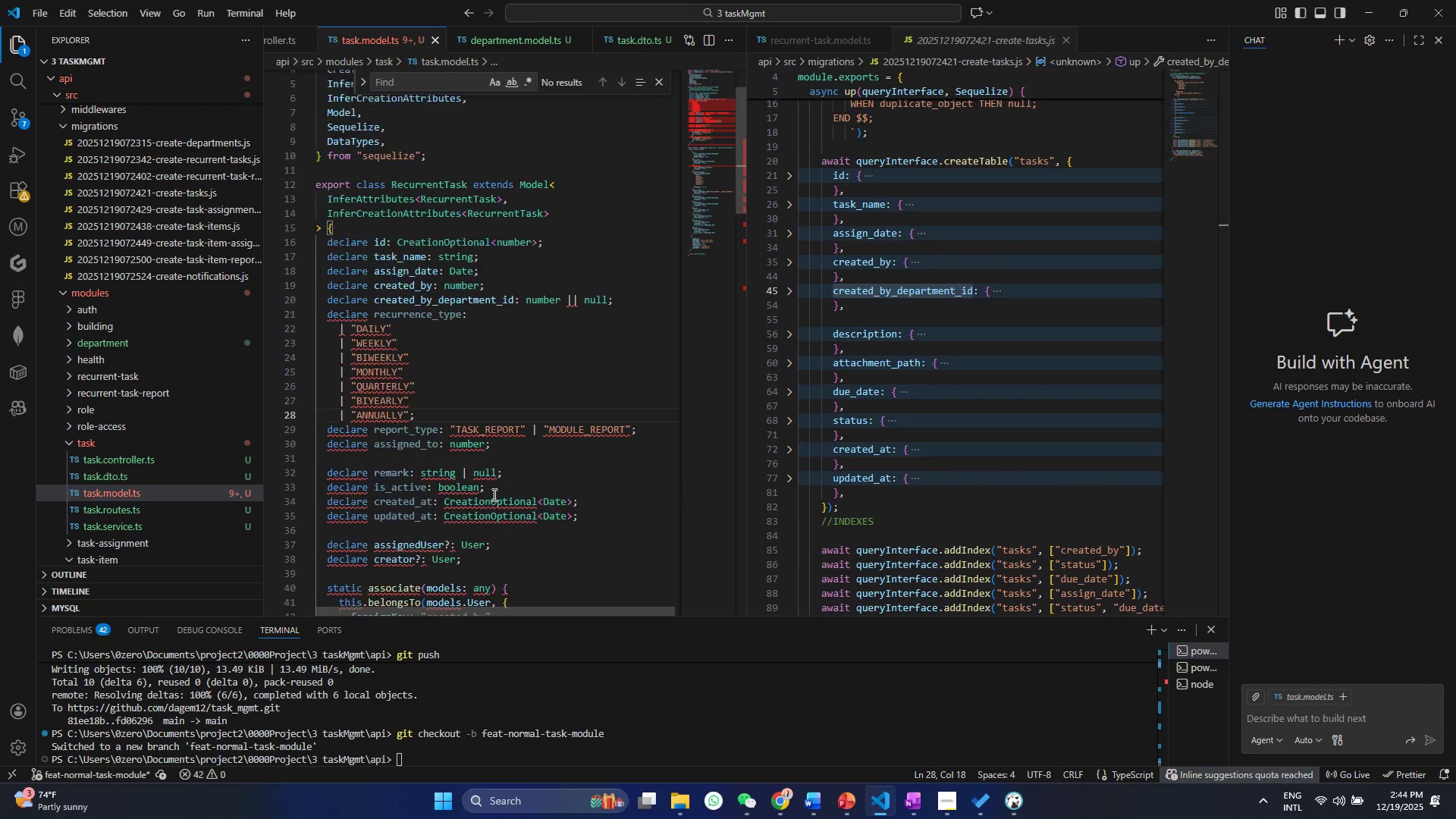 
scroll: coordinate [493, 494], scroll_direction: down, amount: 2.0
 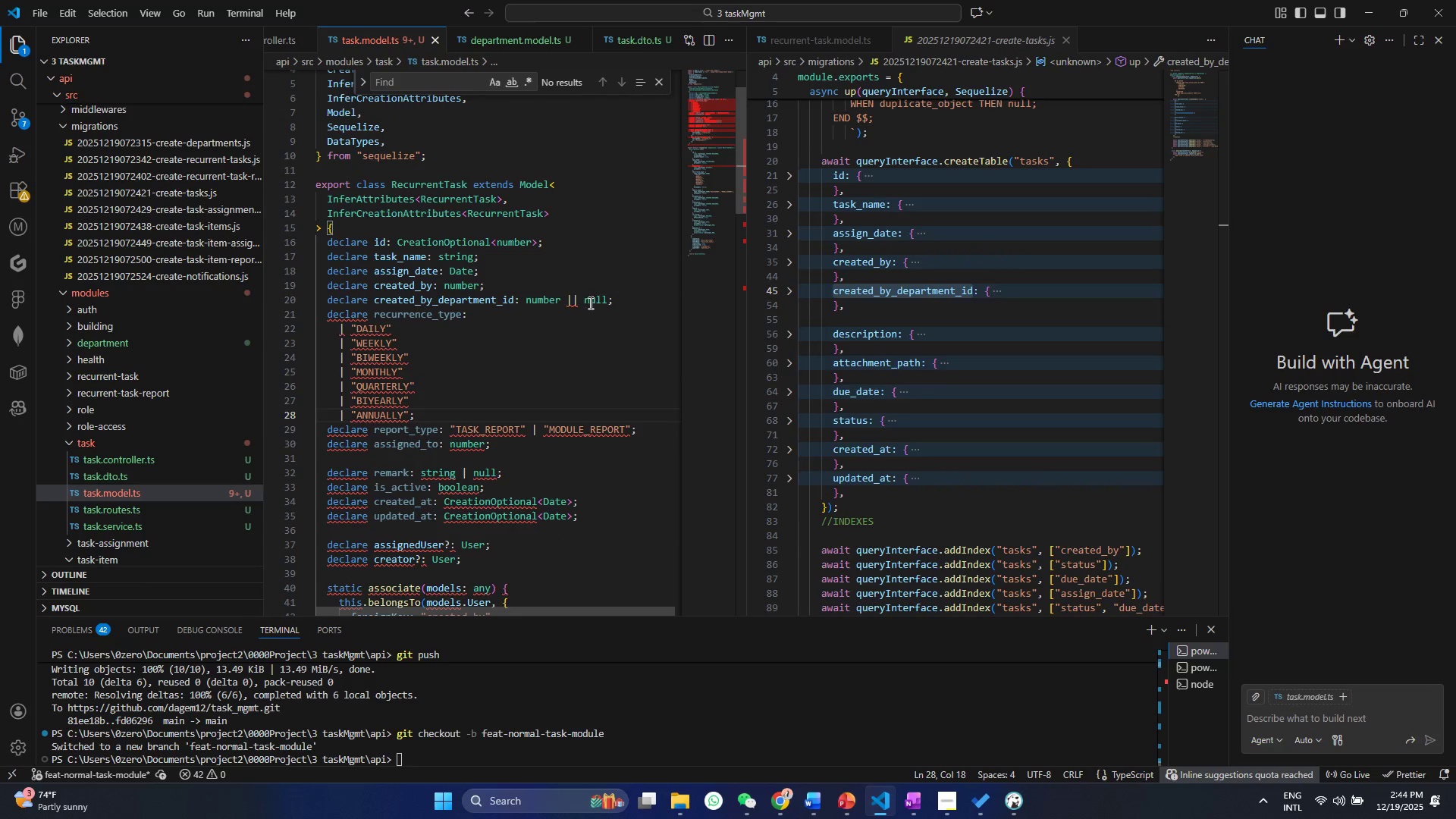 
left_click([583, 305])
 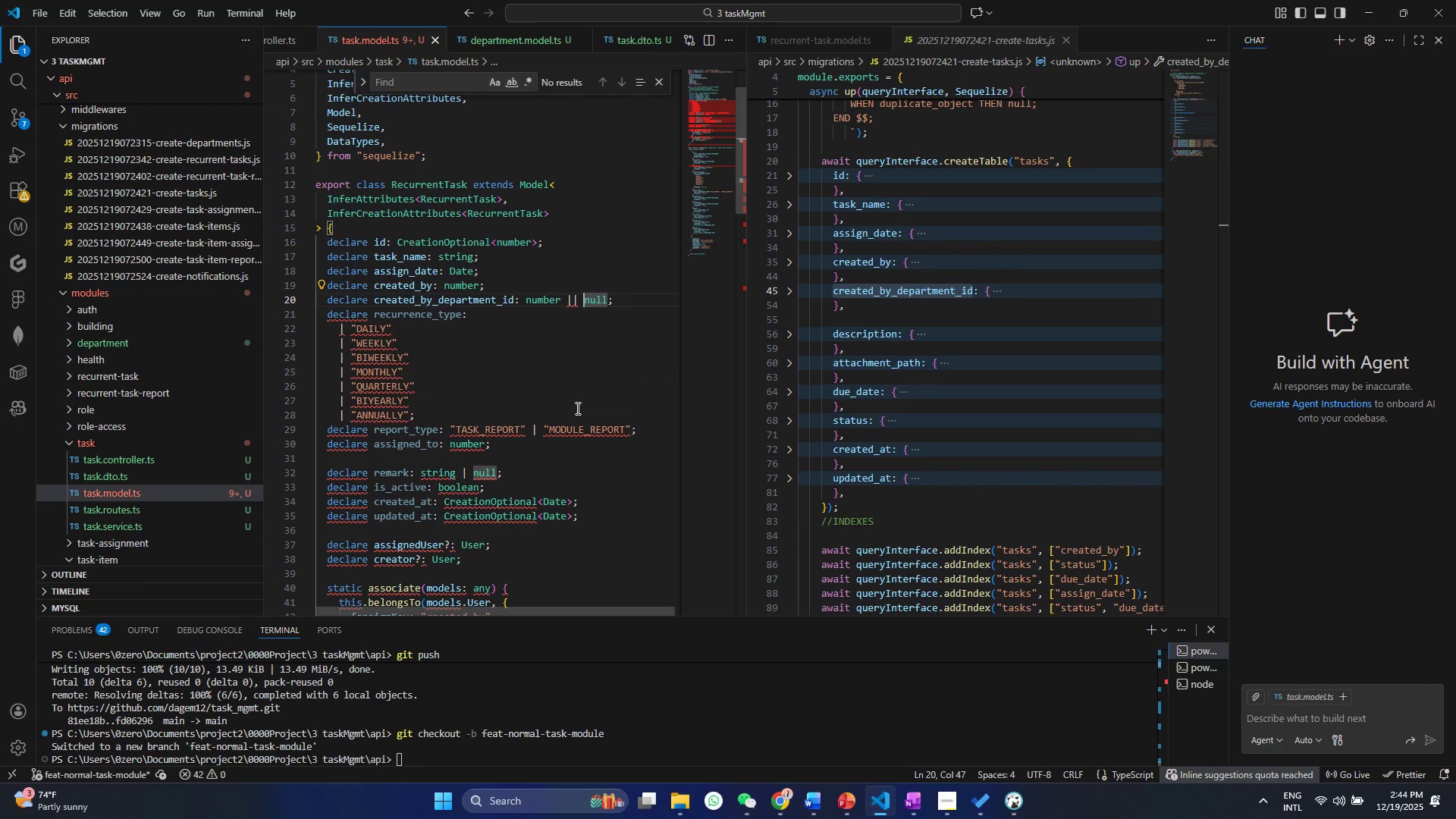 
key(ArrowLeft)
 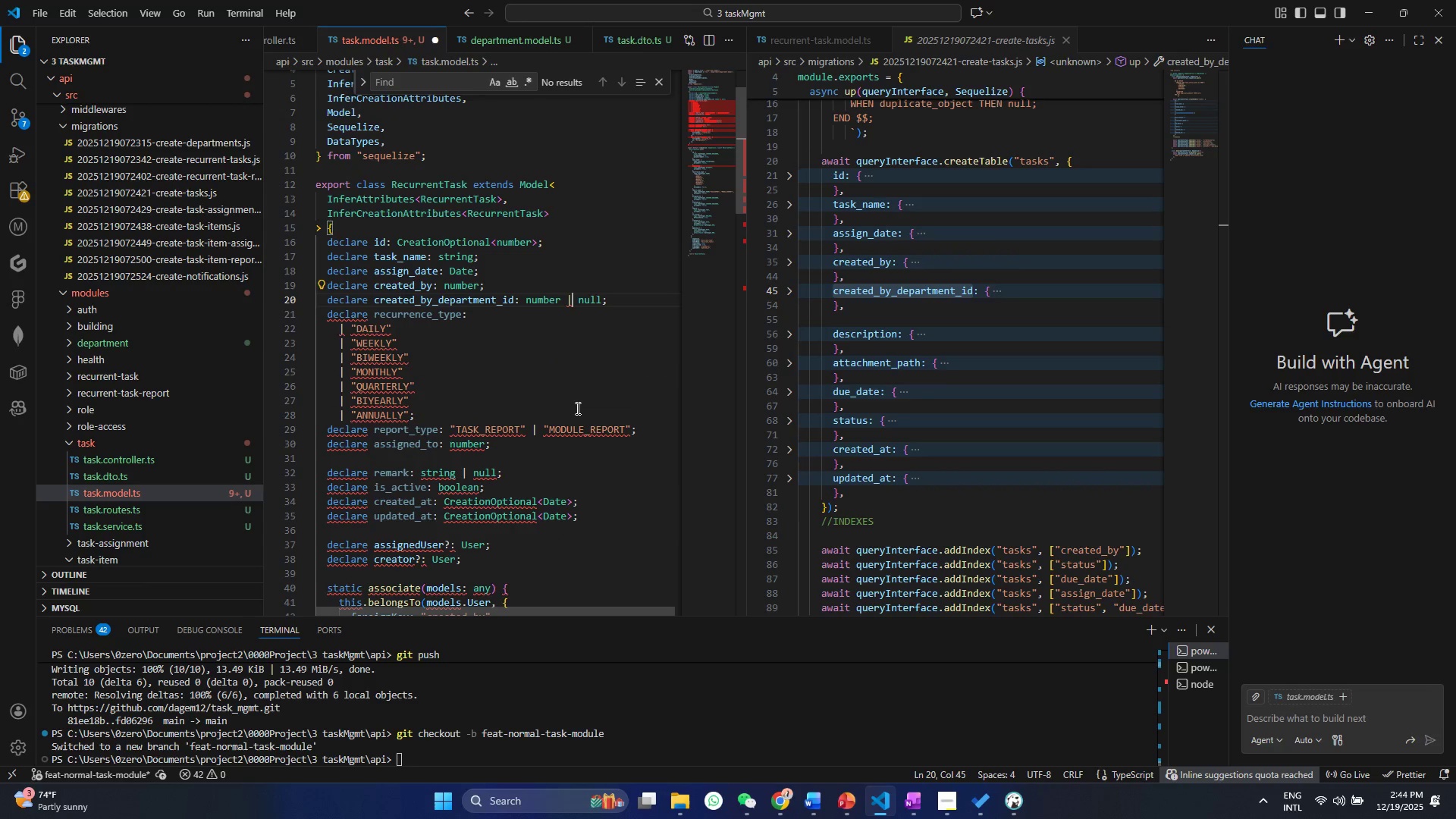 
key(Backspace)
 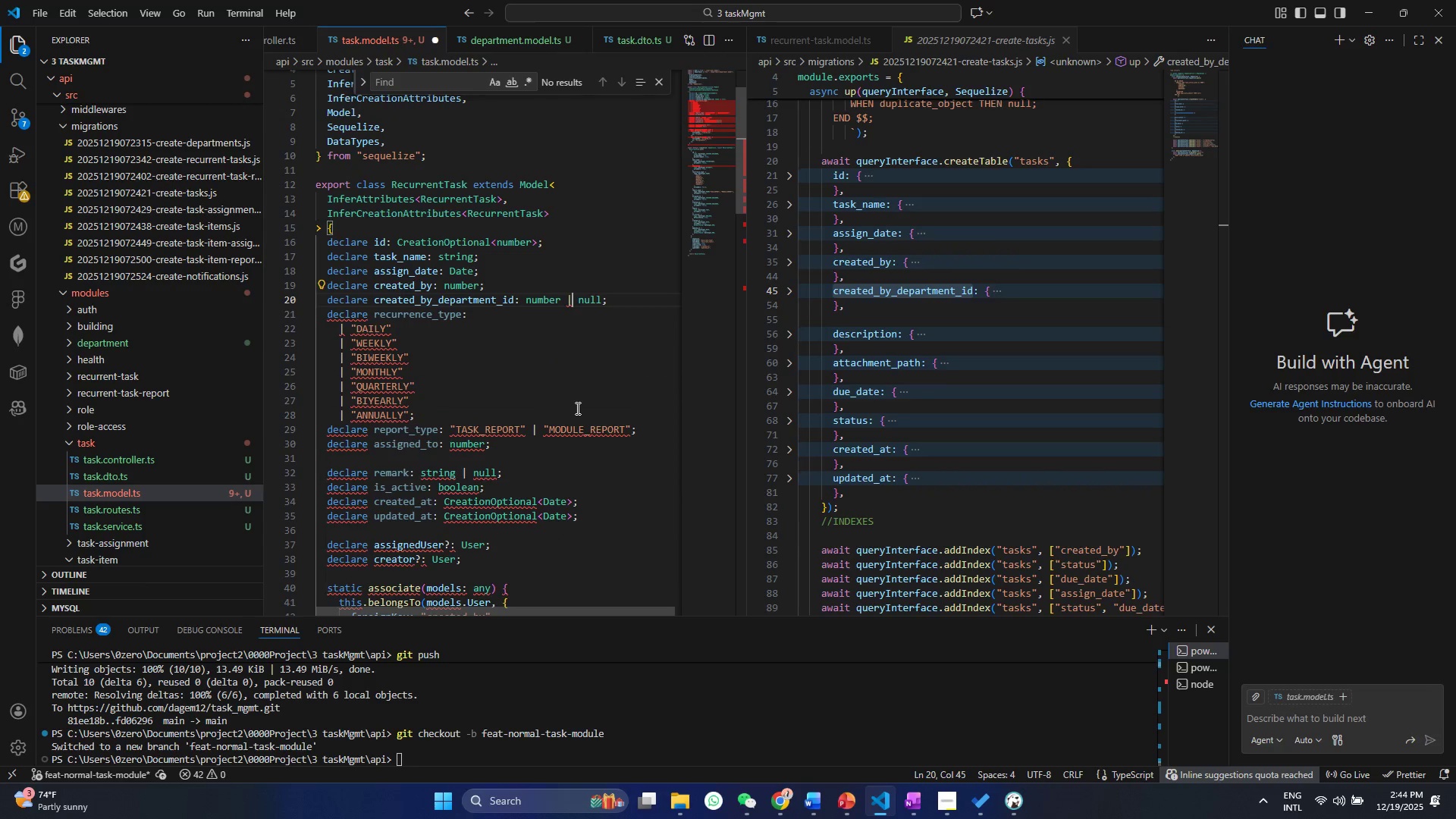 
key(Control+ControlLeft)
 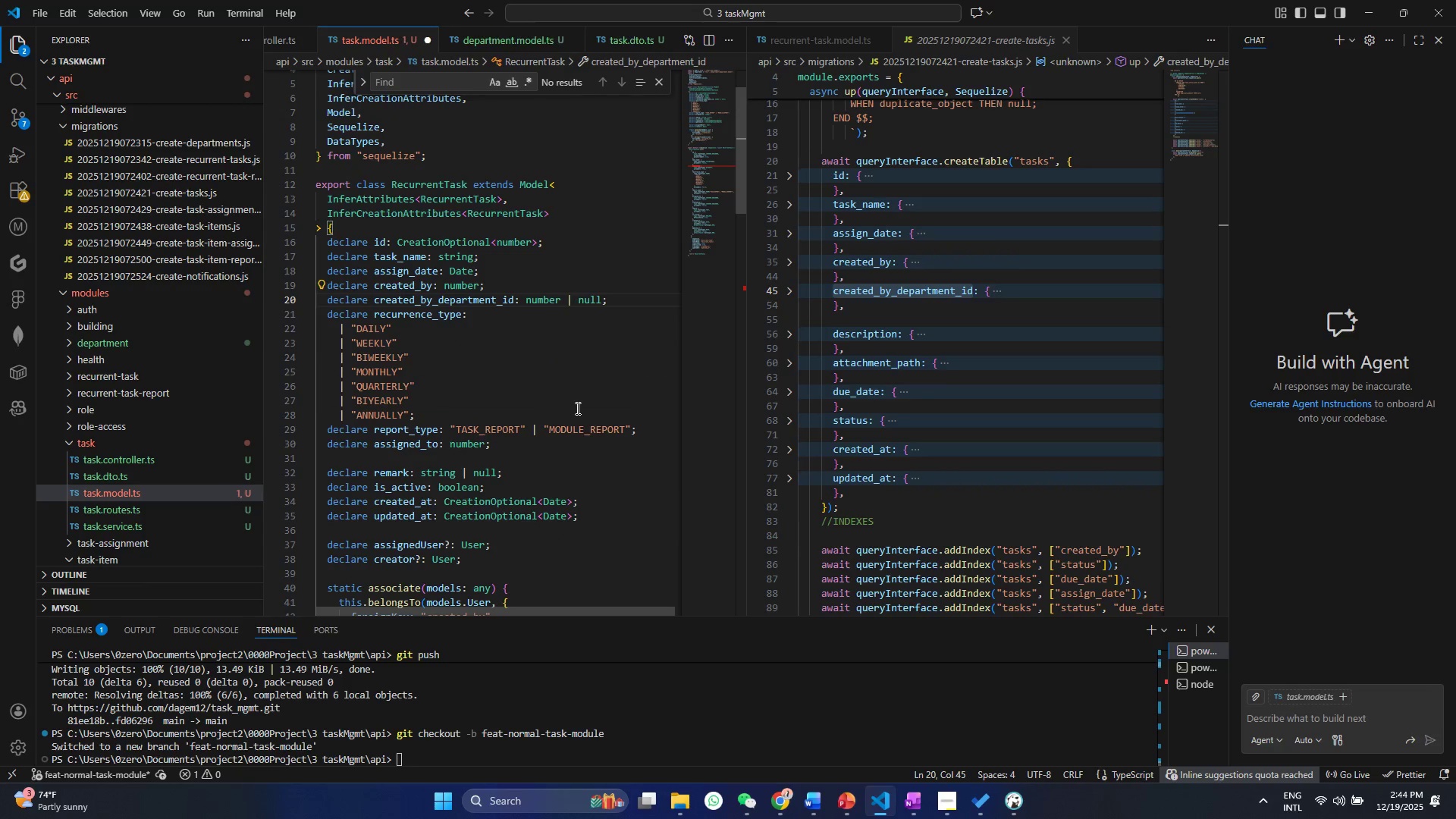 
key(Control+S)
 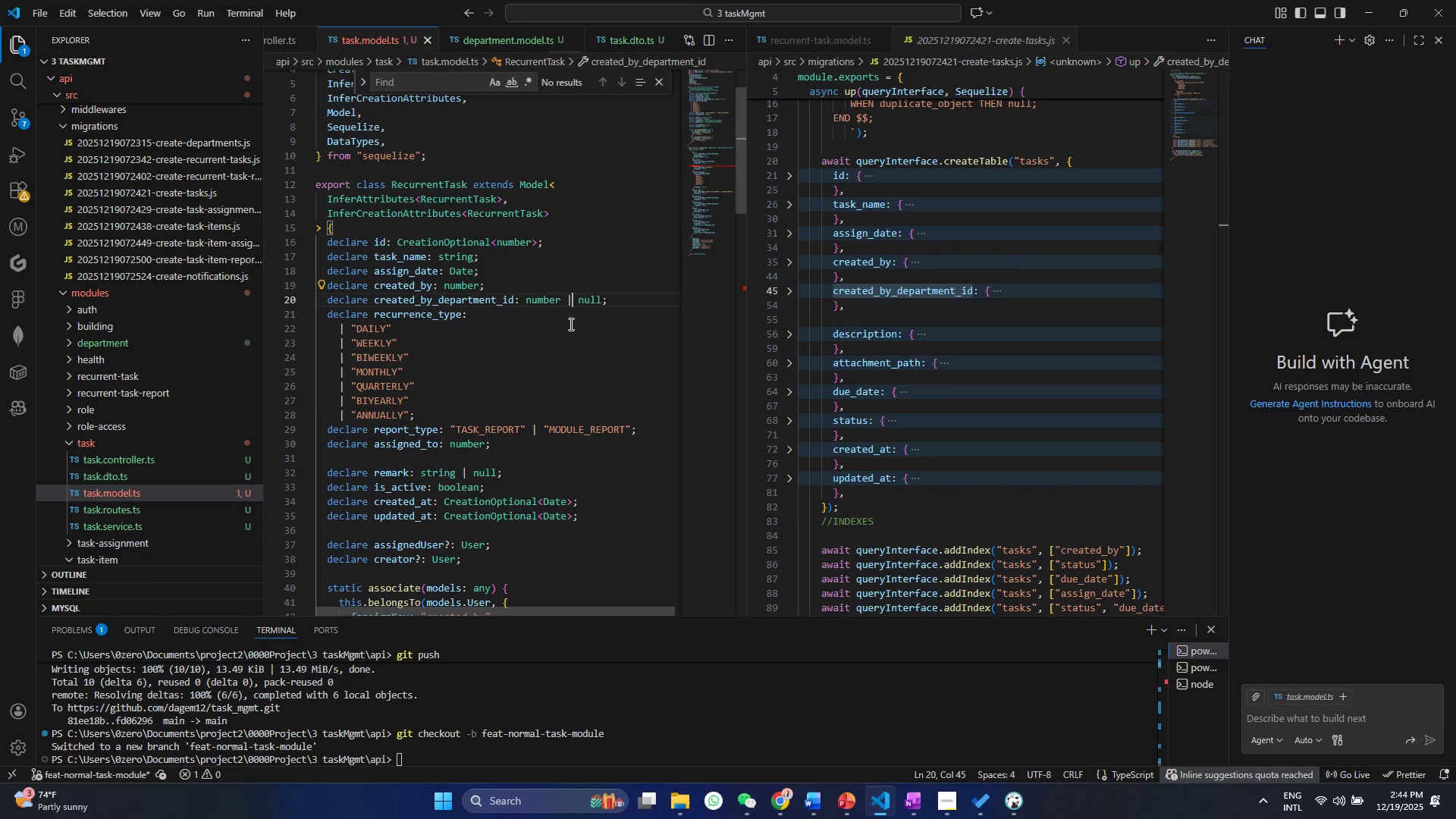 
left_click([559, 328])
 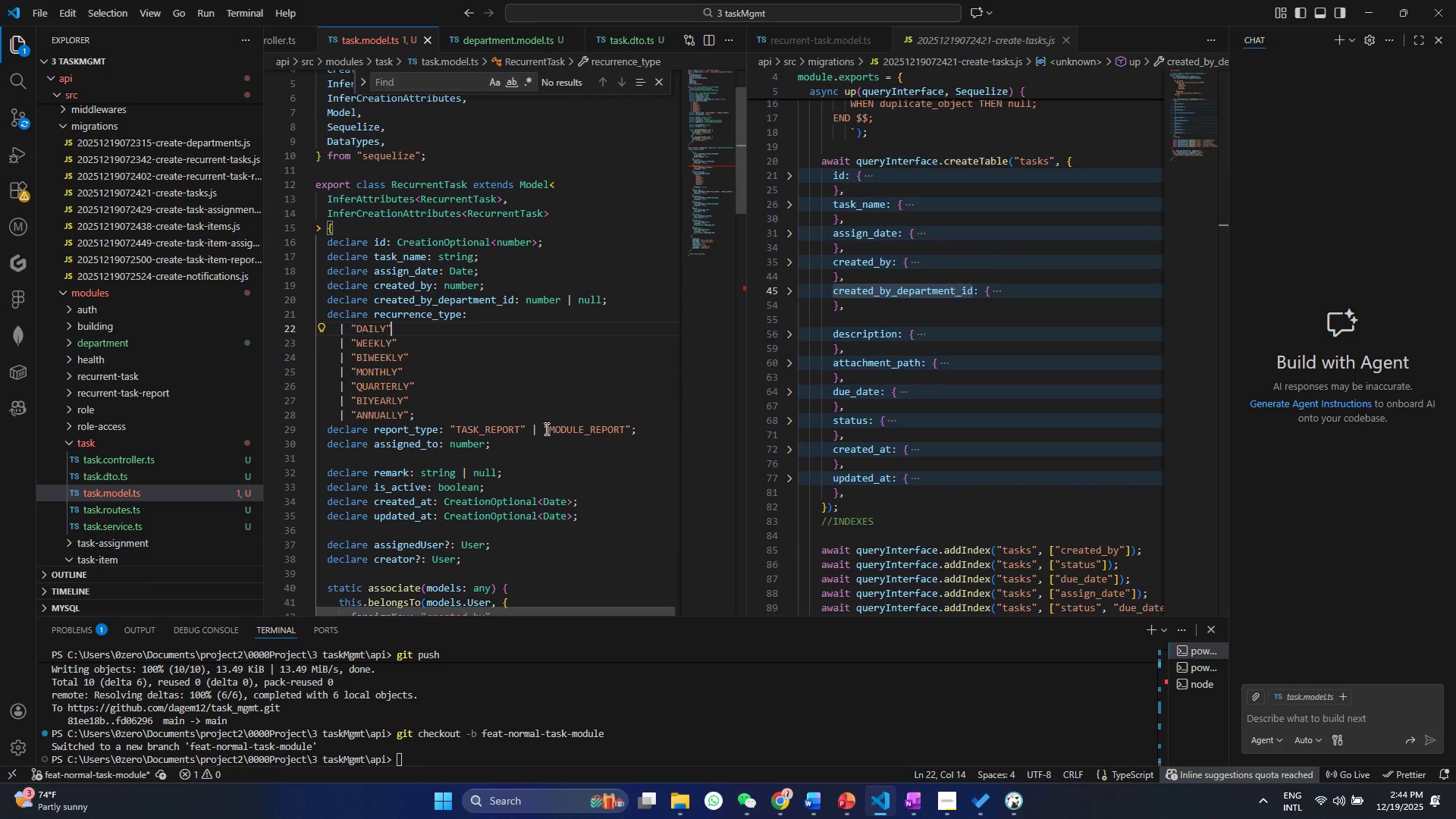 
left_click([545, 428])
 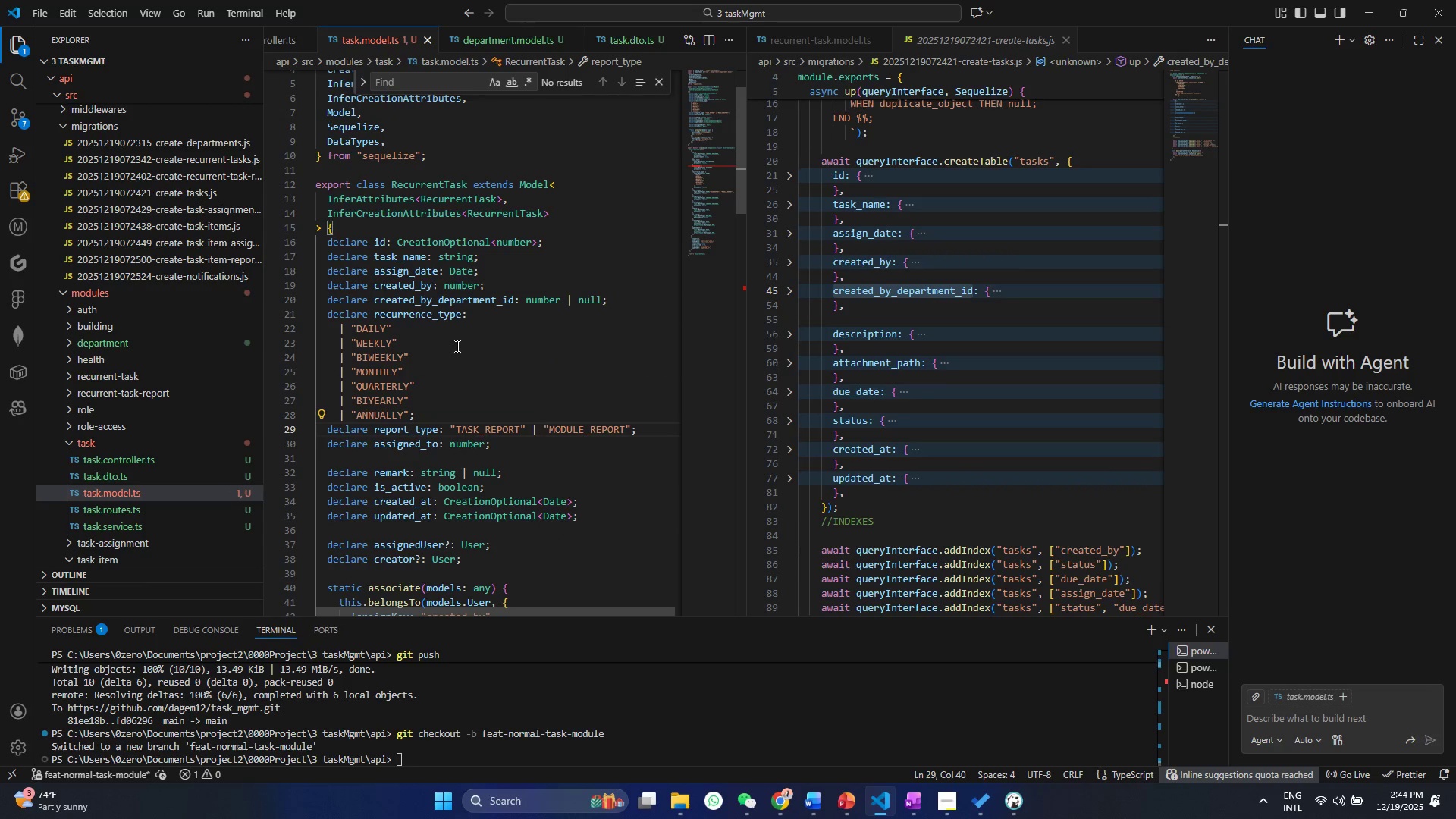 
left_click([456, 346])
 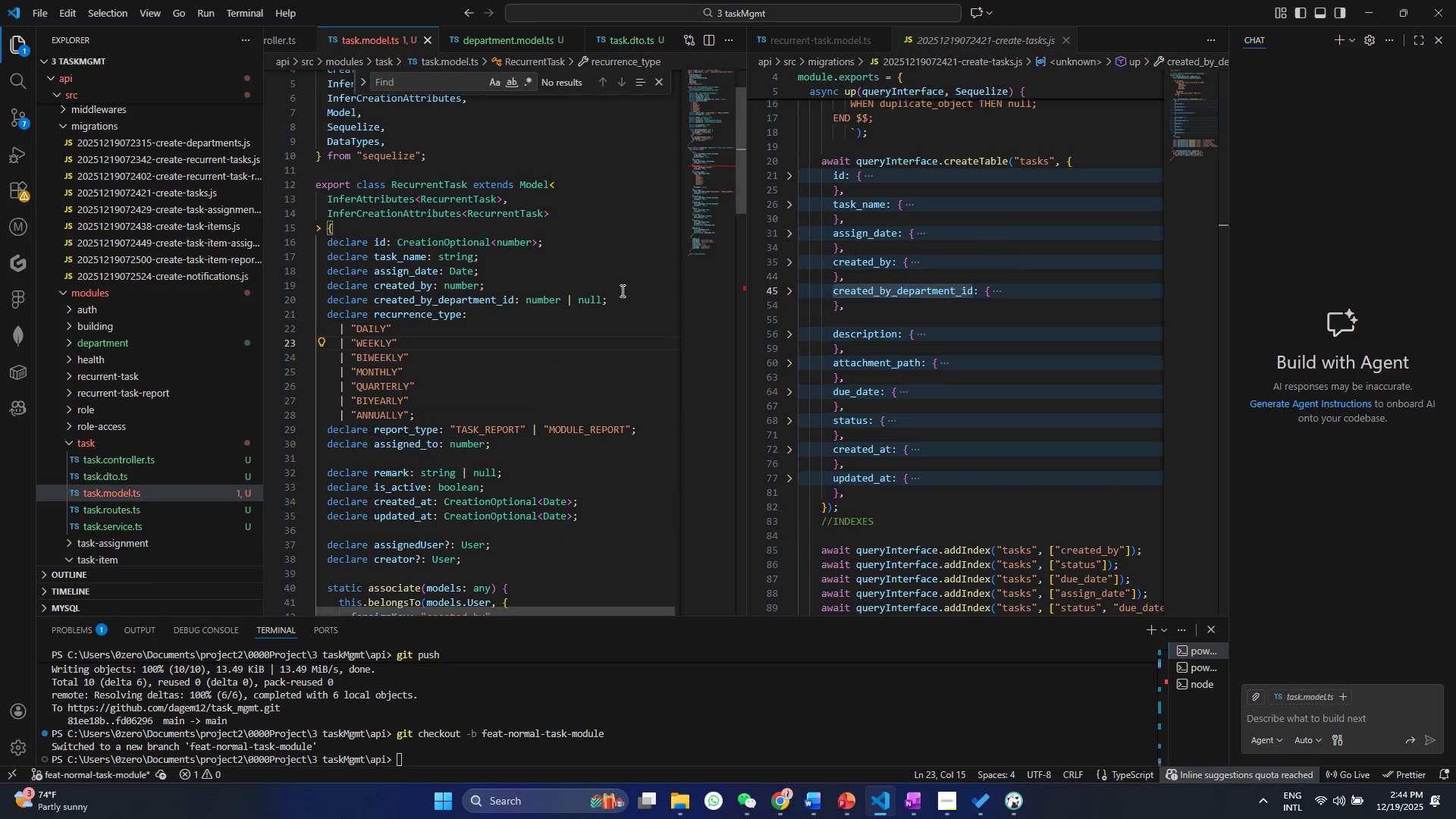 
left_click([621, 291])
 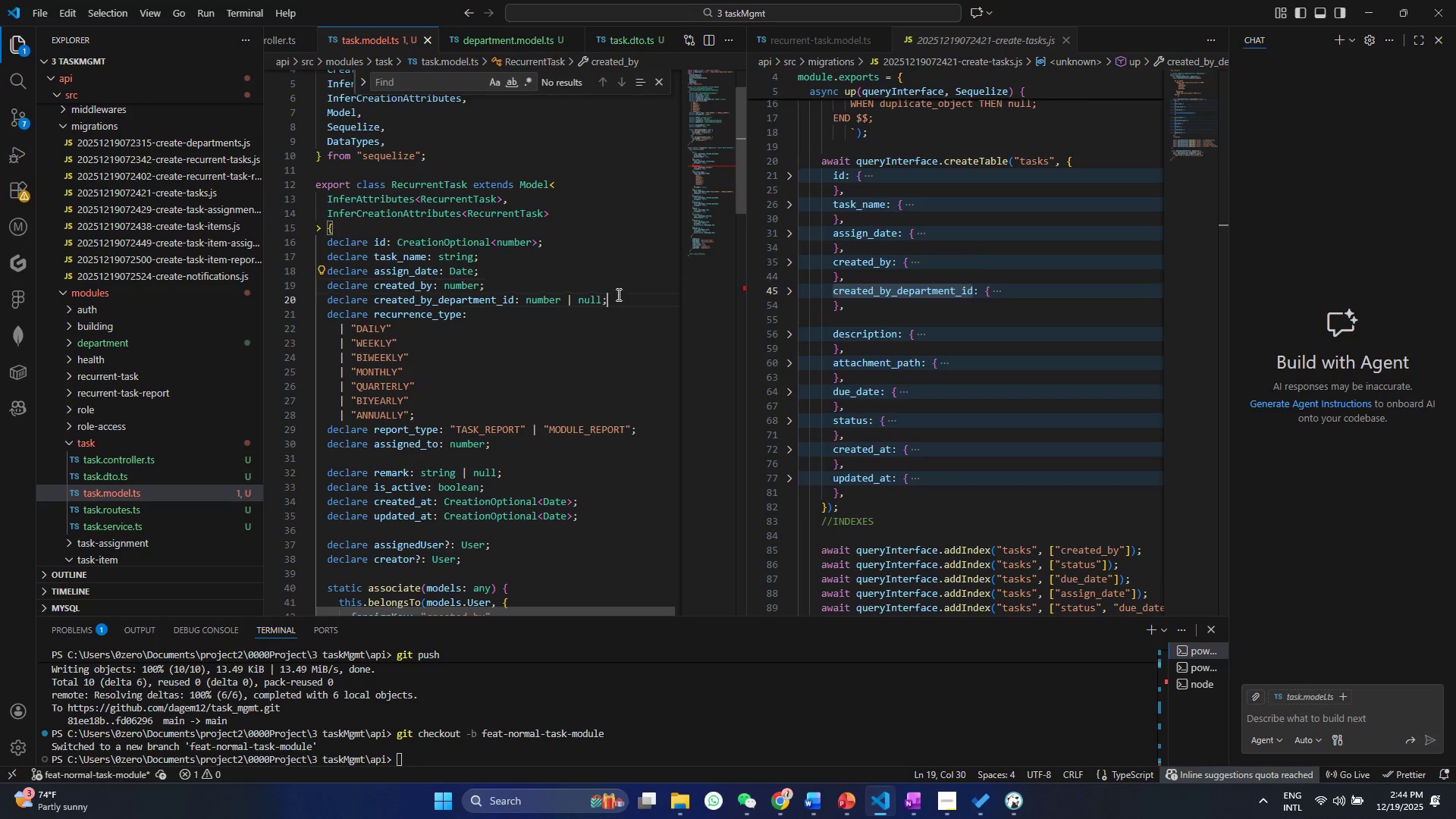 
left_click([617, 294])
 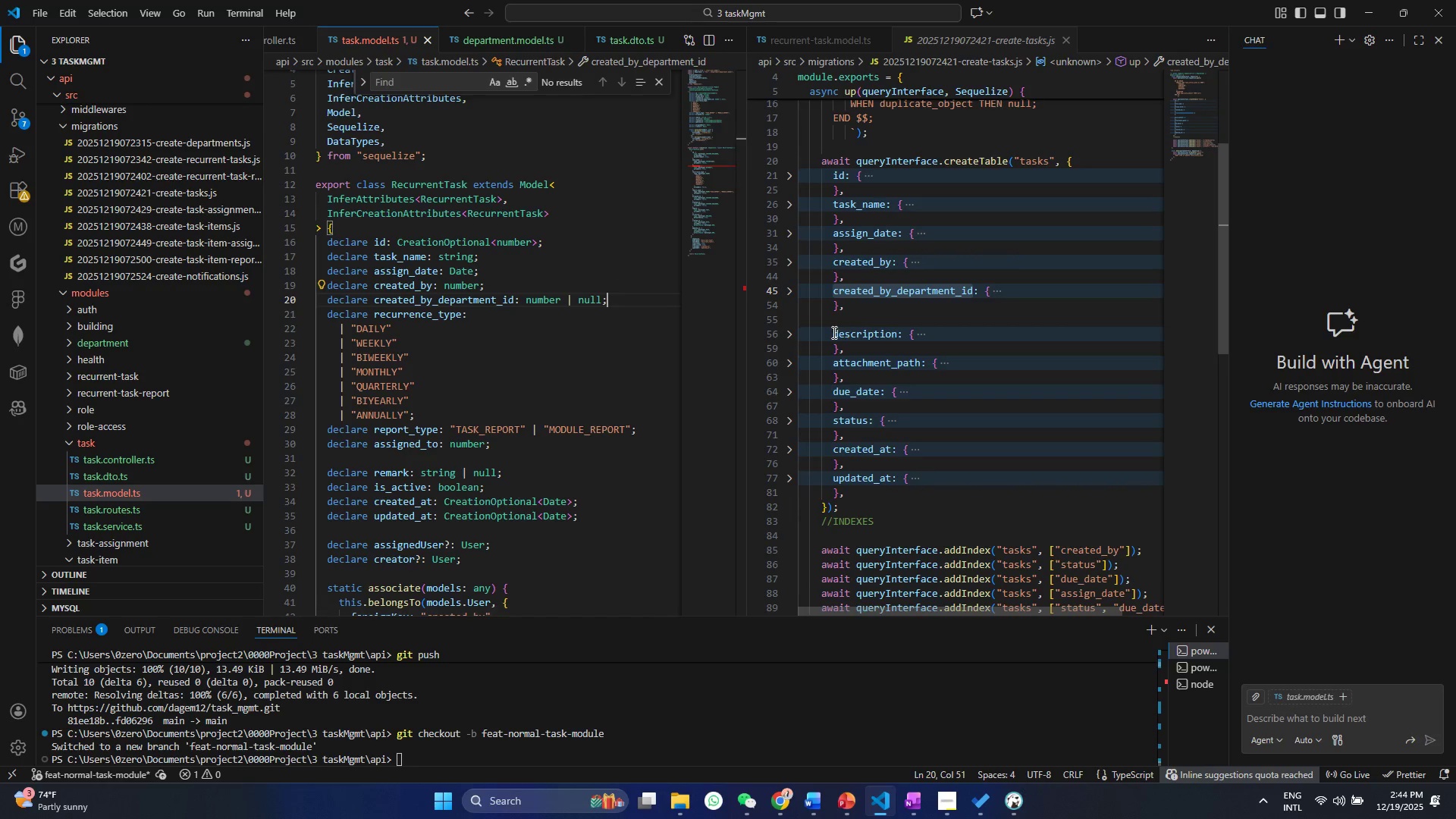 
left_click([849, 334])
 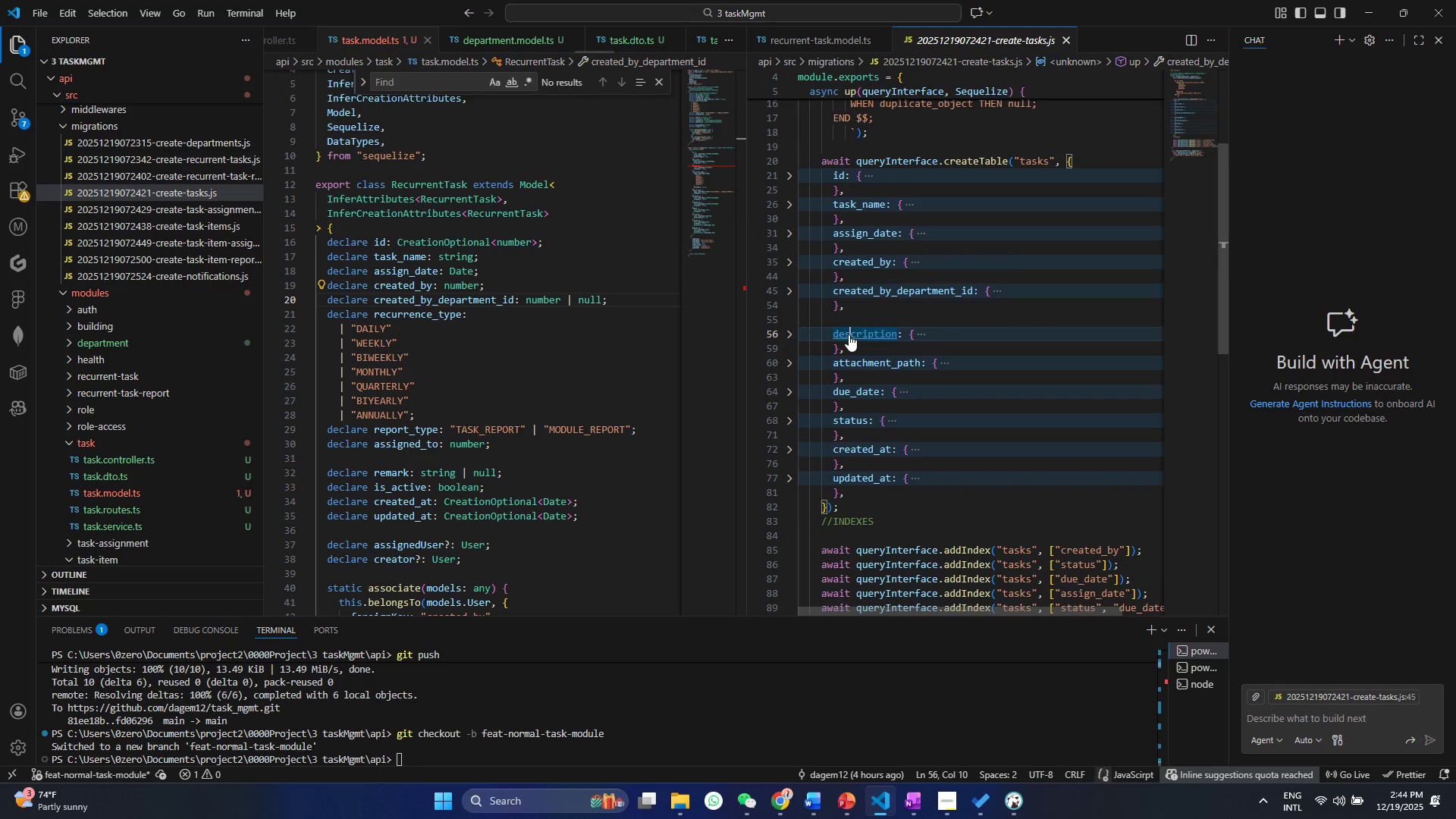 
double_click([849, 334])
 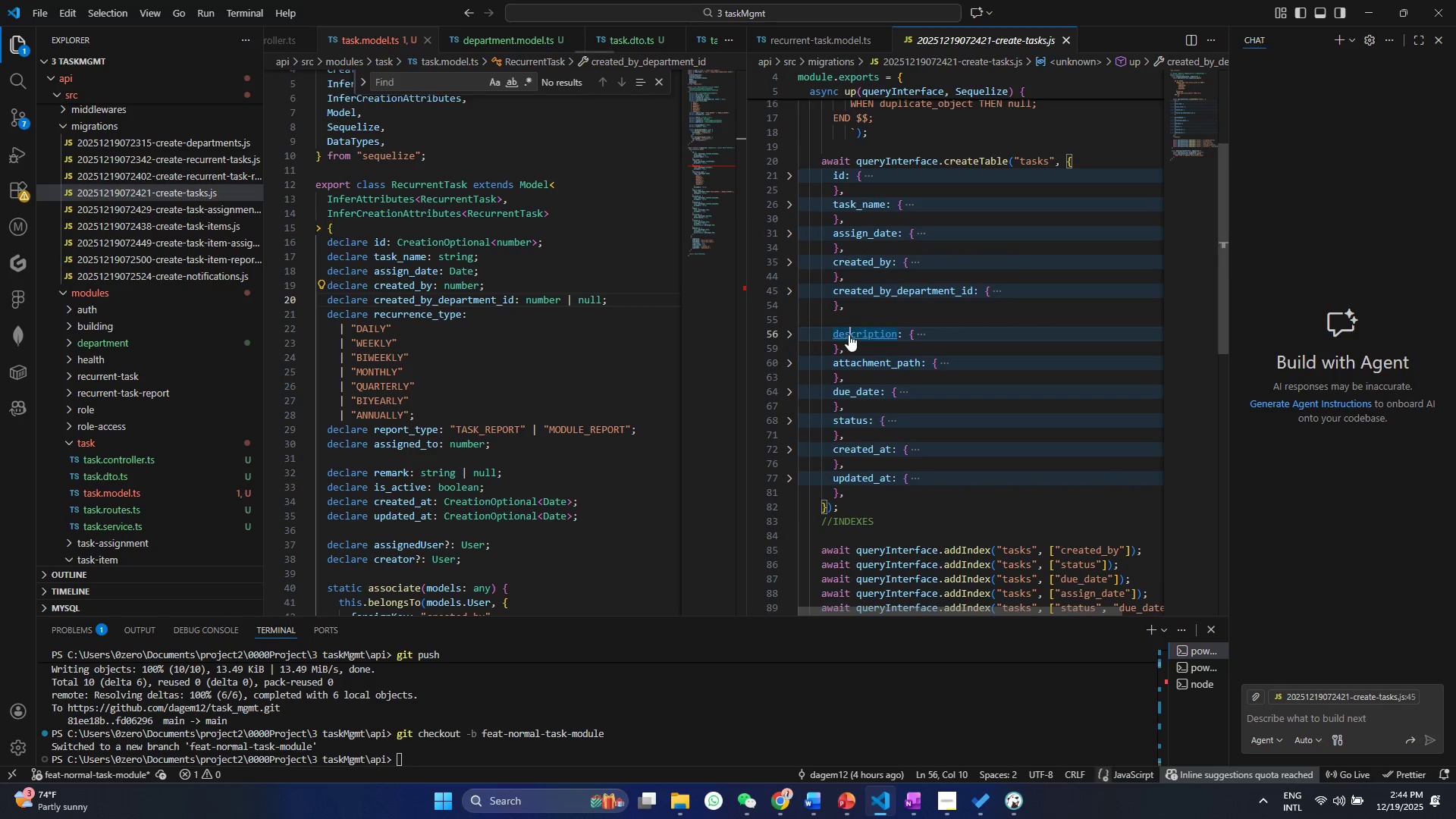 
key(Control+C)
 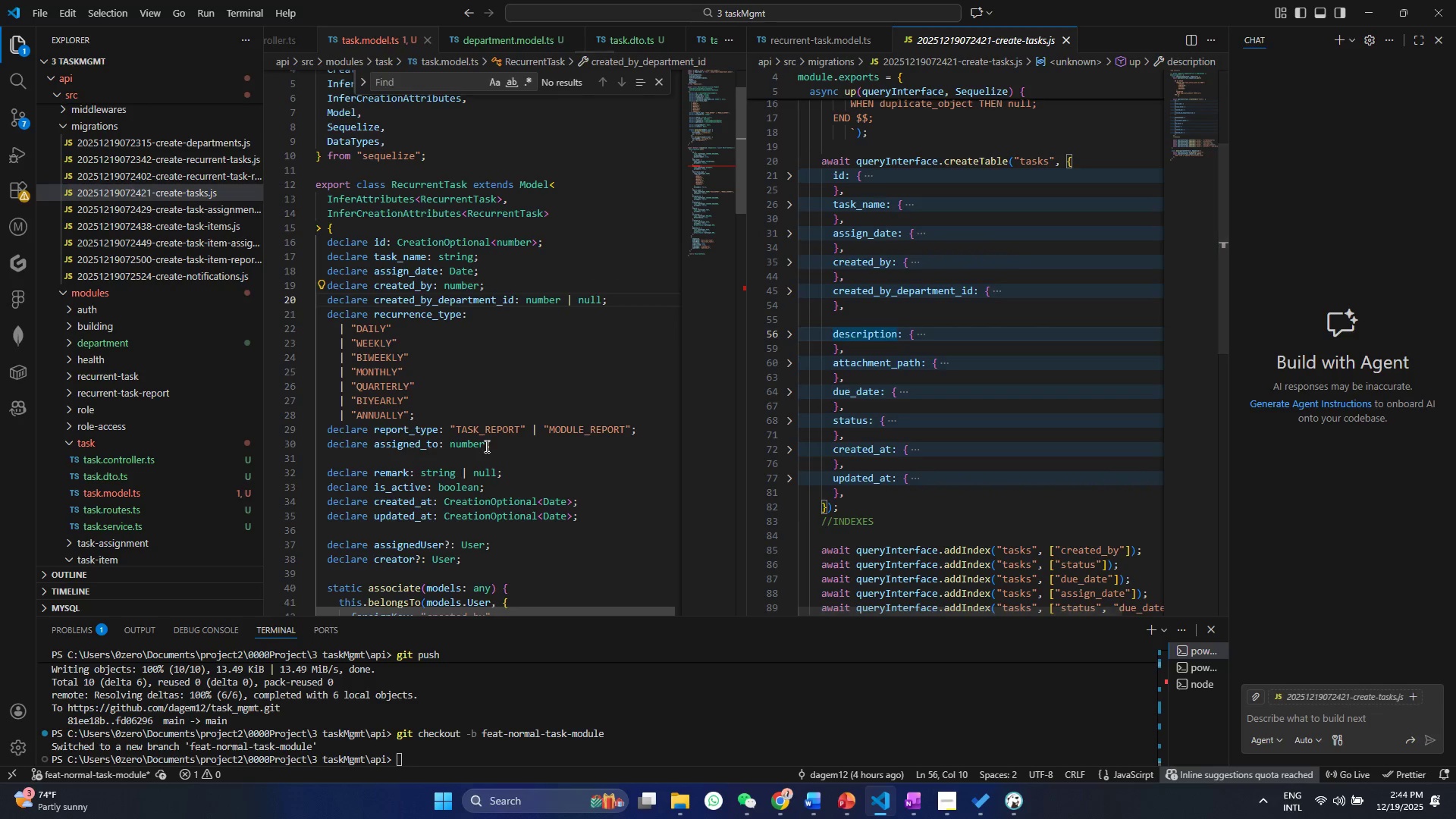 
scroll: coordinate [485, 446], scroll_direction: down, amount: 1.0
 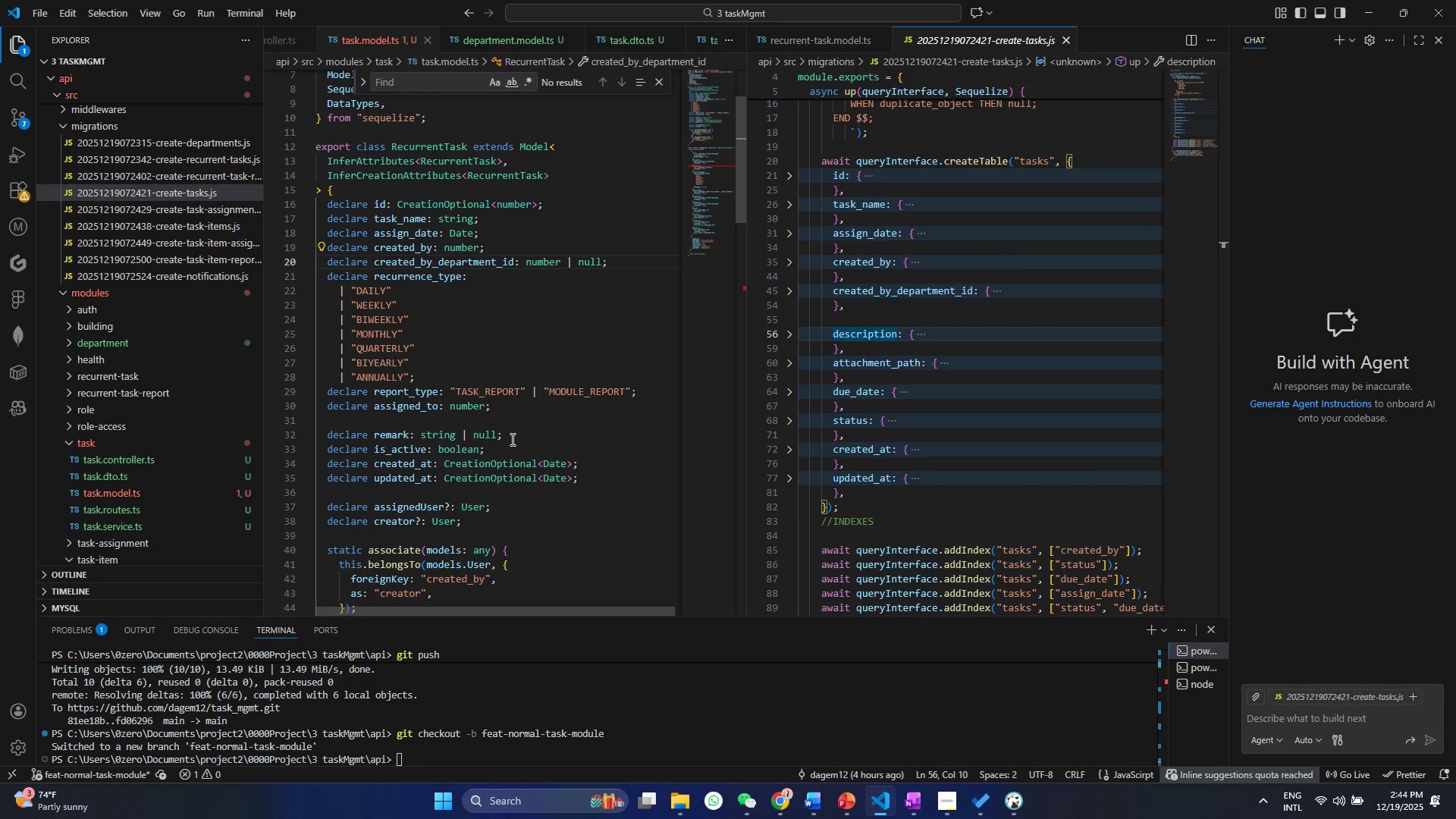 
left_click_drag(start_coordinate=[508, 439], to_coordinate=[312, 435])
 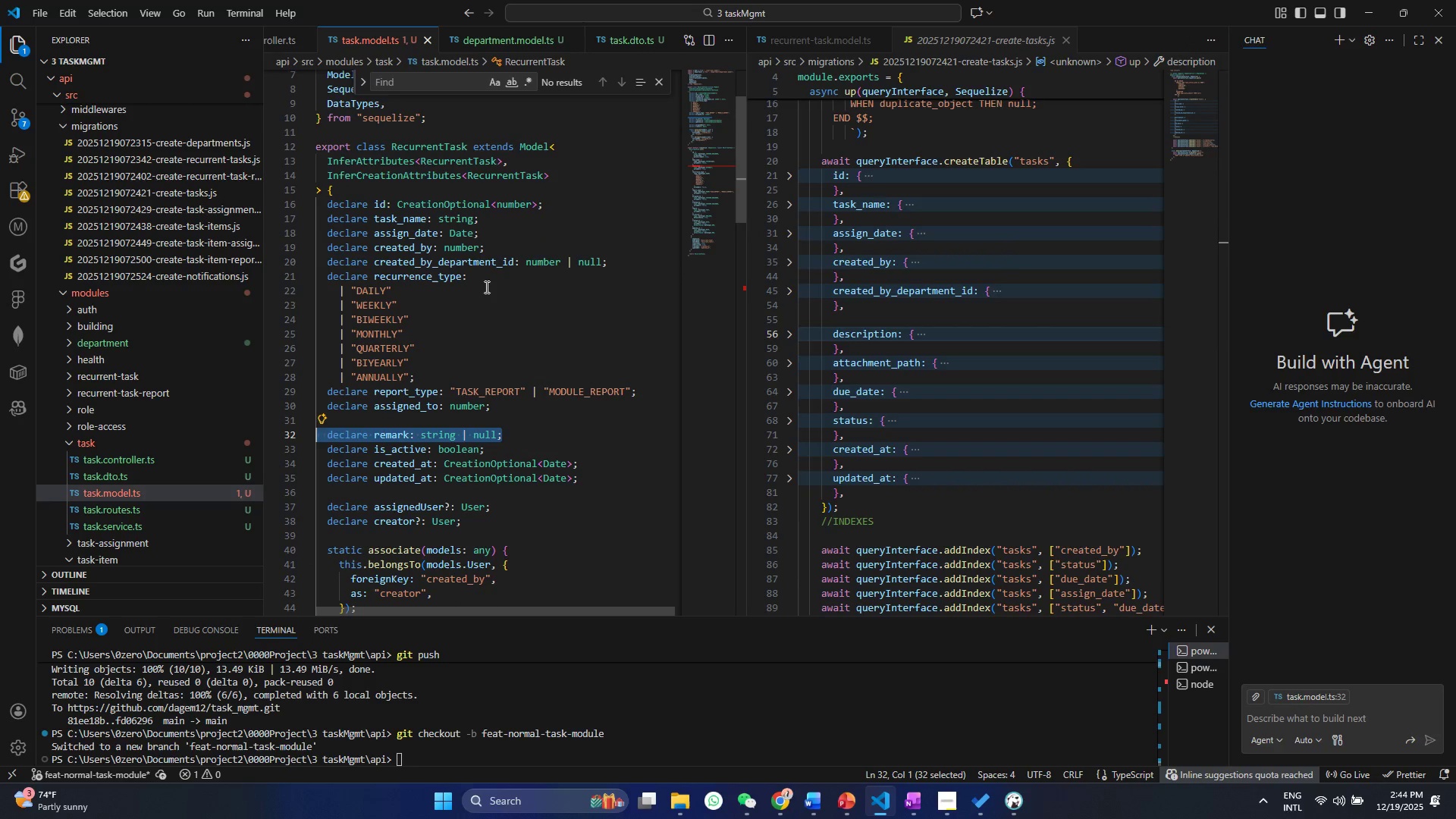 
key(Control+ControlLeft)
 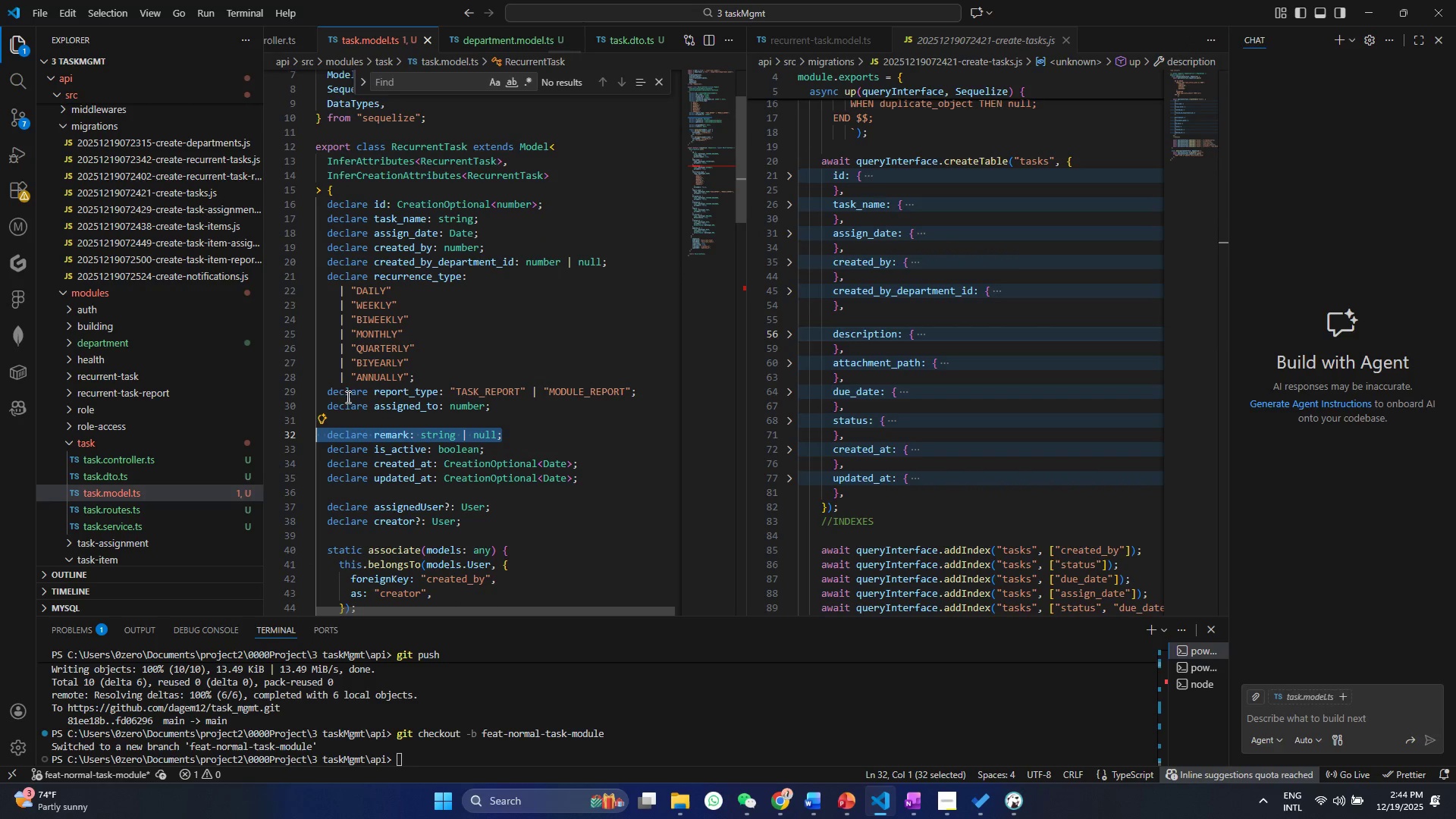 
key(Control+C)
 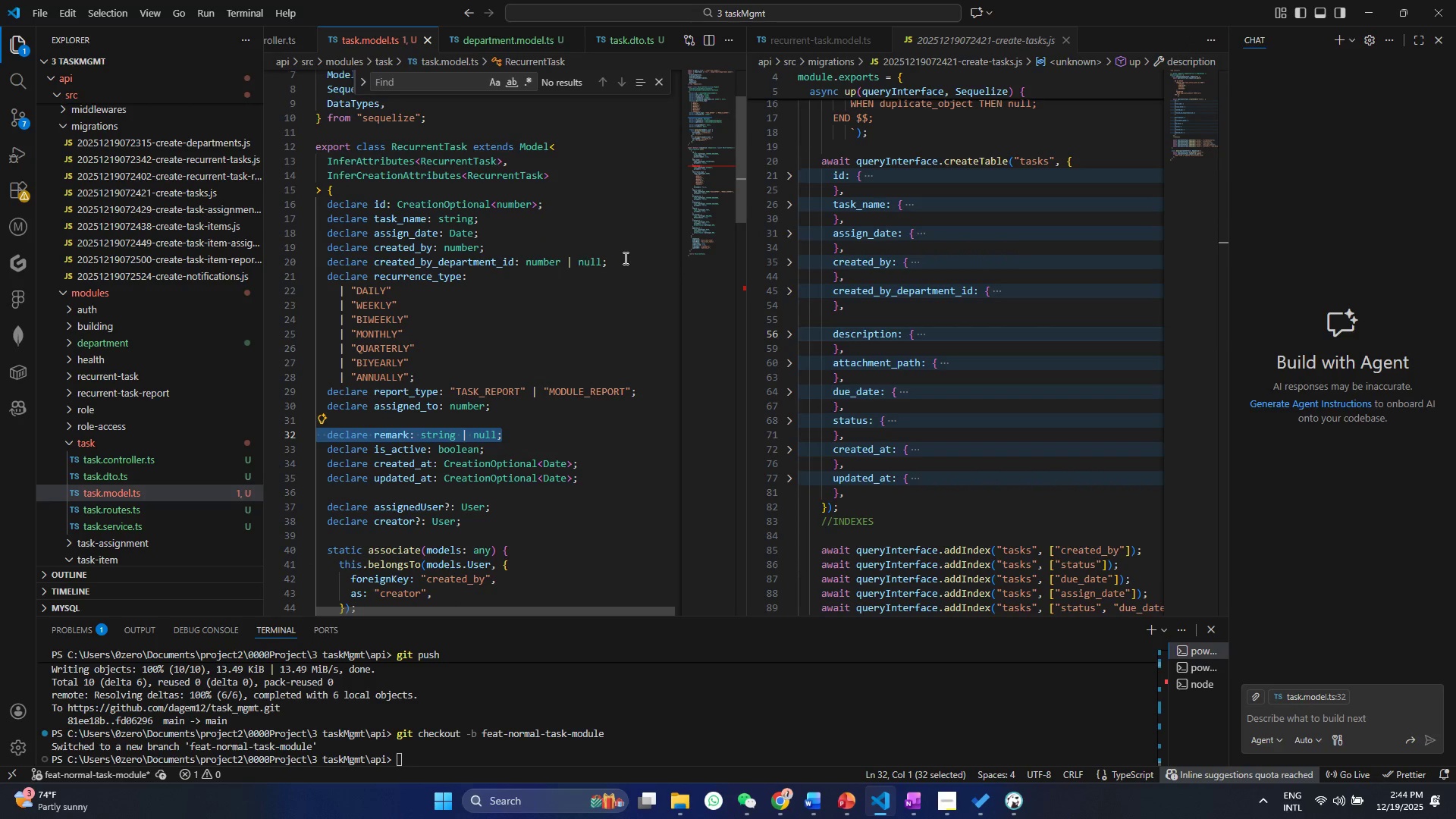 
left_click([624, 258])
 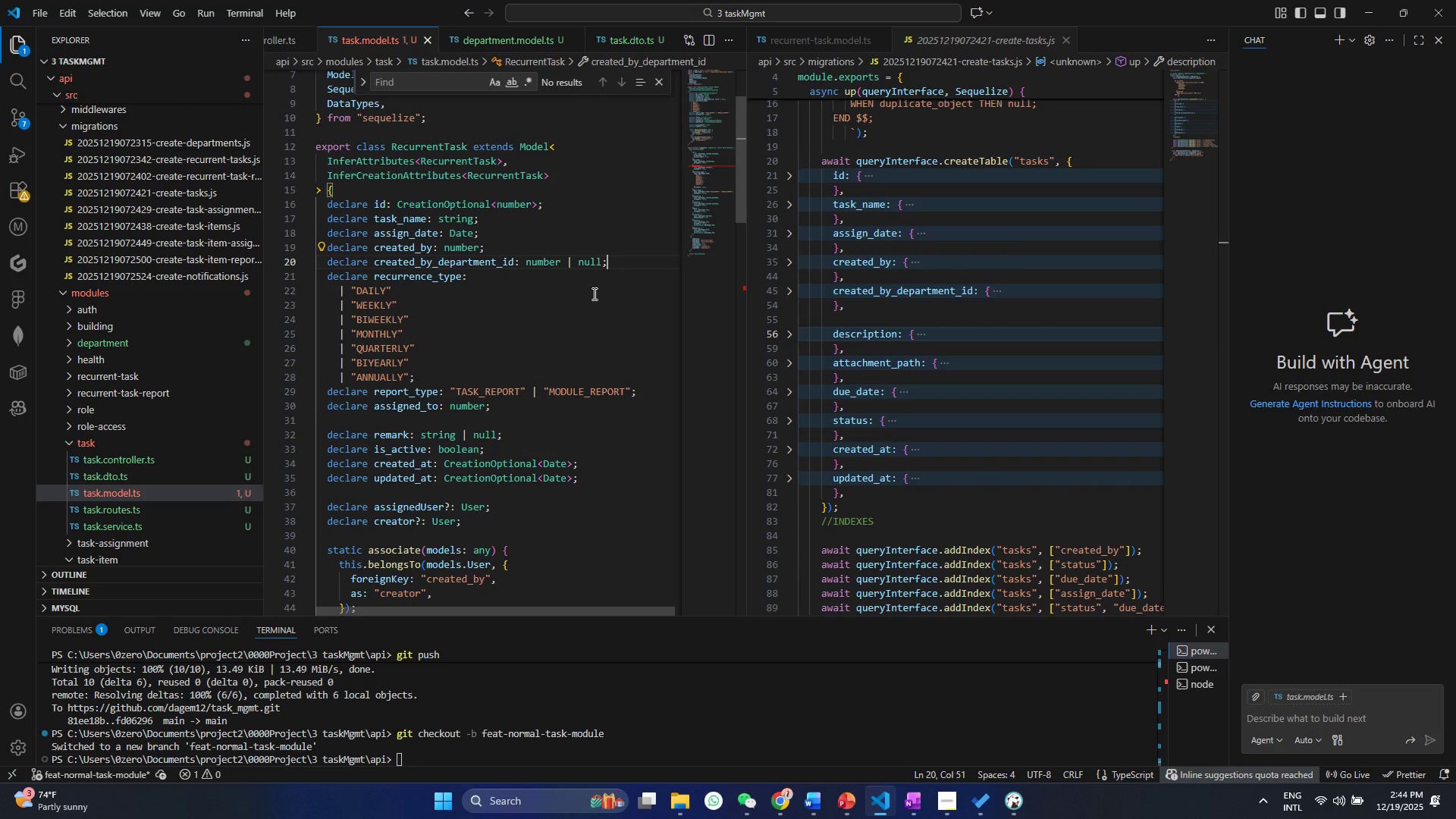 
key(Control+ControlLeft)
 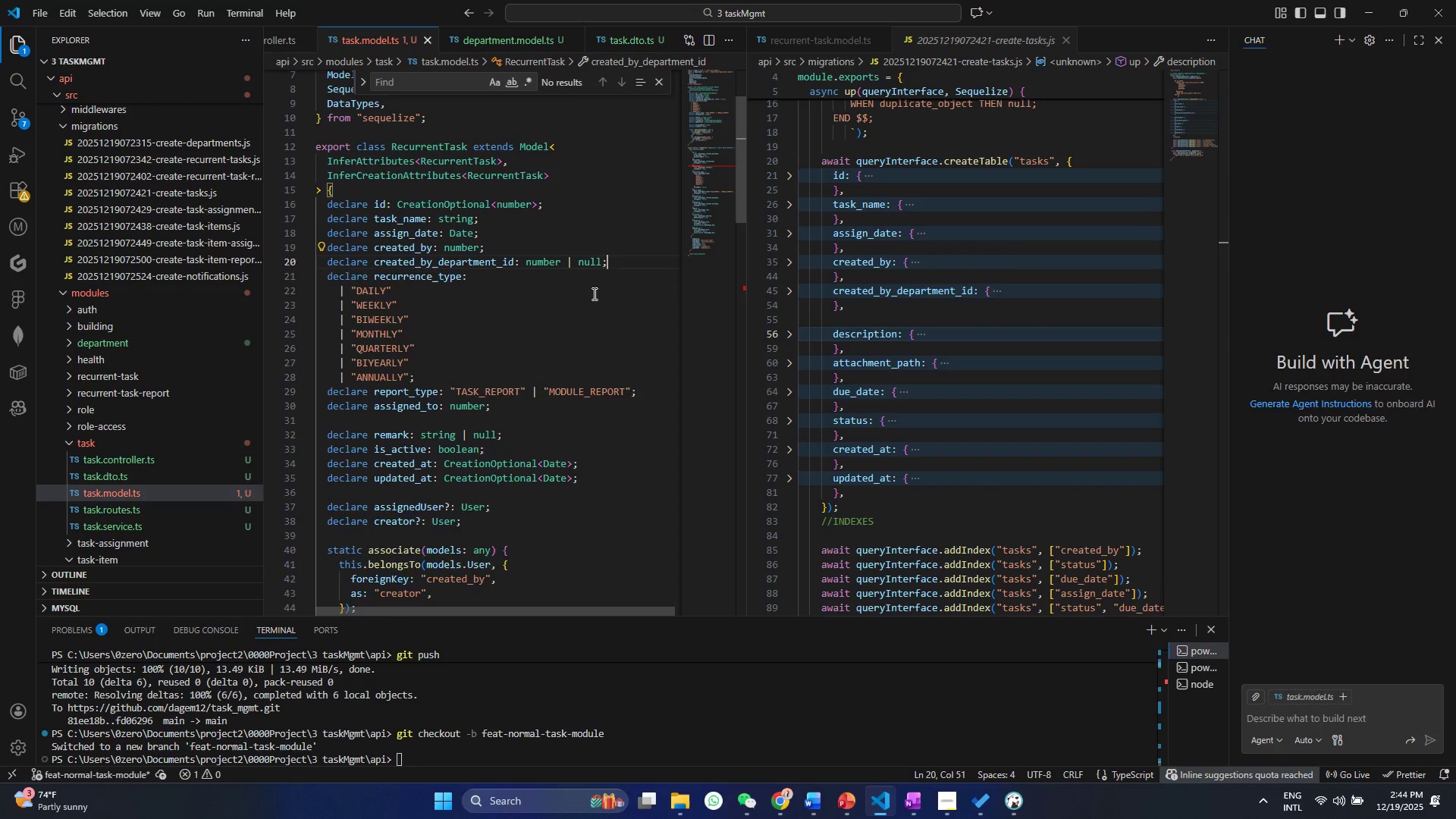 
key(Enter)
 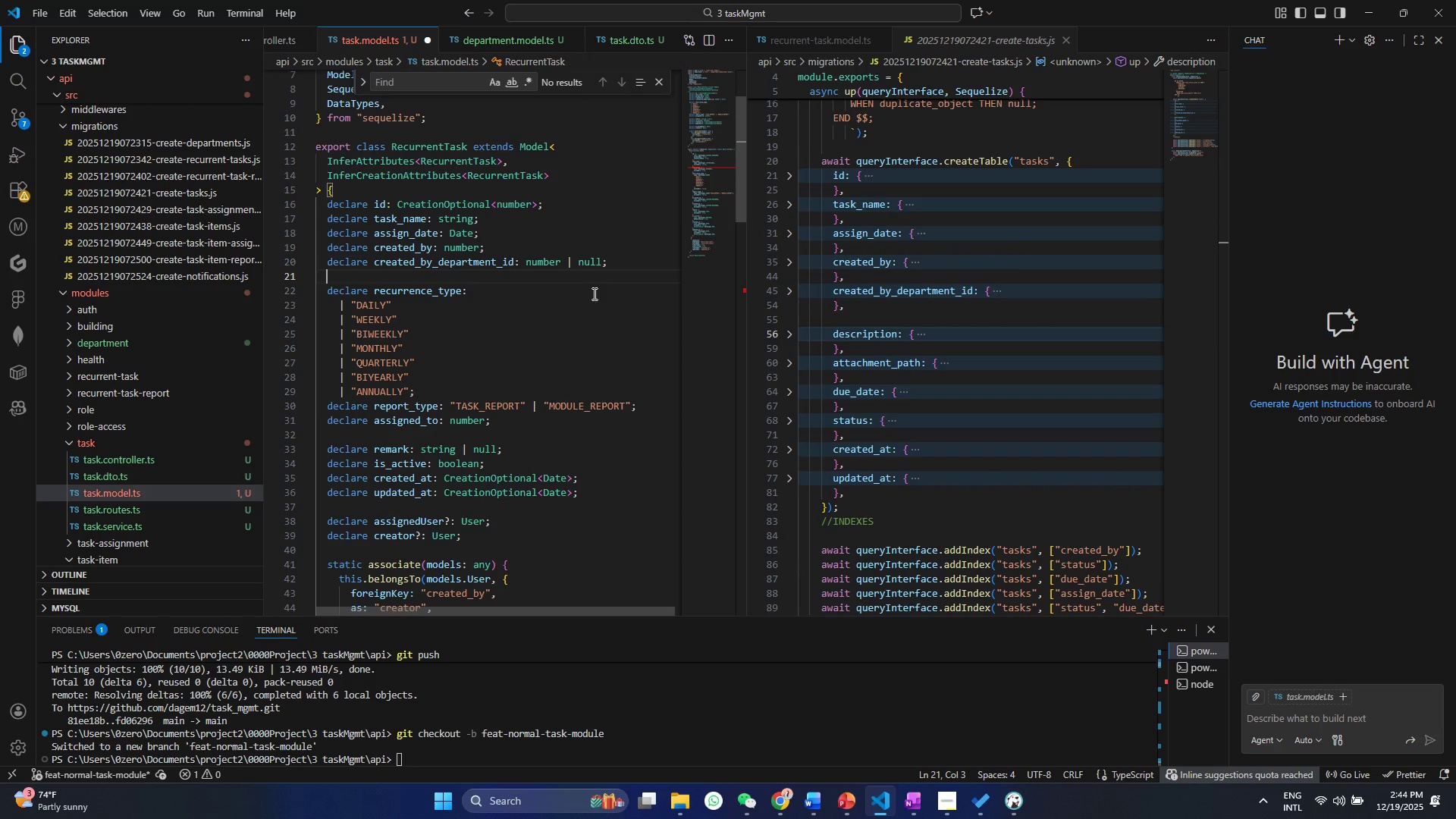 
key(Control+V)
 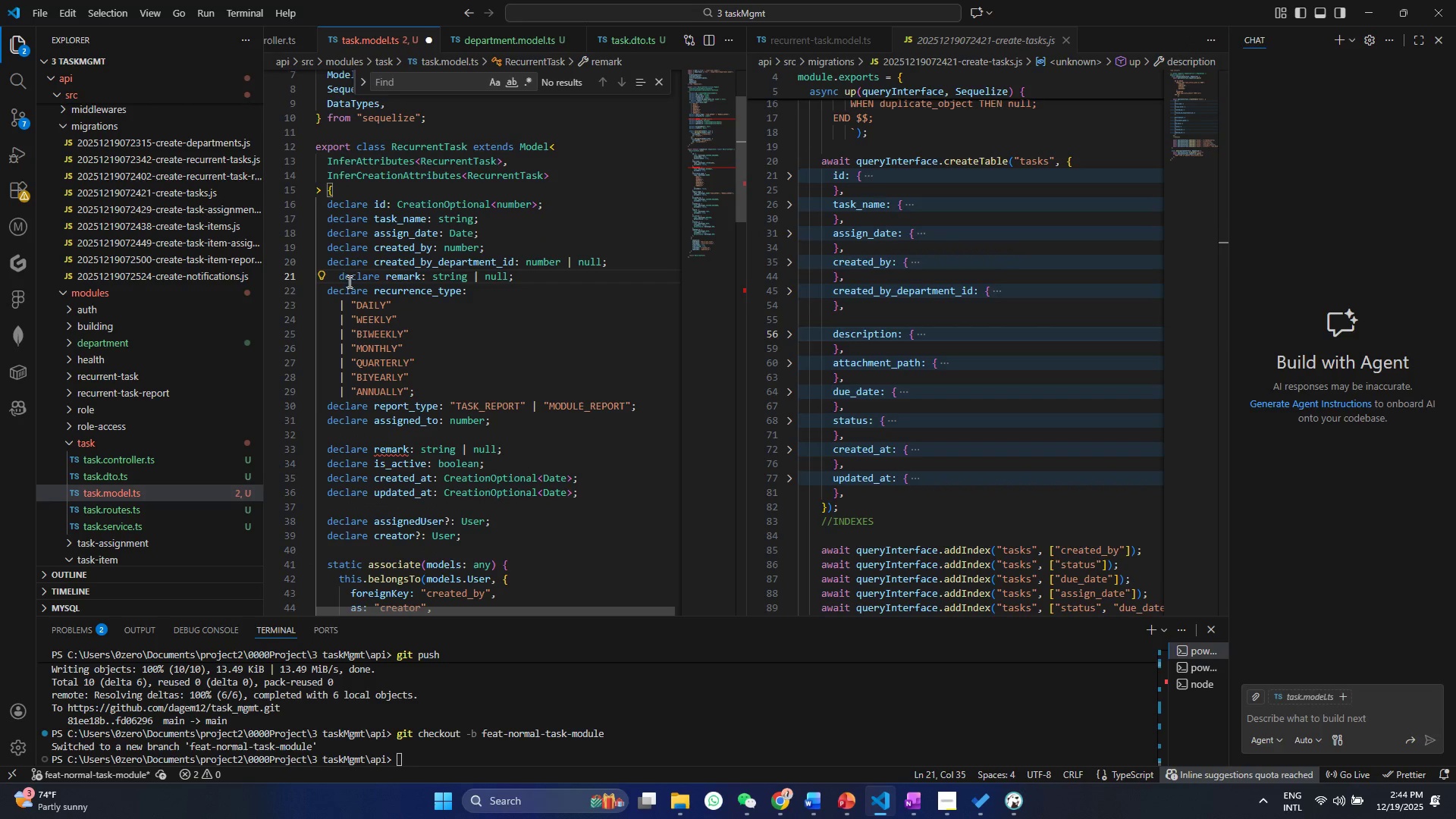 
left_click([340, 274])
 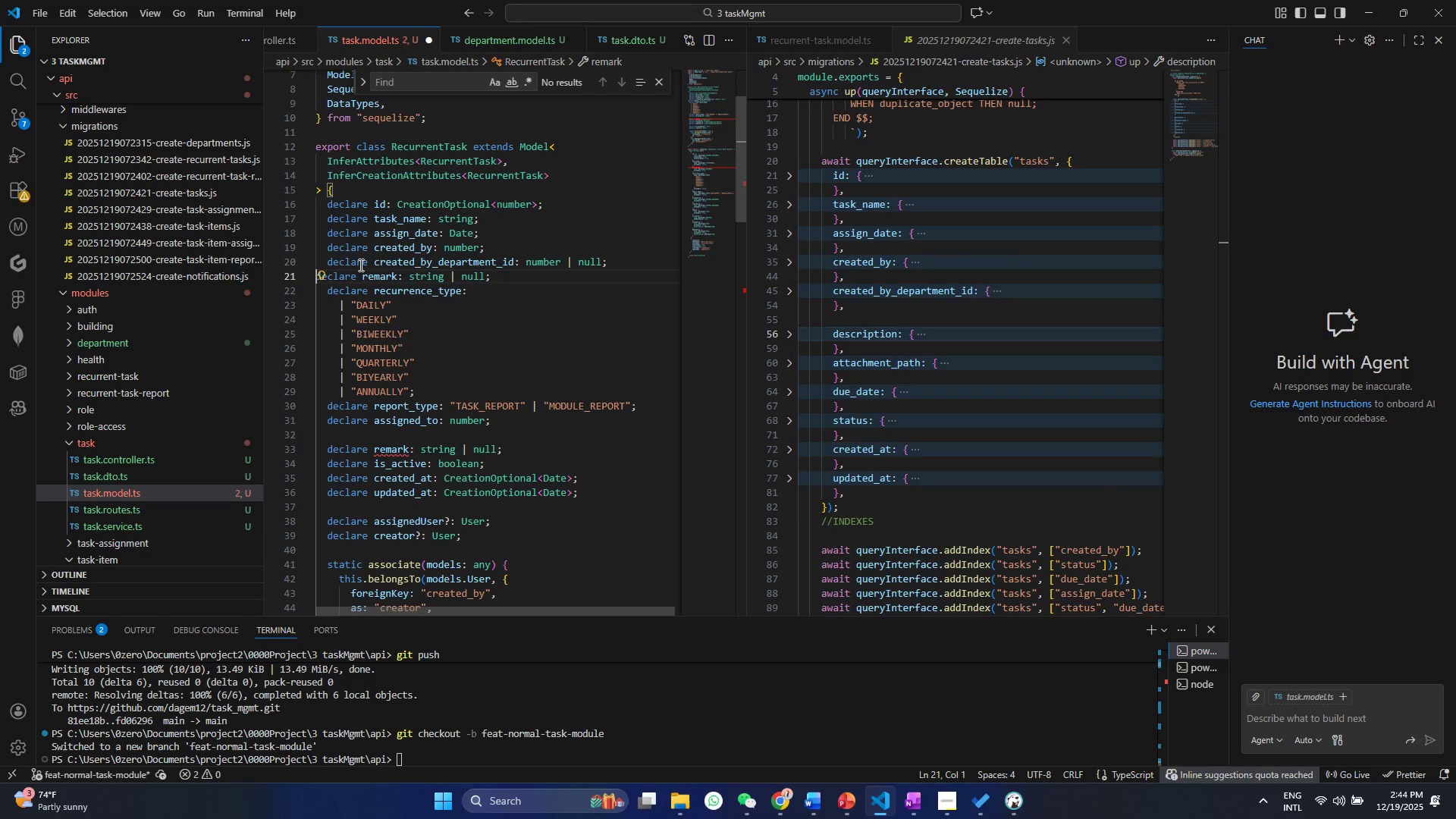 
key(Backspace)
 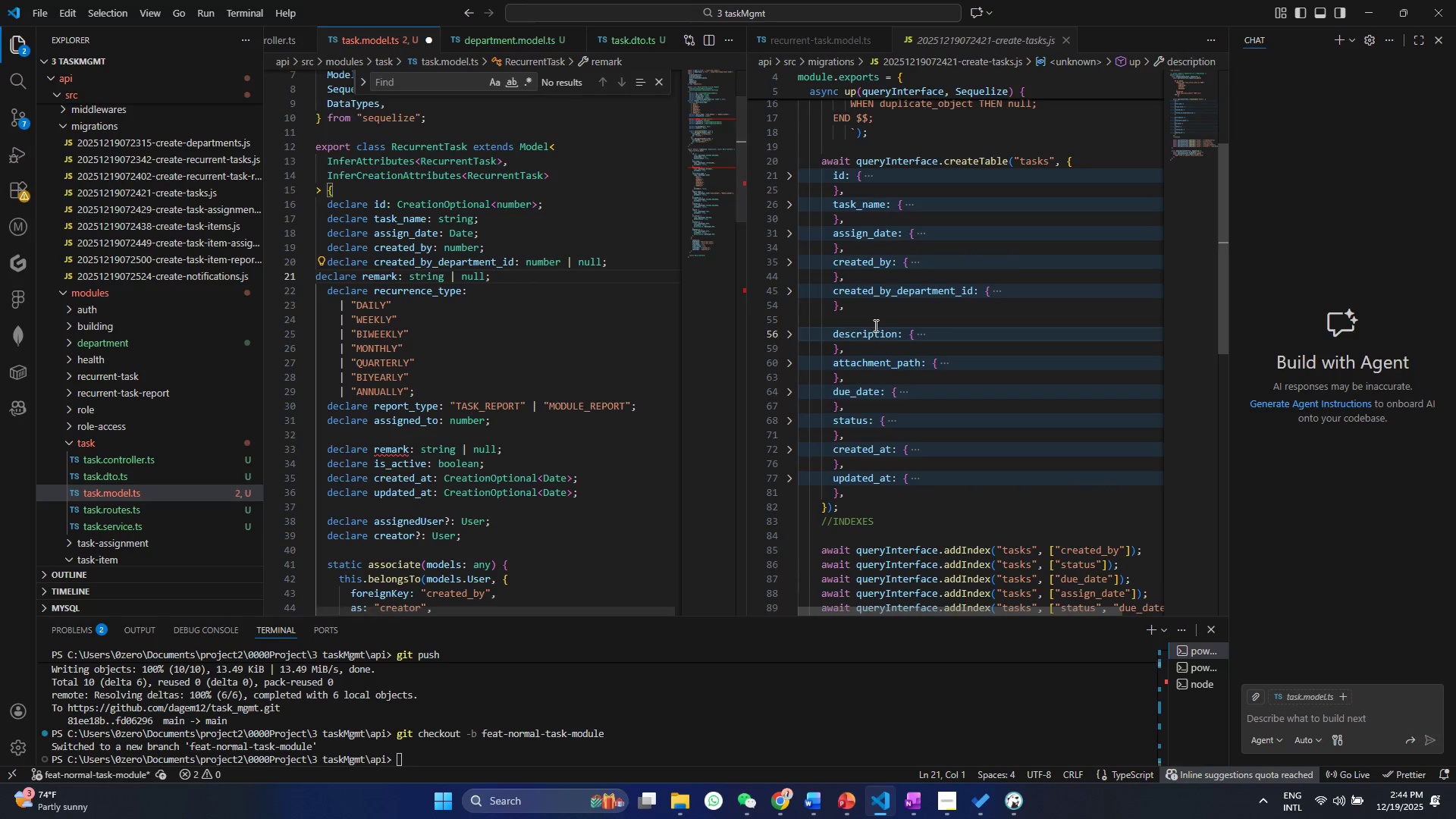 
double_click([874, 325])
 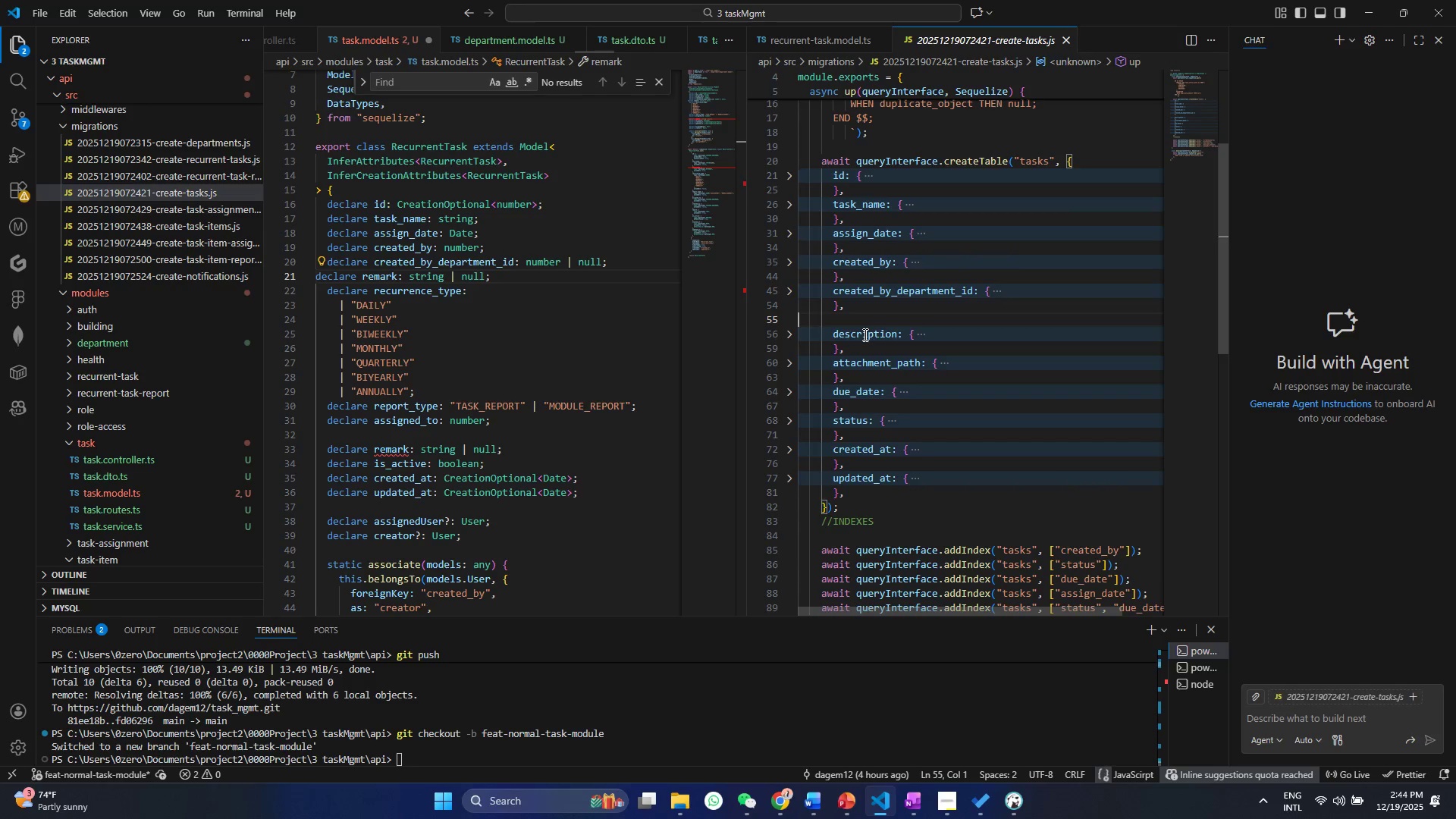 
triple_click([864, 334])
 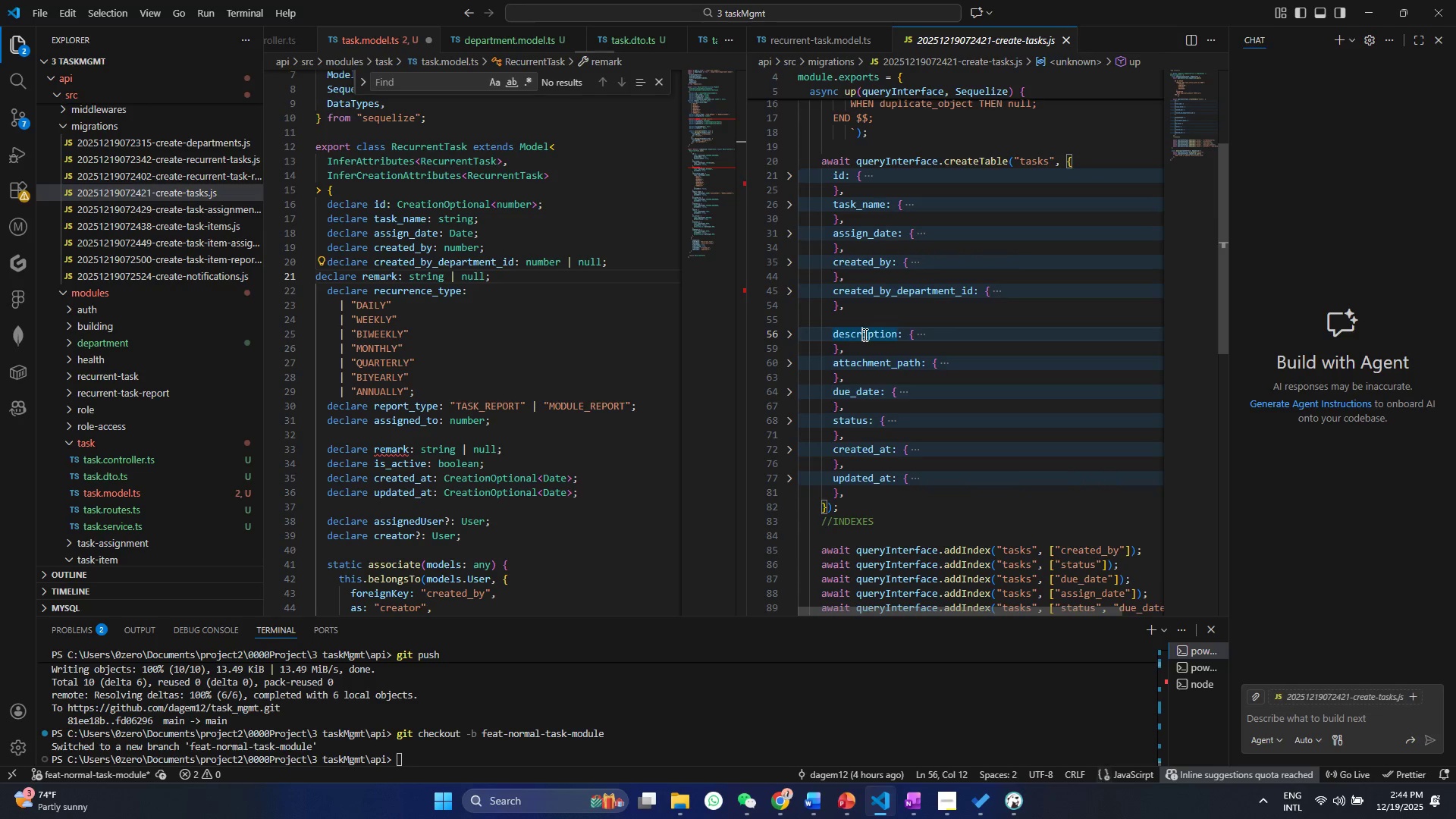 
triple_click([864, 334])
 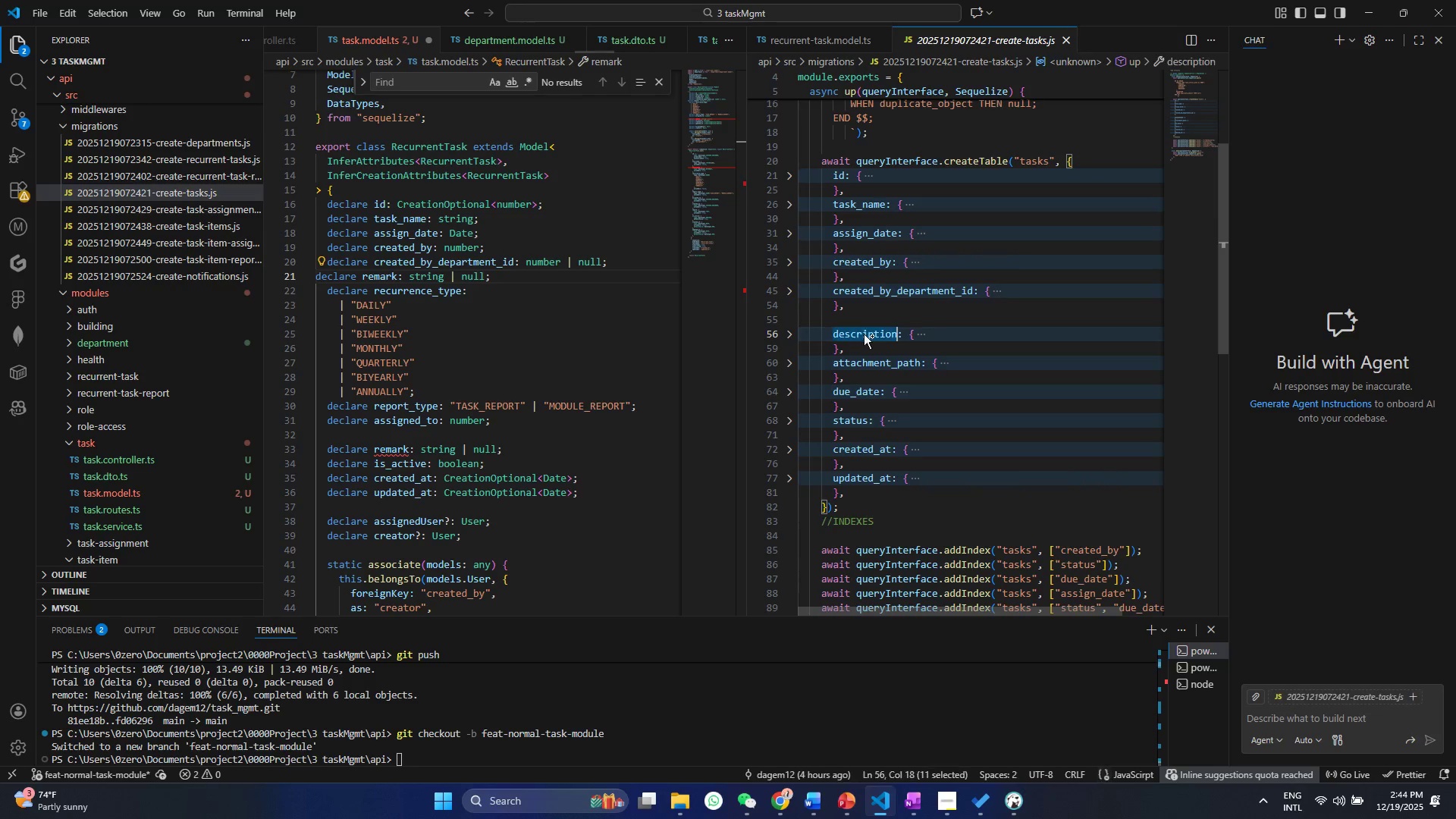 
key(Control+ControlLeft)
 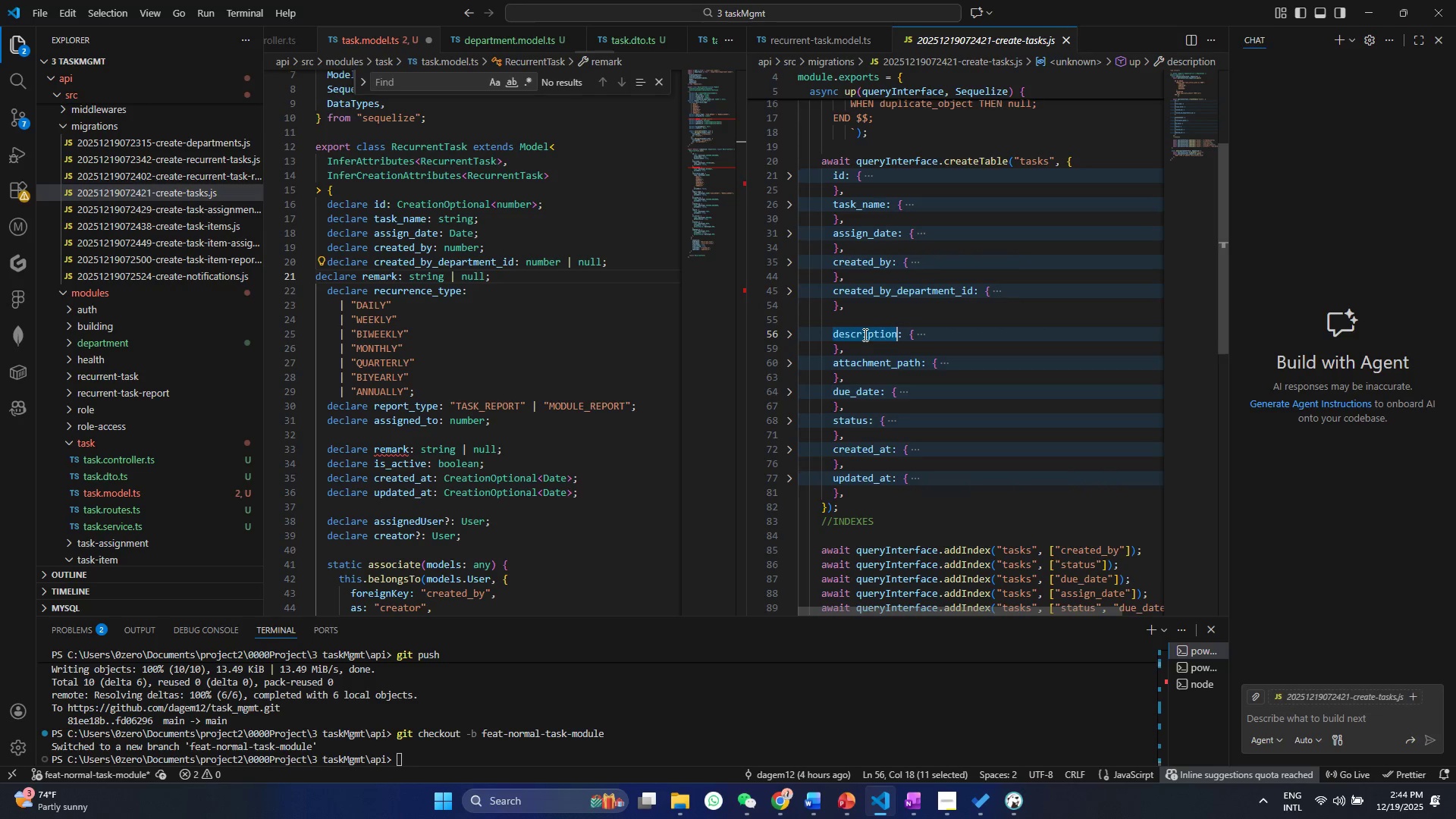 
key(Control+C)
 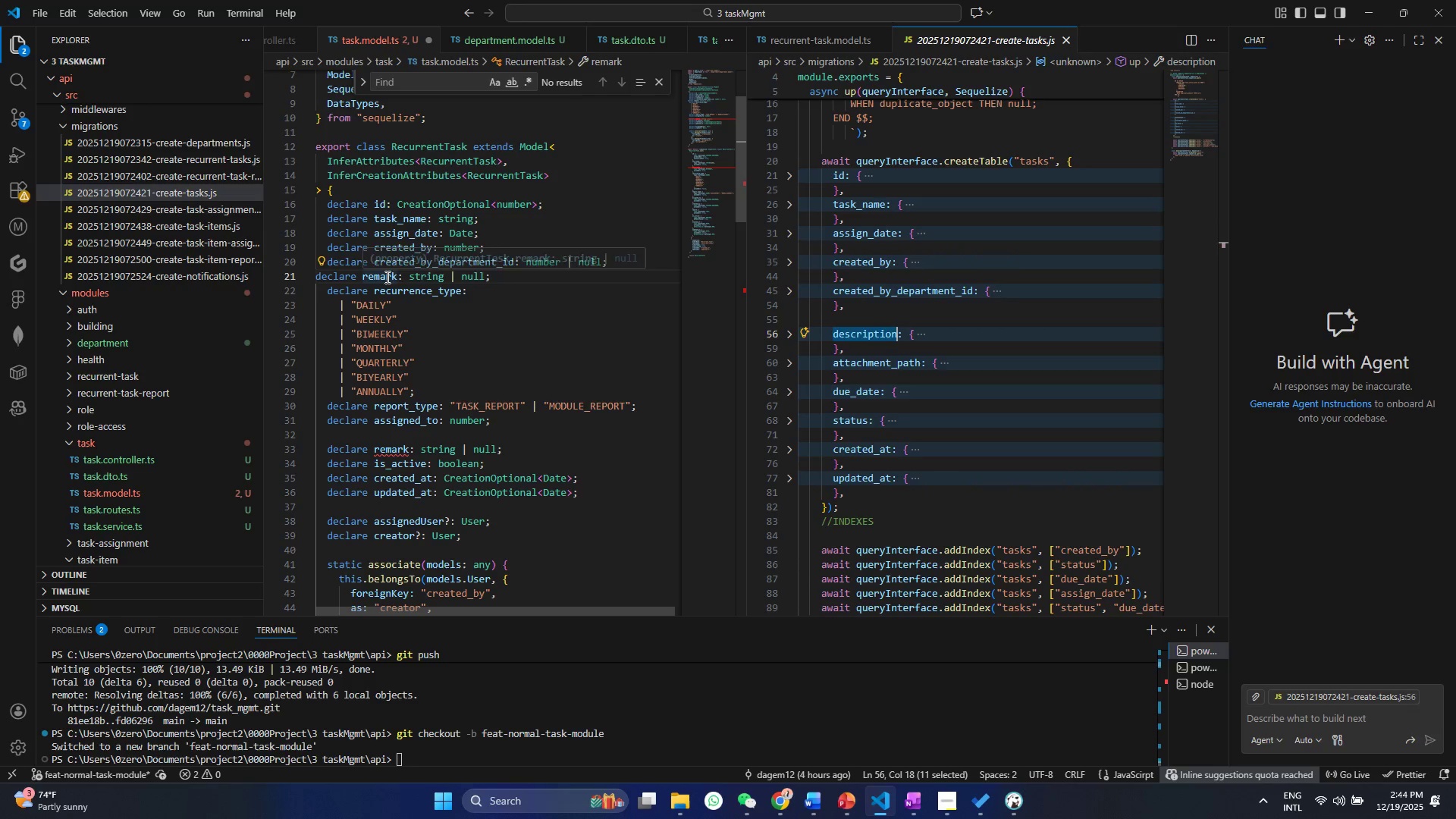 
key(Space)
 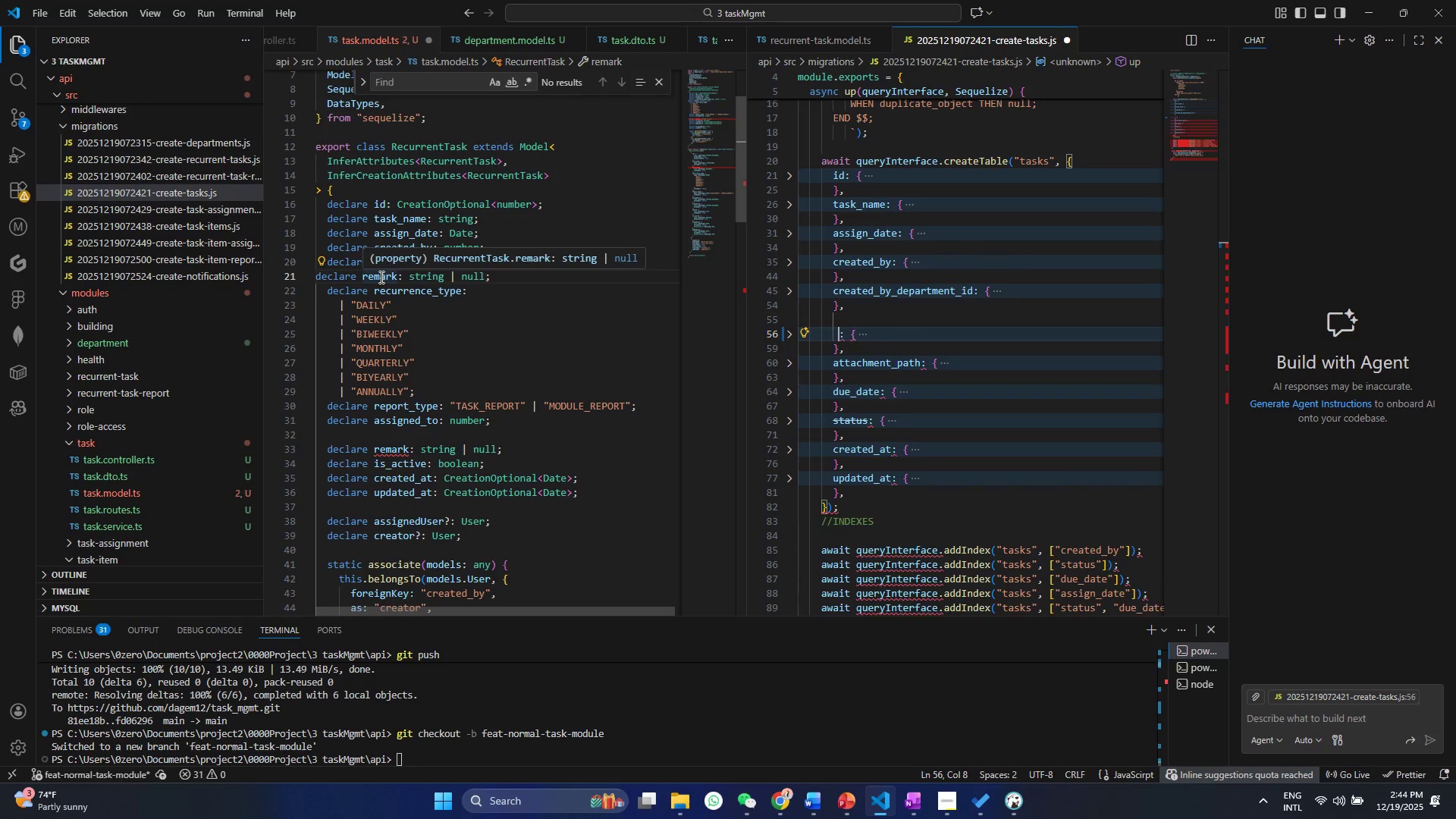 
key(Control+ControlLeft)
 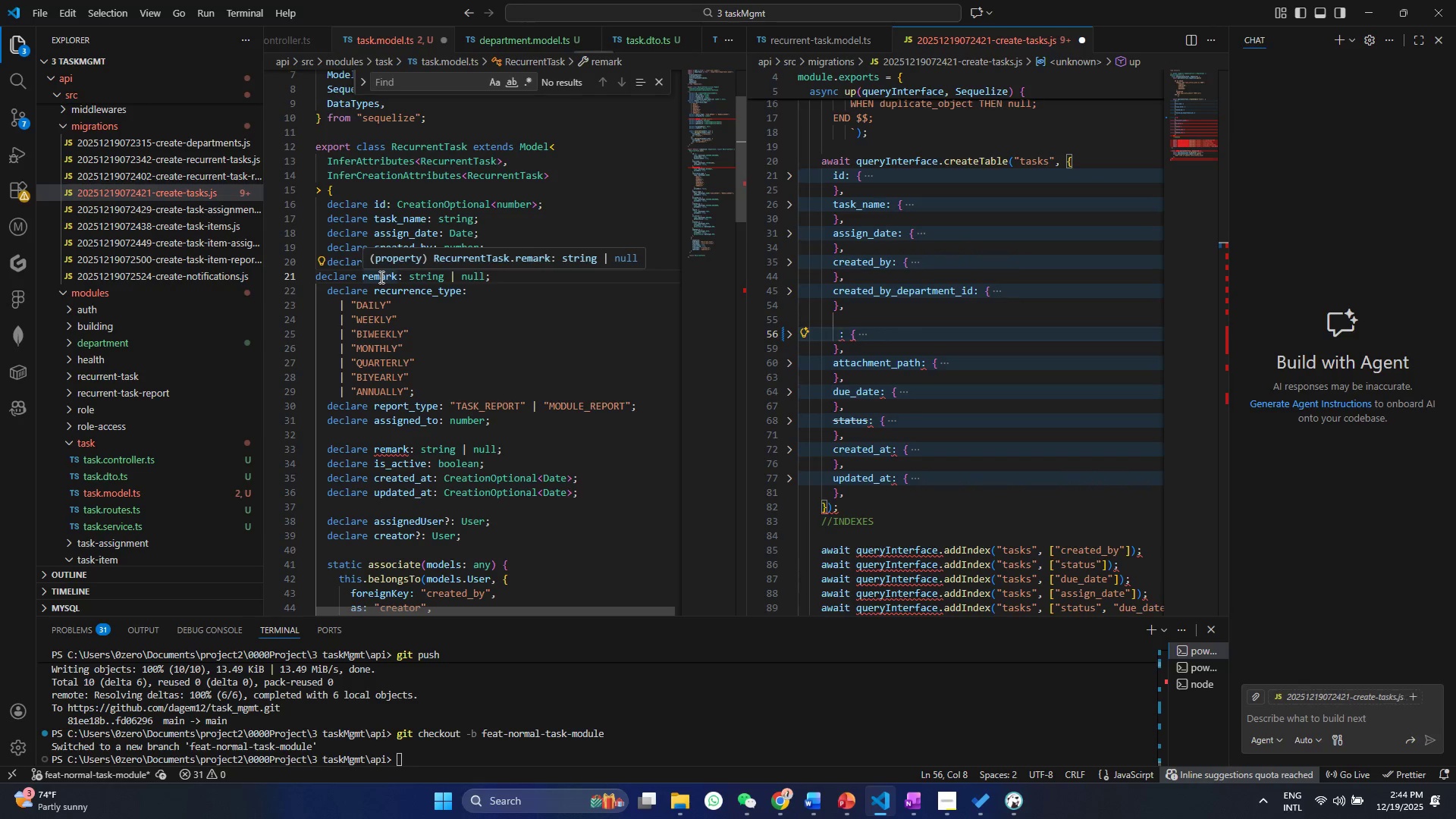 
key(Control+Z)
 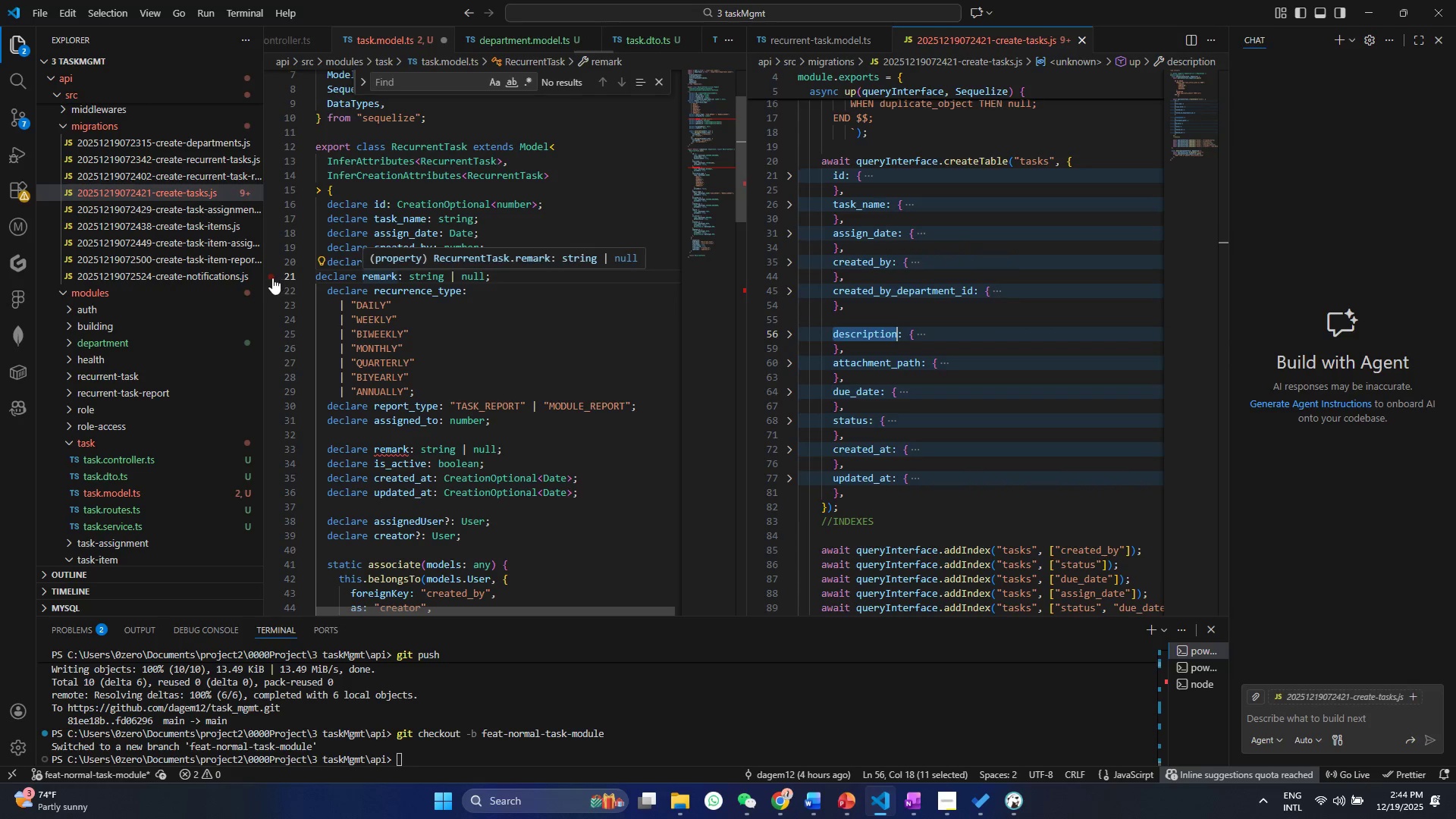 
left_click([272, 278])
 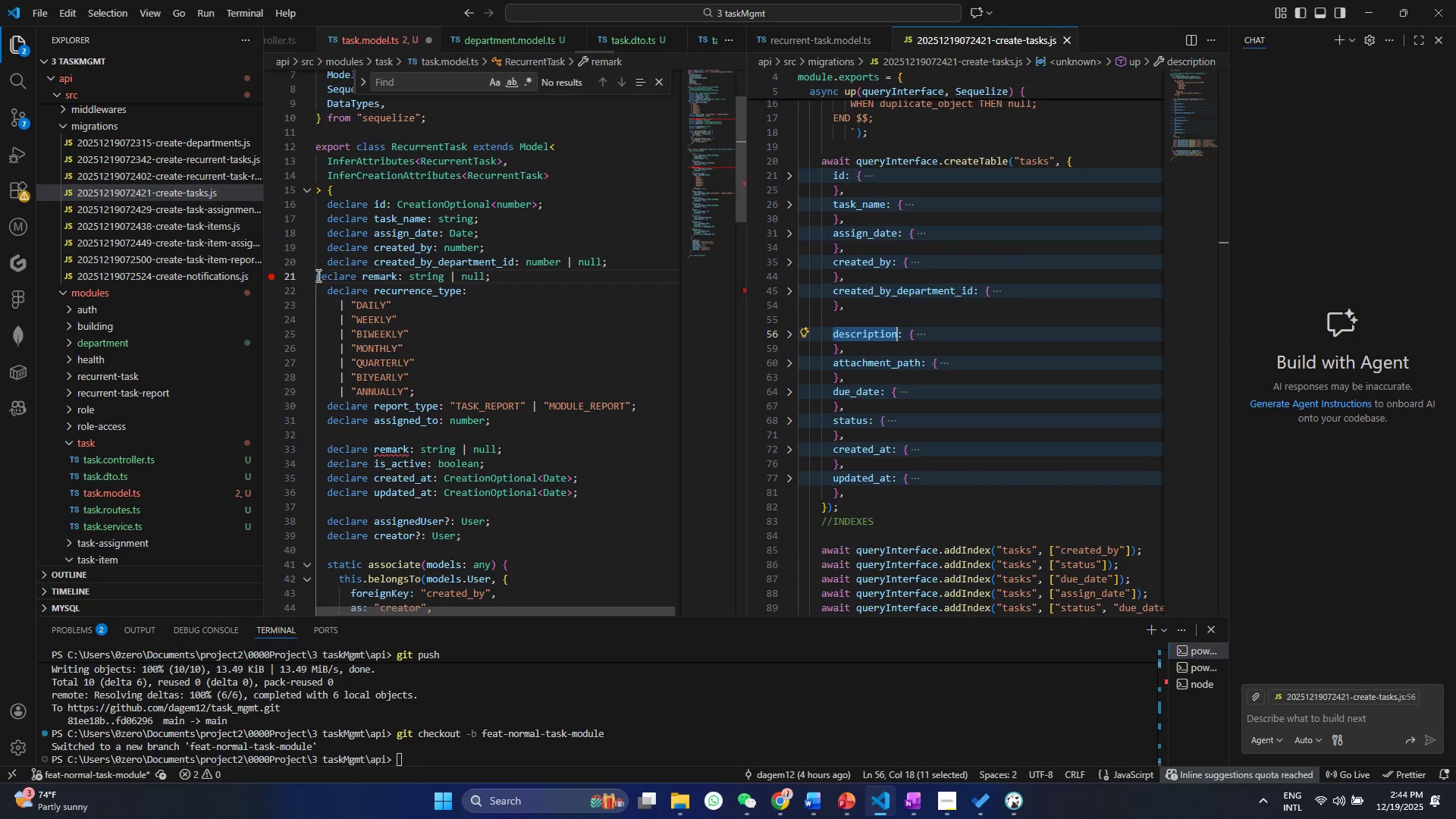 
left_click([317, 275])
 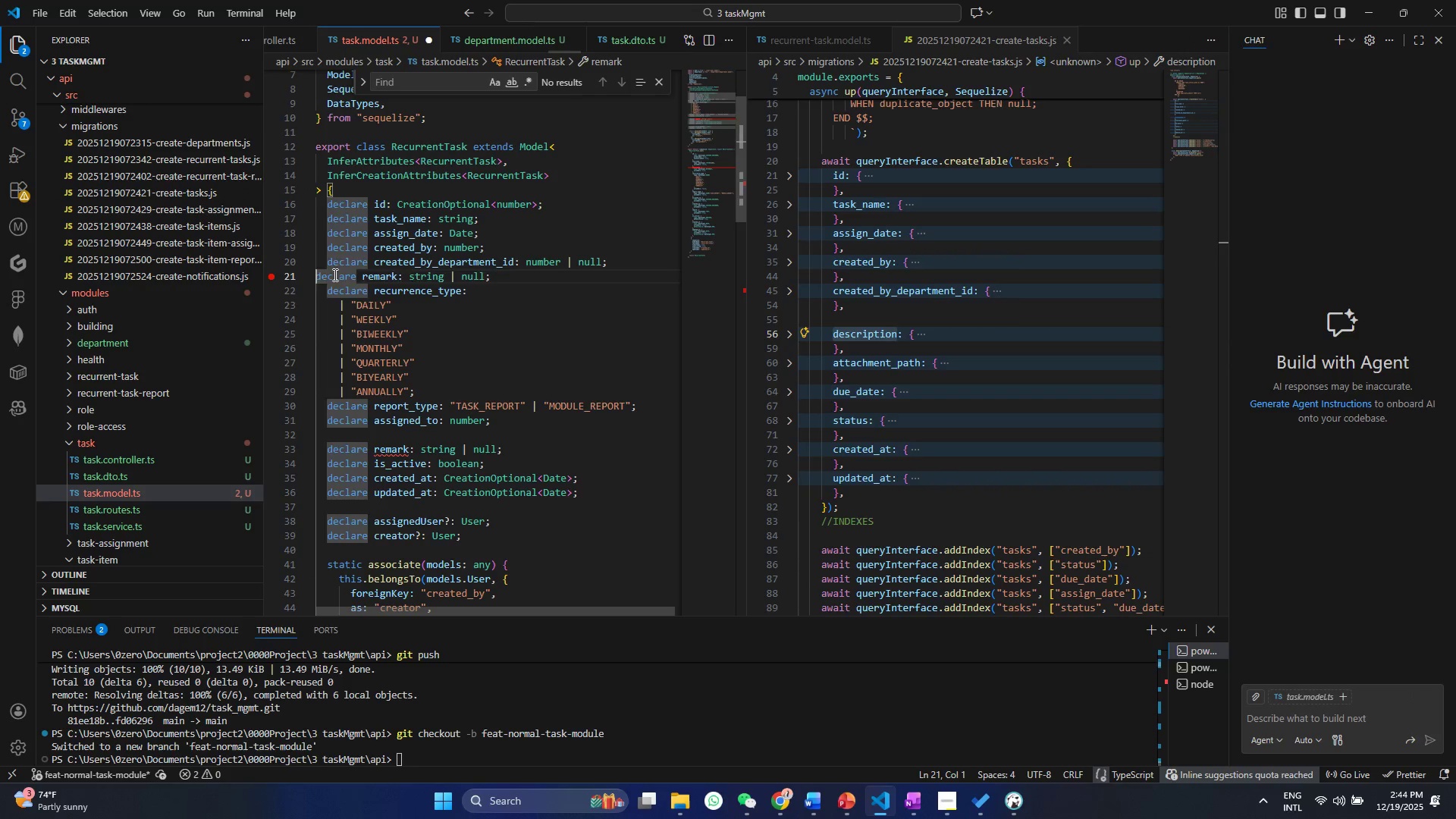 
key(Space)
 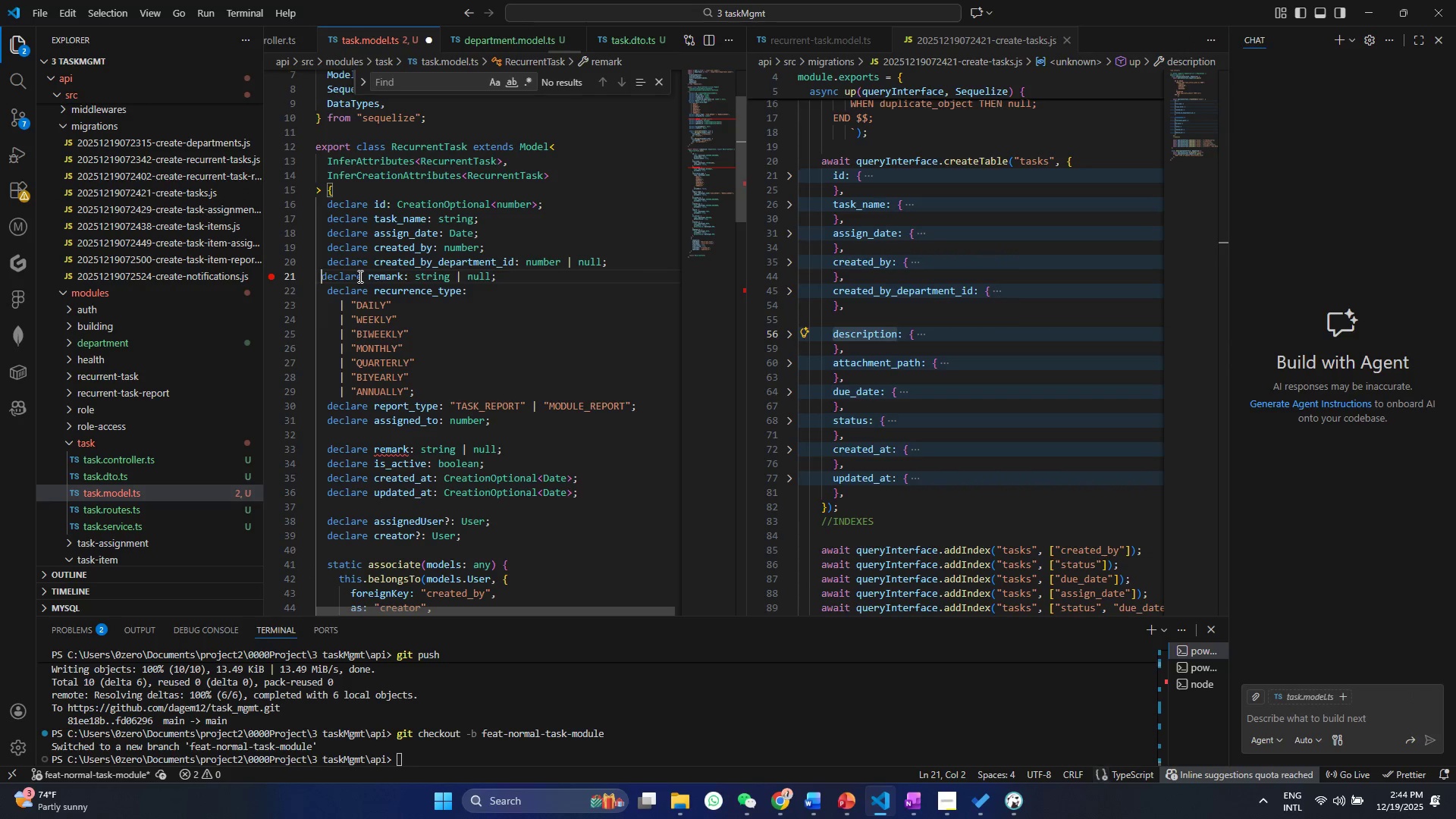 
key(Space)
 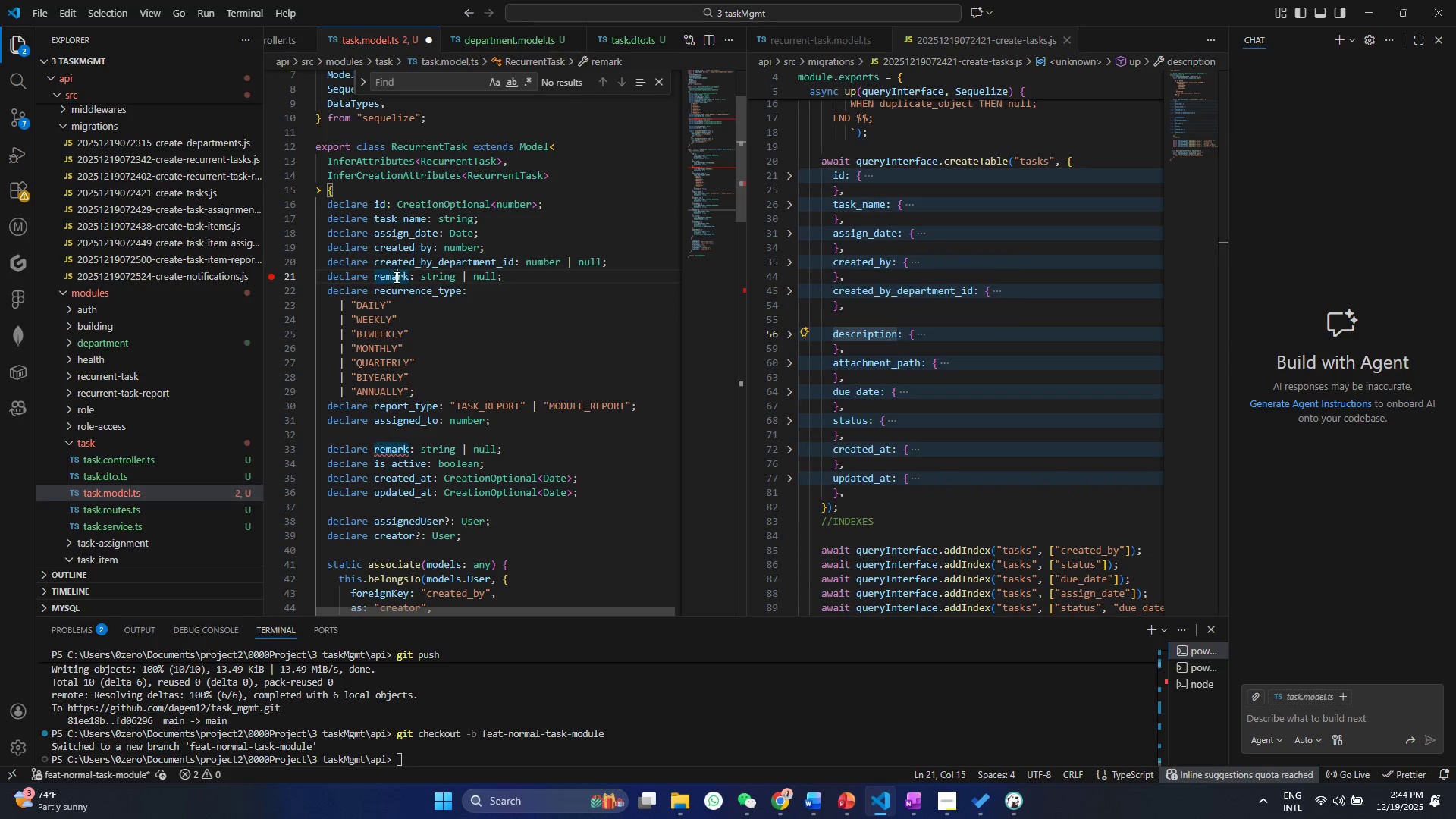 
double_click([395, 277])
 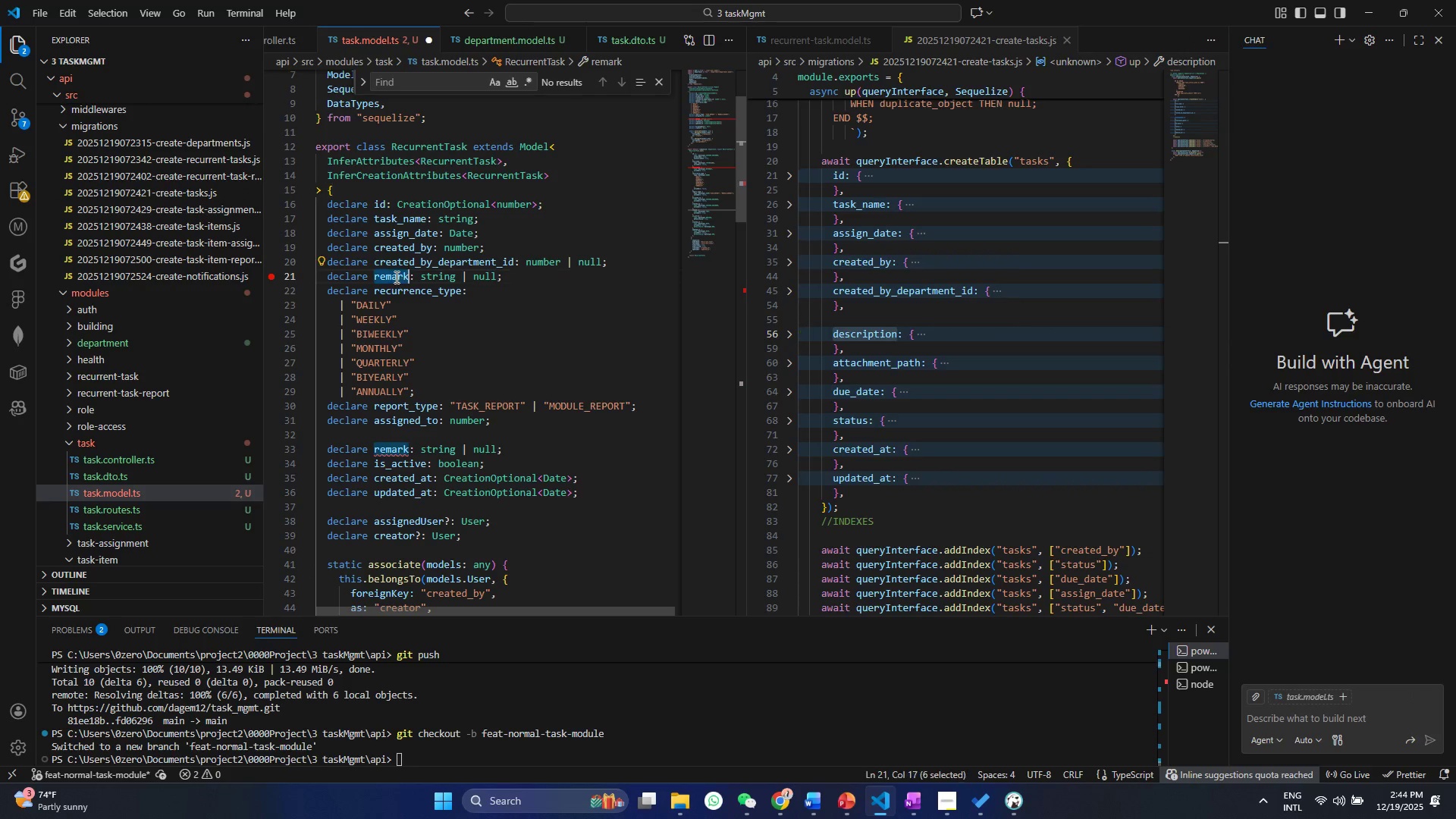 
key(Control+V)
 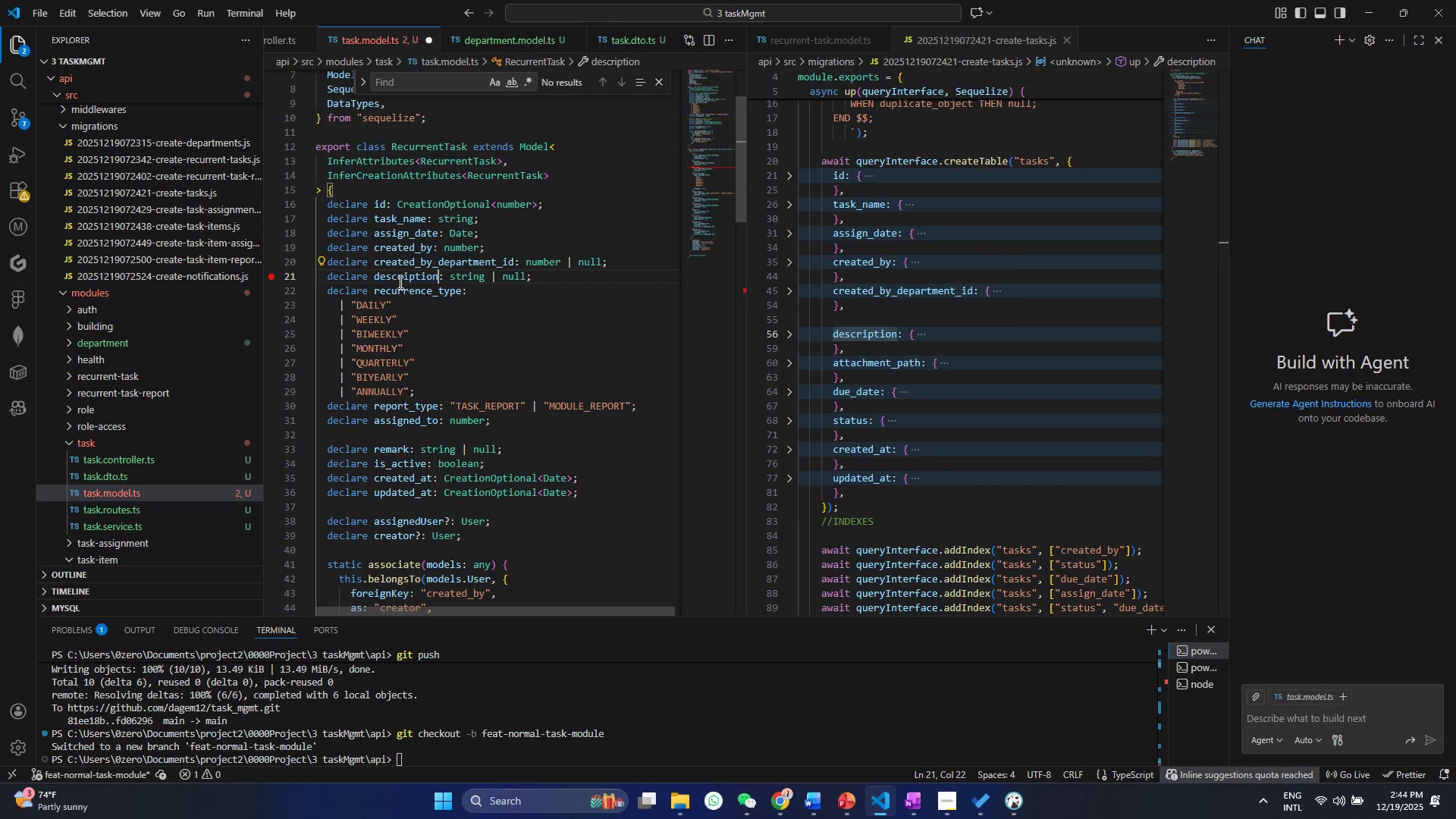 
key(Control+S)
 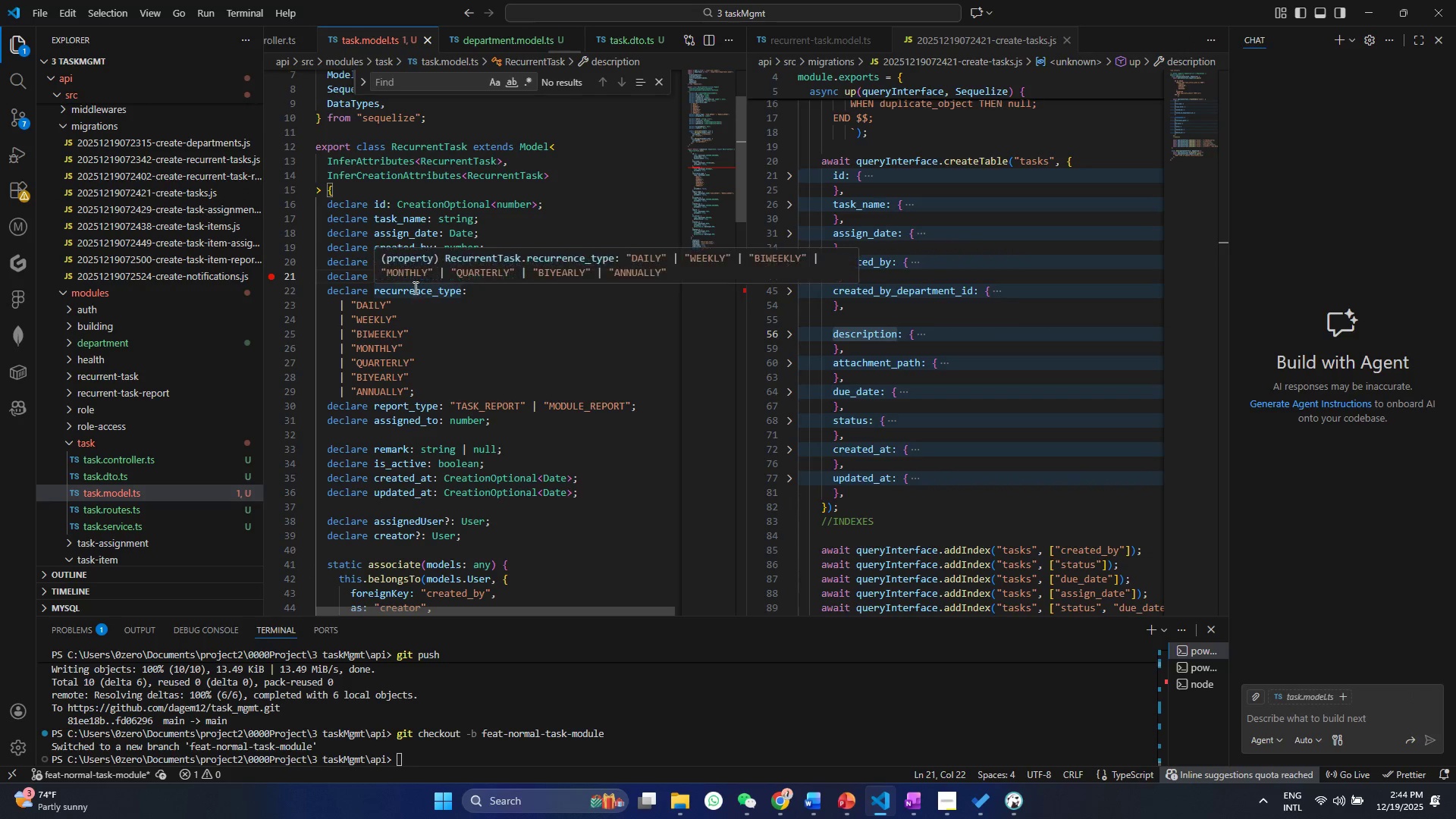 
left_click([414, 284])
 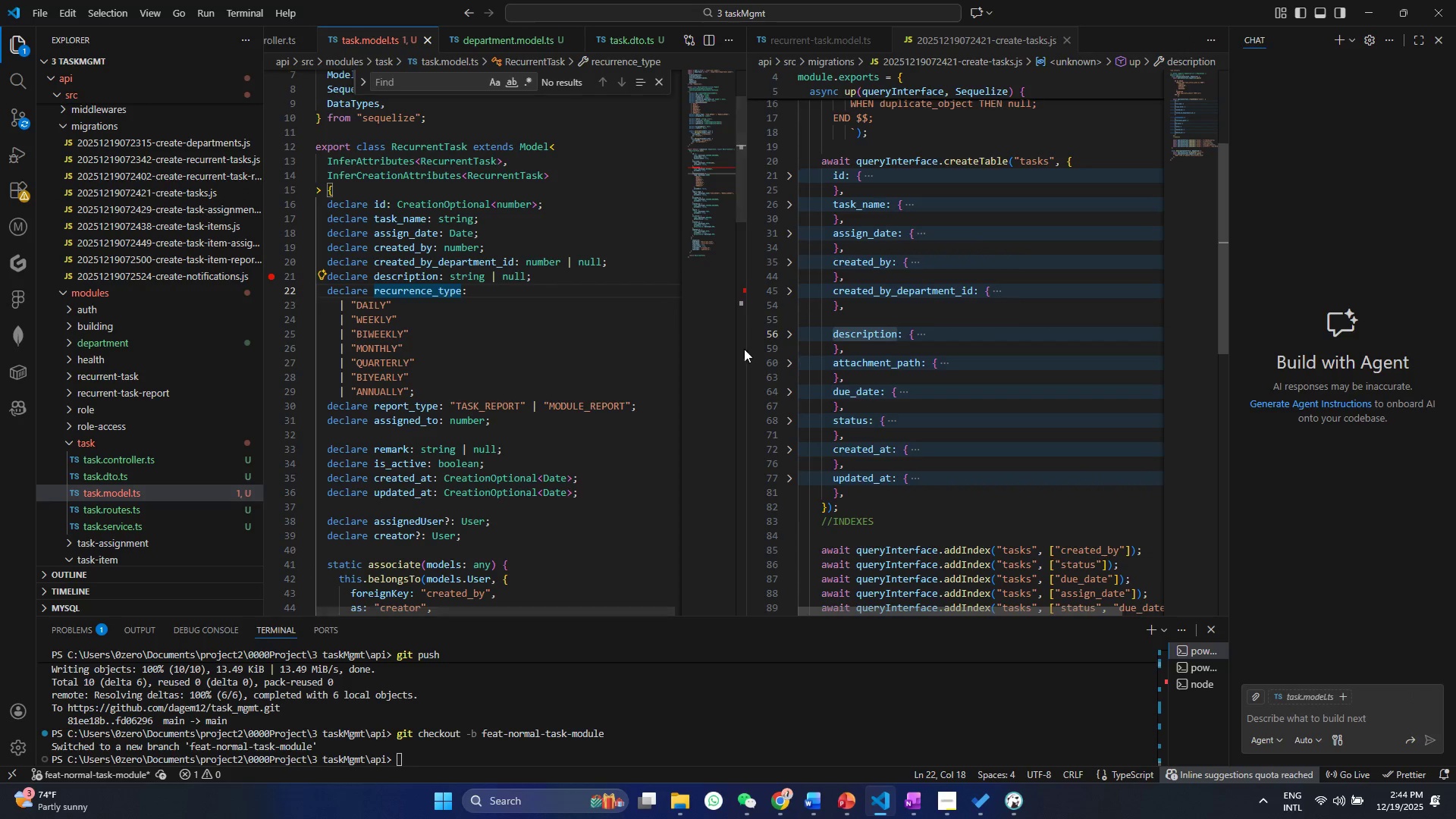 
left_click([403, 346])
 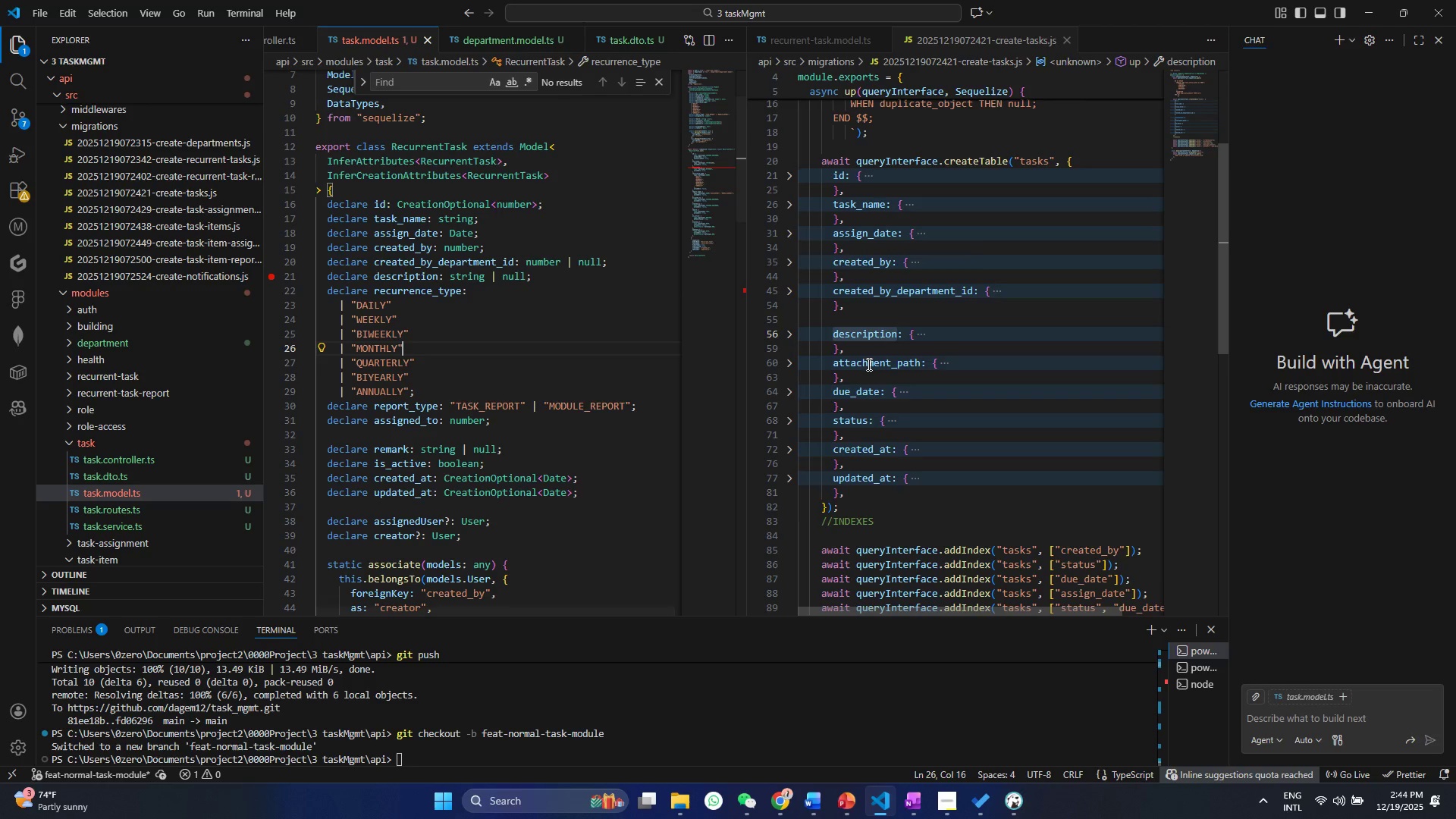 
double_click([868, 364])
 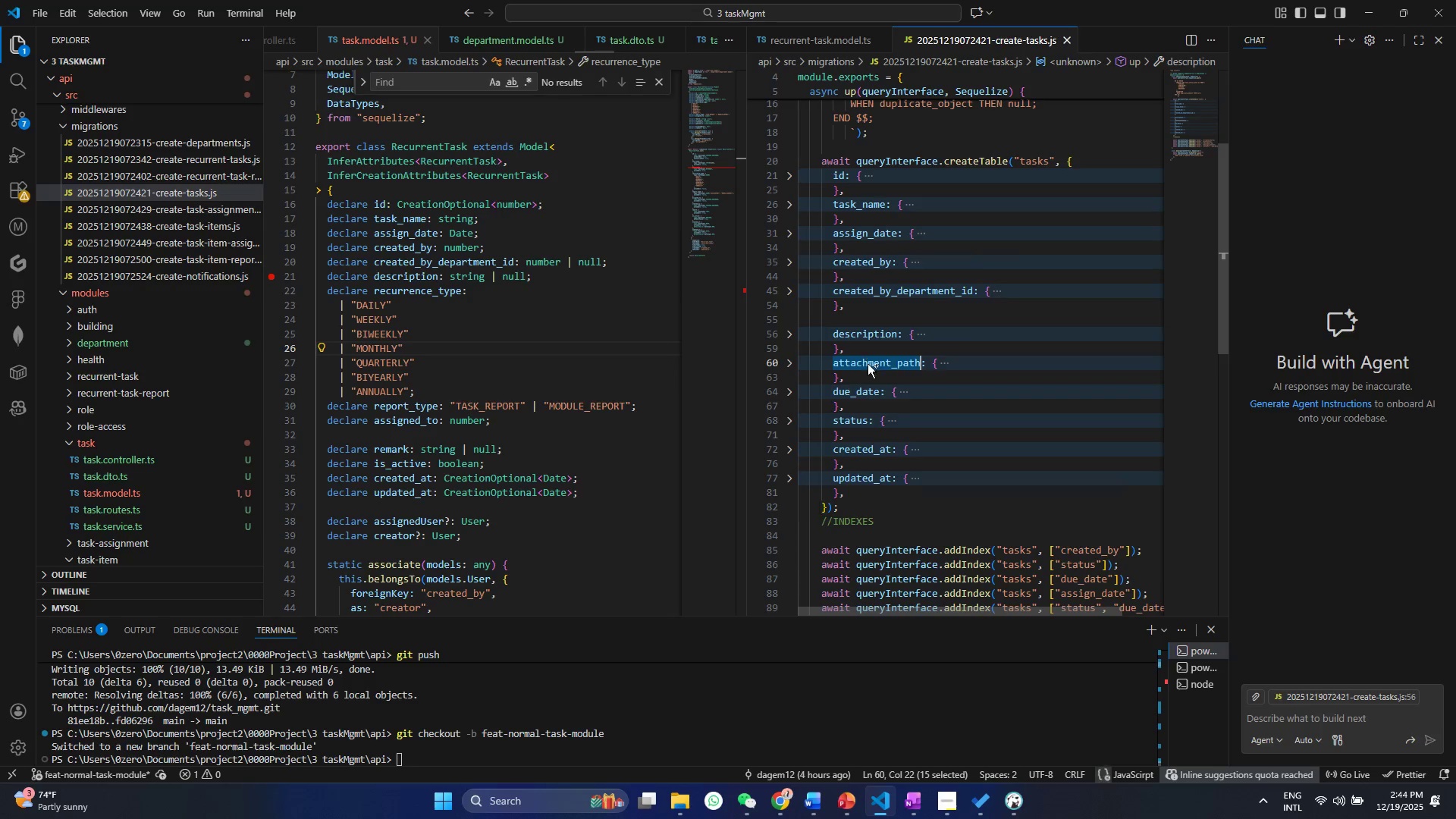 
key(Control+C)
 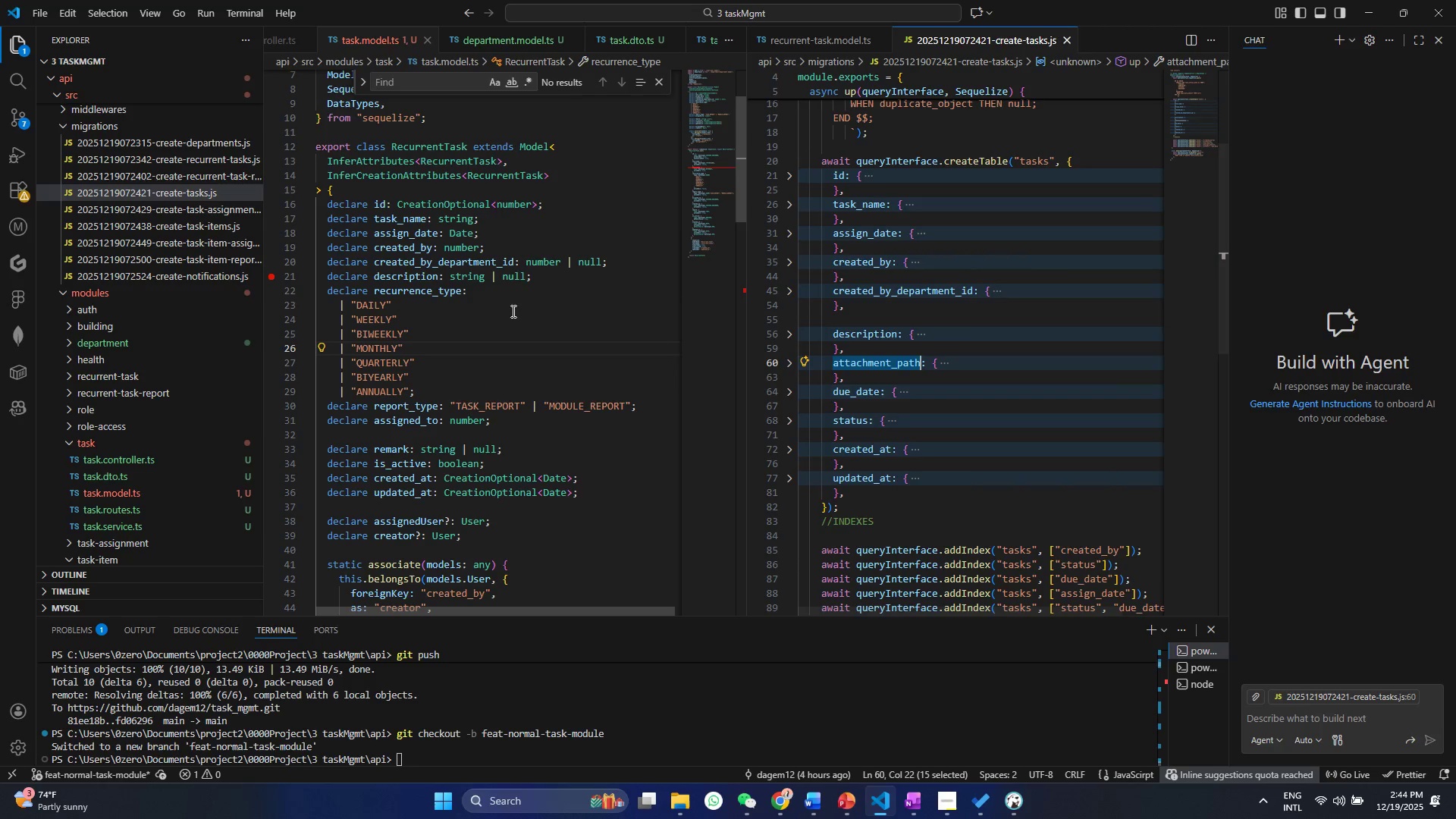 
left_click([510, 301])
 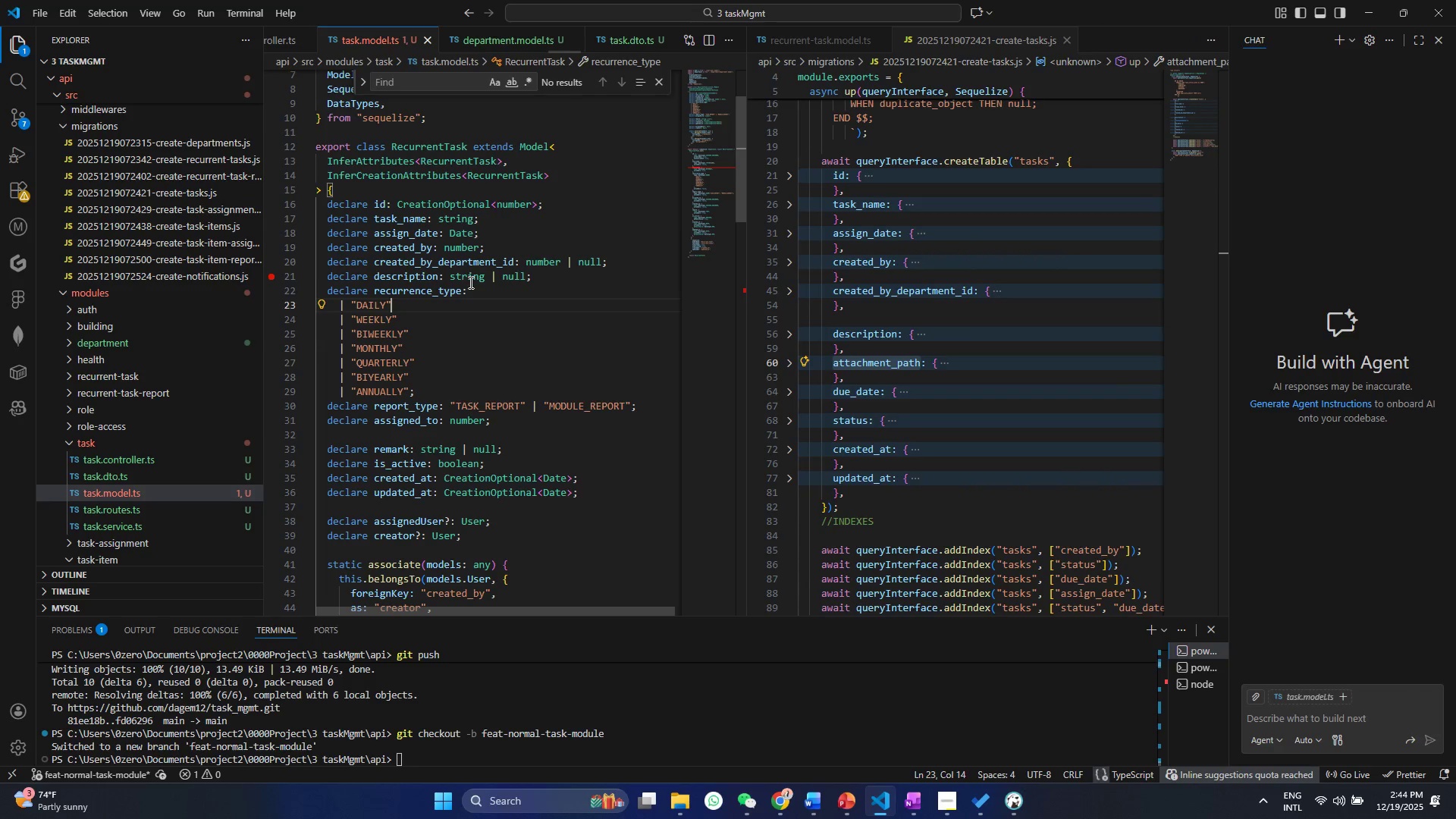 
left_click([469, 282])
 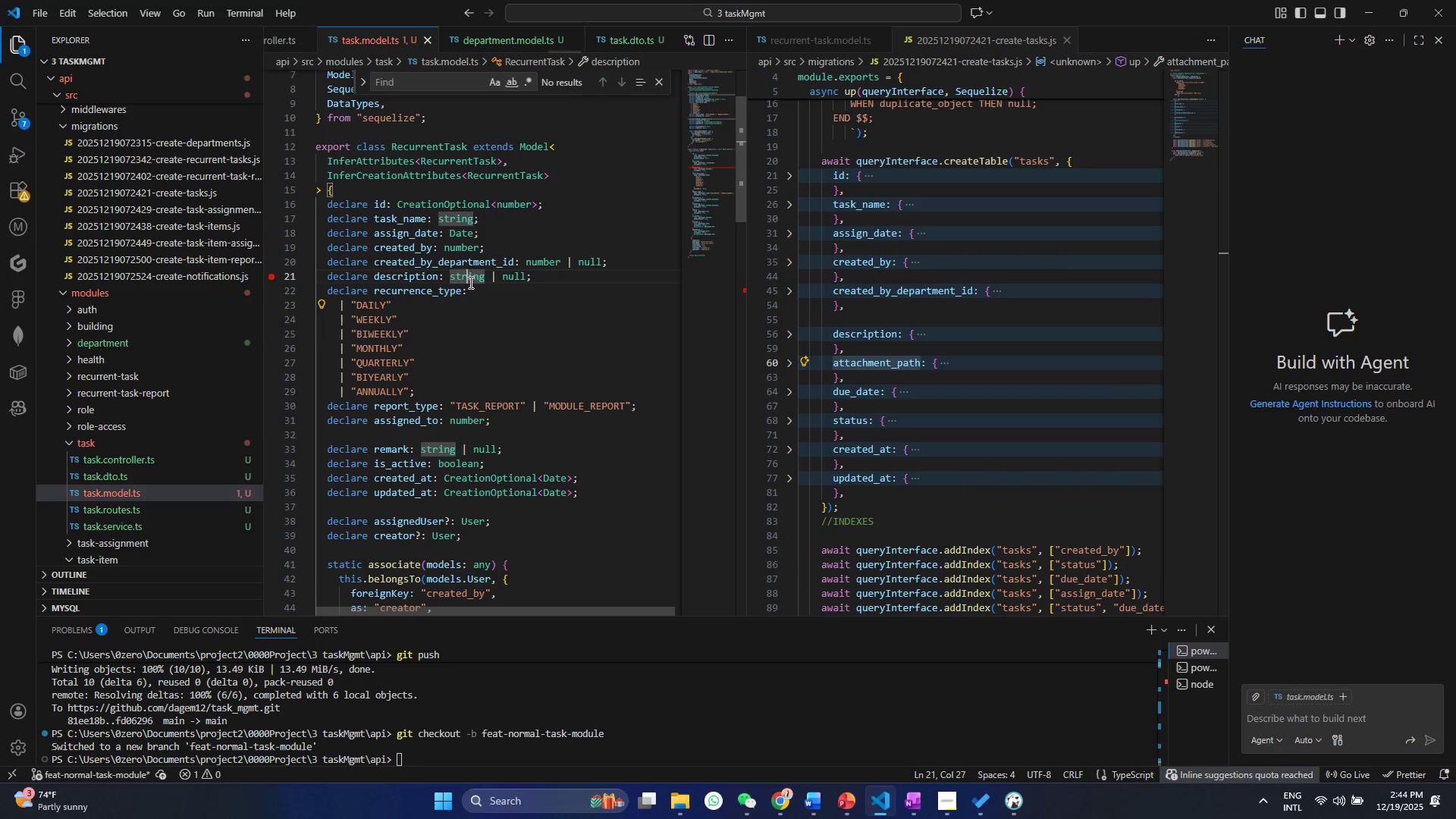 
key(Alt+Shift+ArrowDown)
 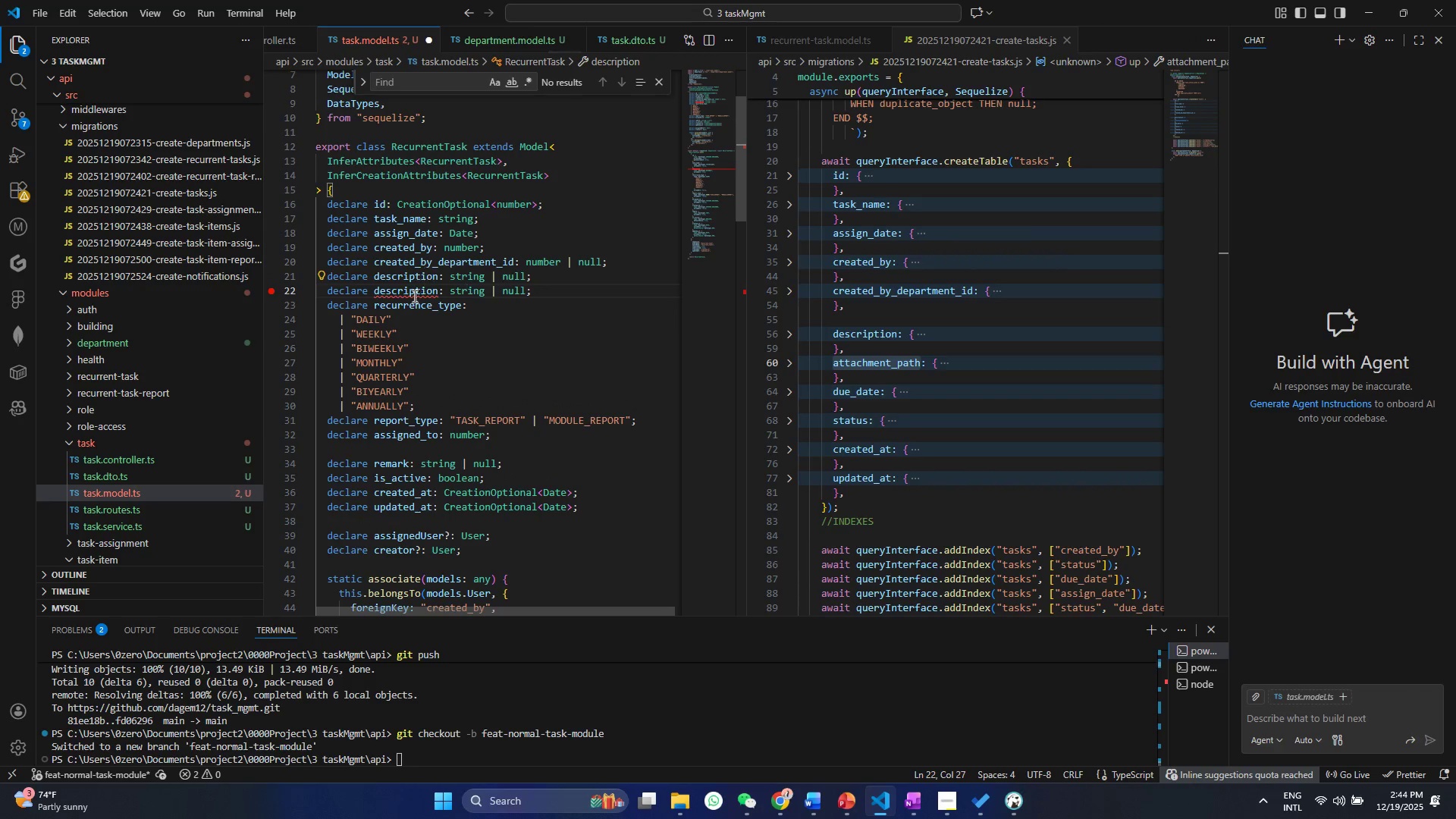 
double_click([413, 297])
 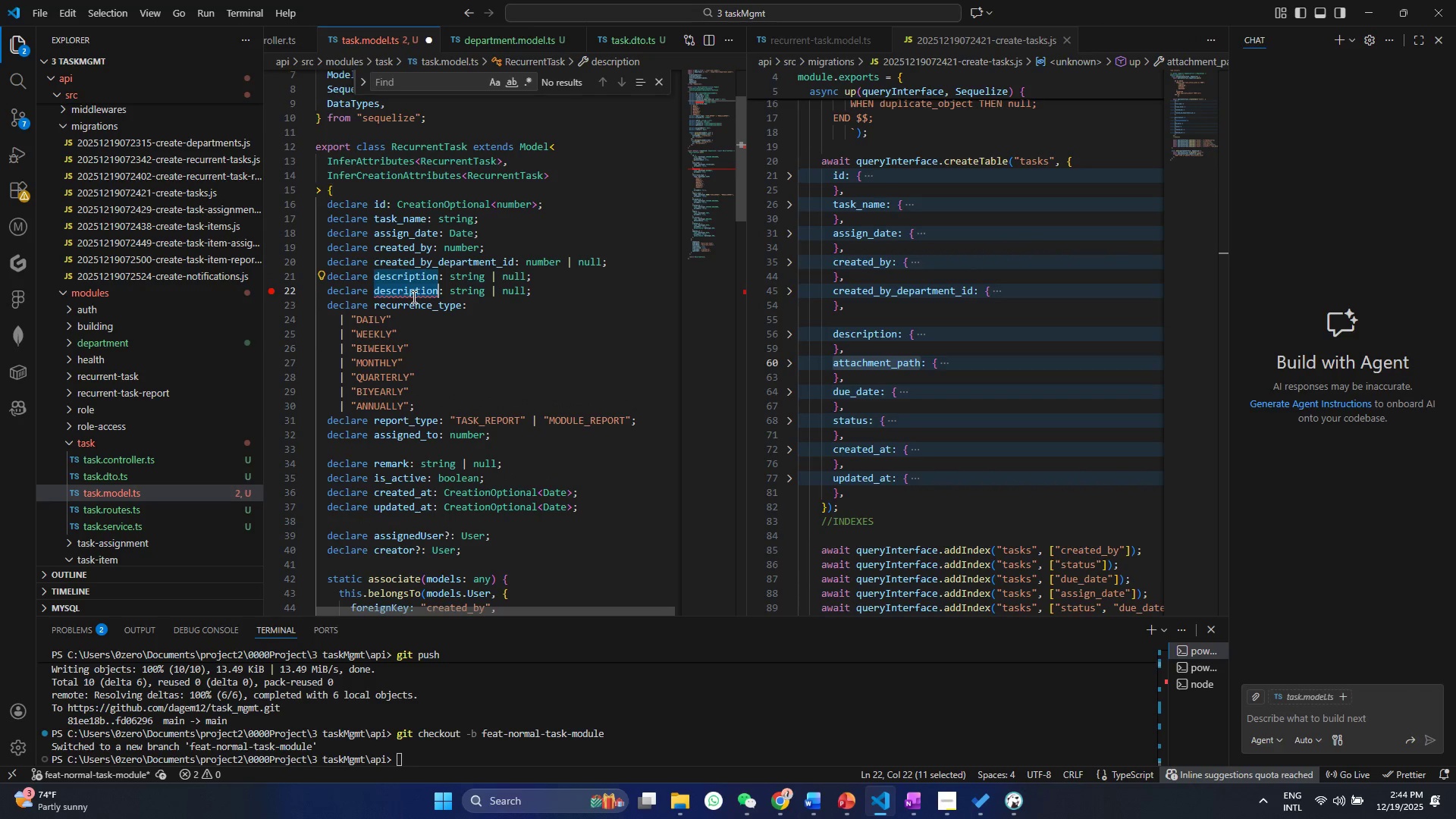 
key(Control+V)
 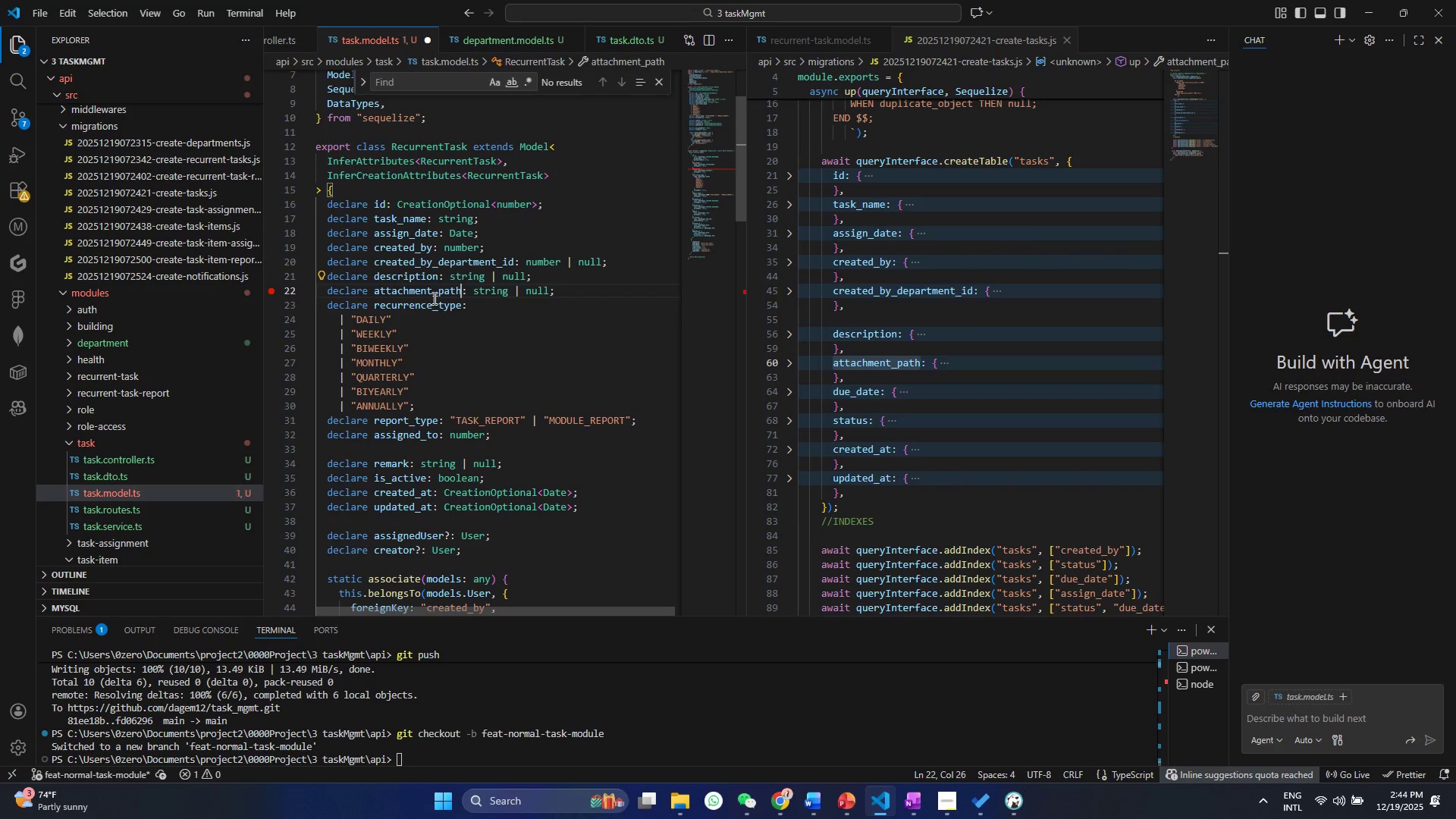 
key(S)
 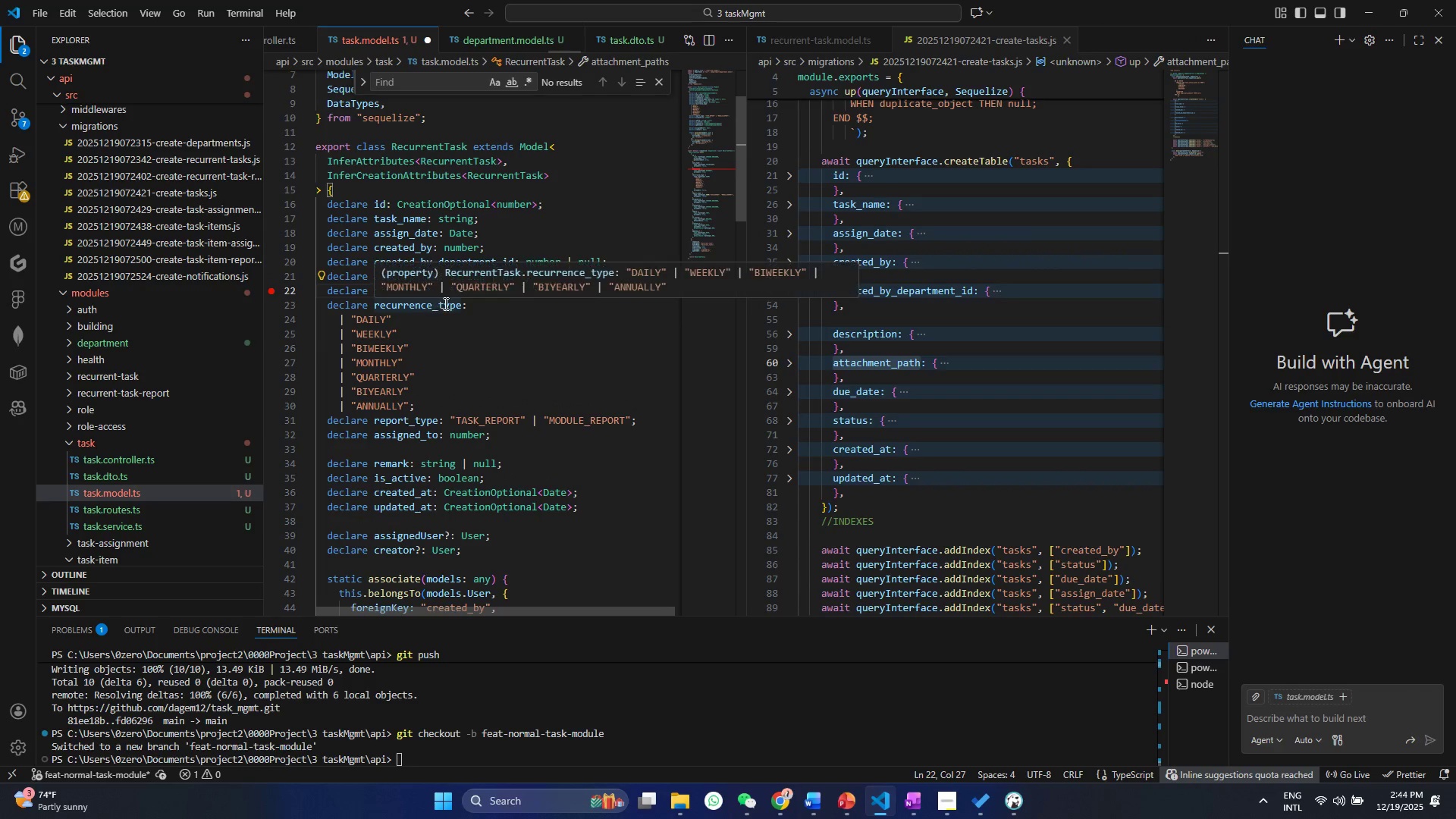 
key(Control+Z)
 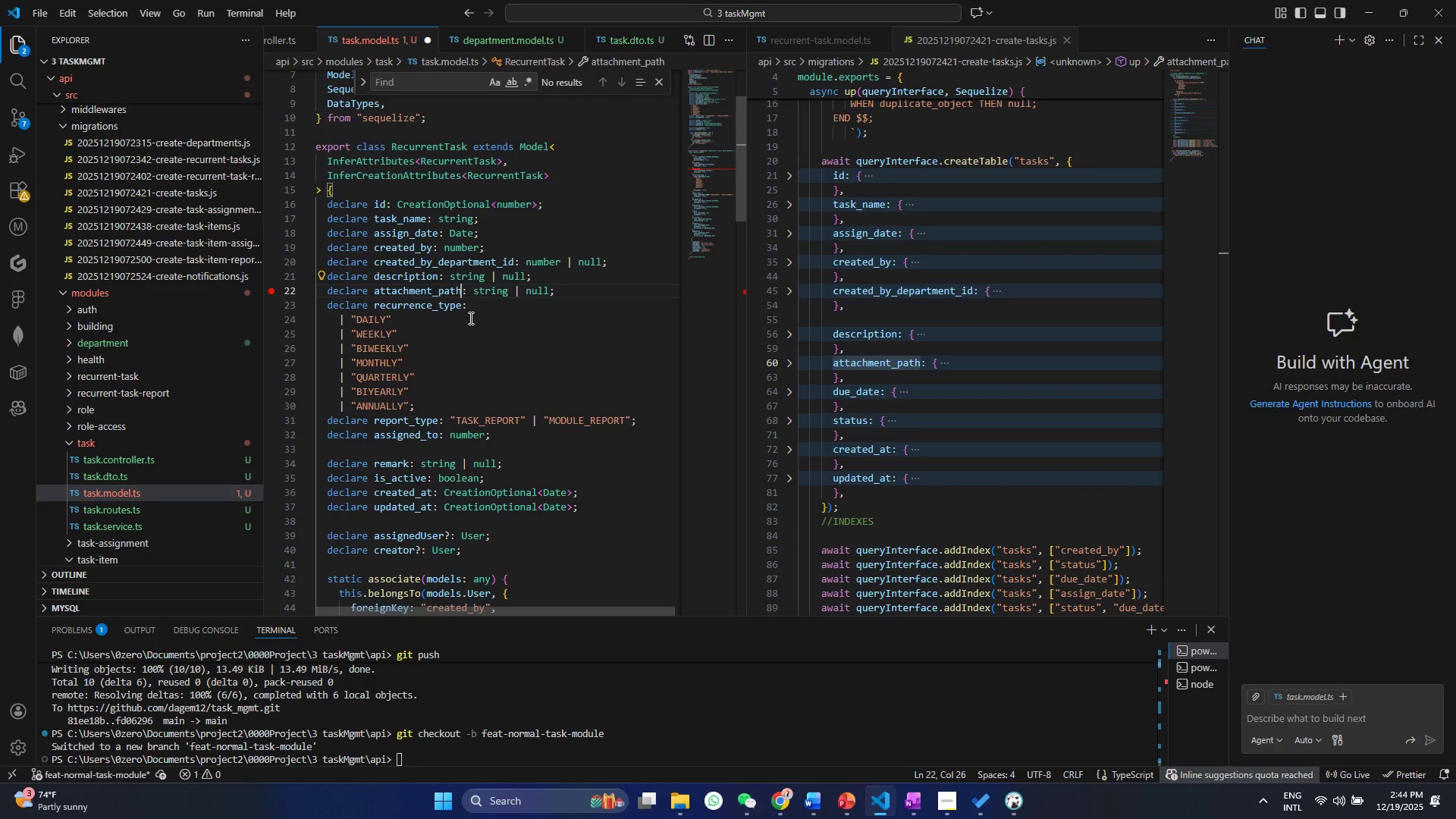 
key(Control+S)
 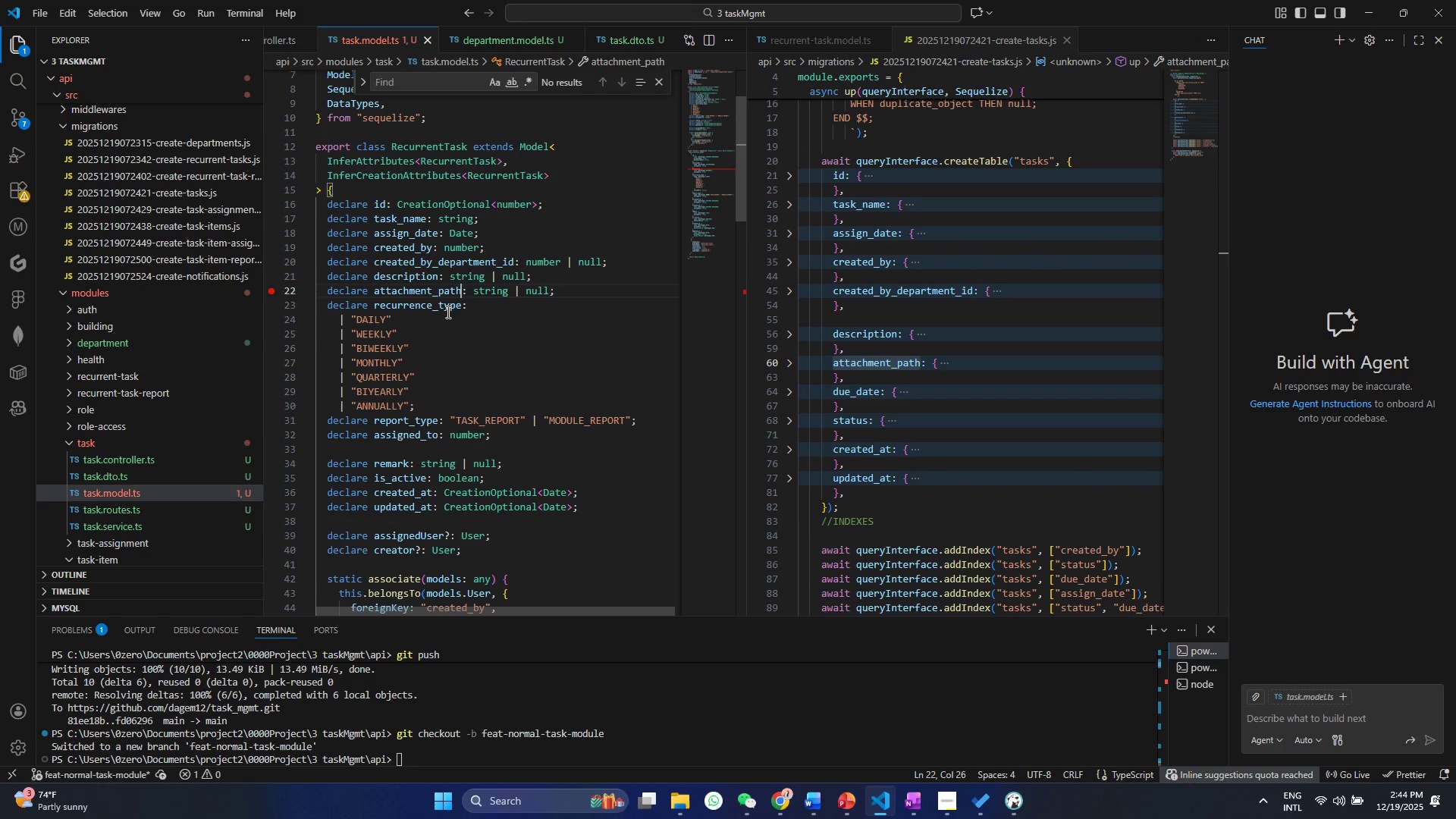 
left_click([447, 312])
 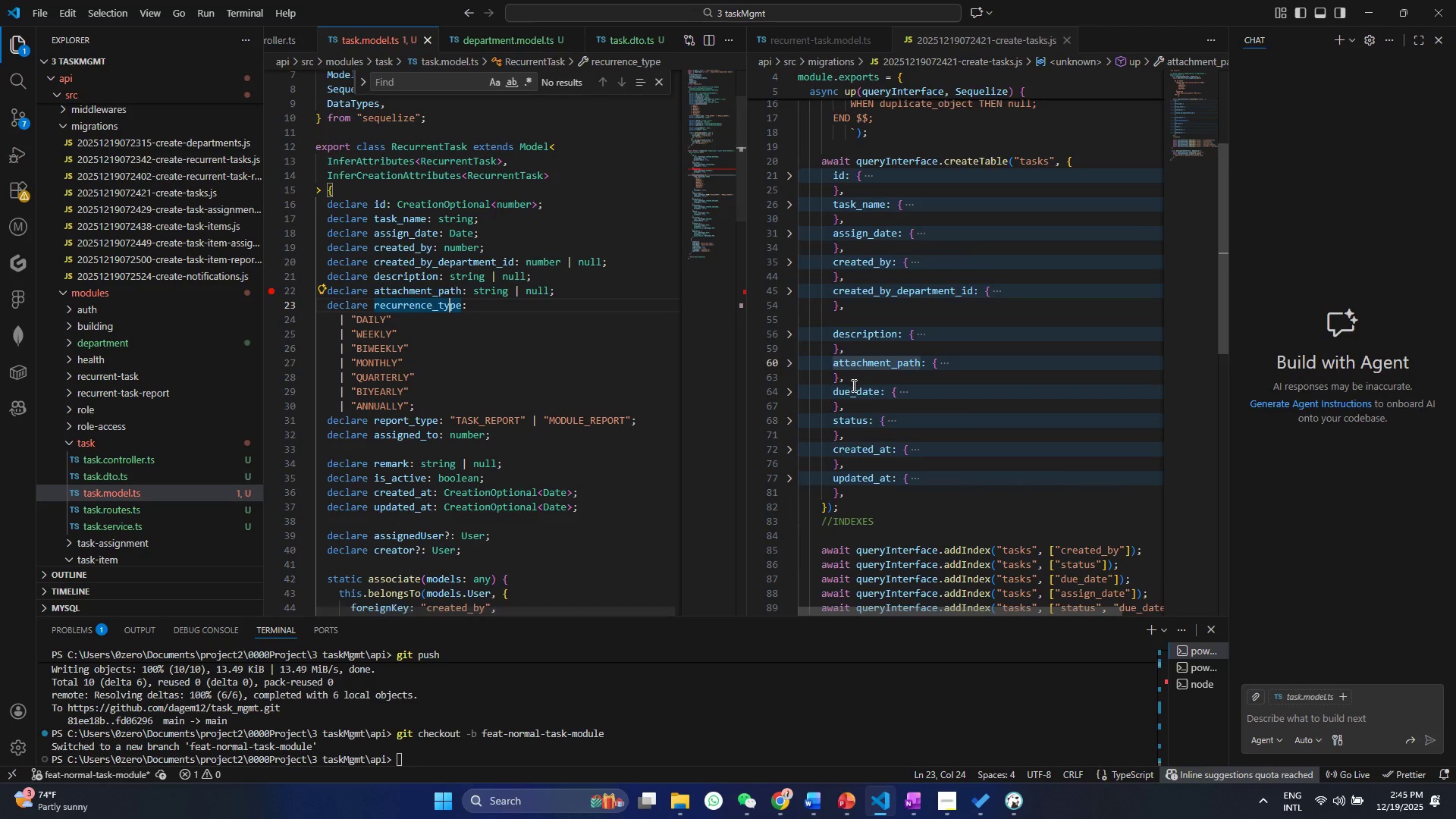 
double_click([853, 392])
 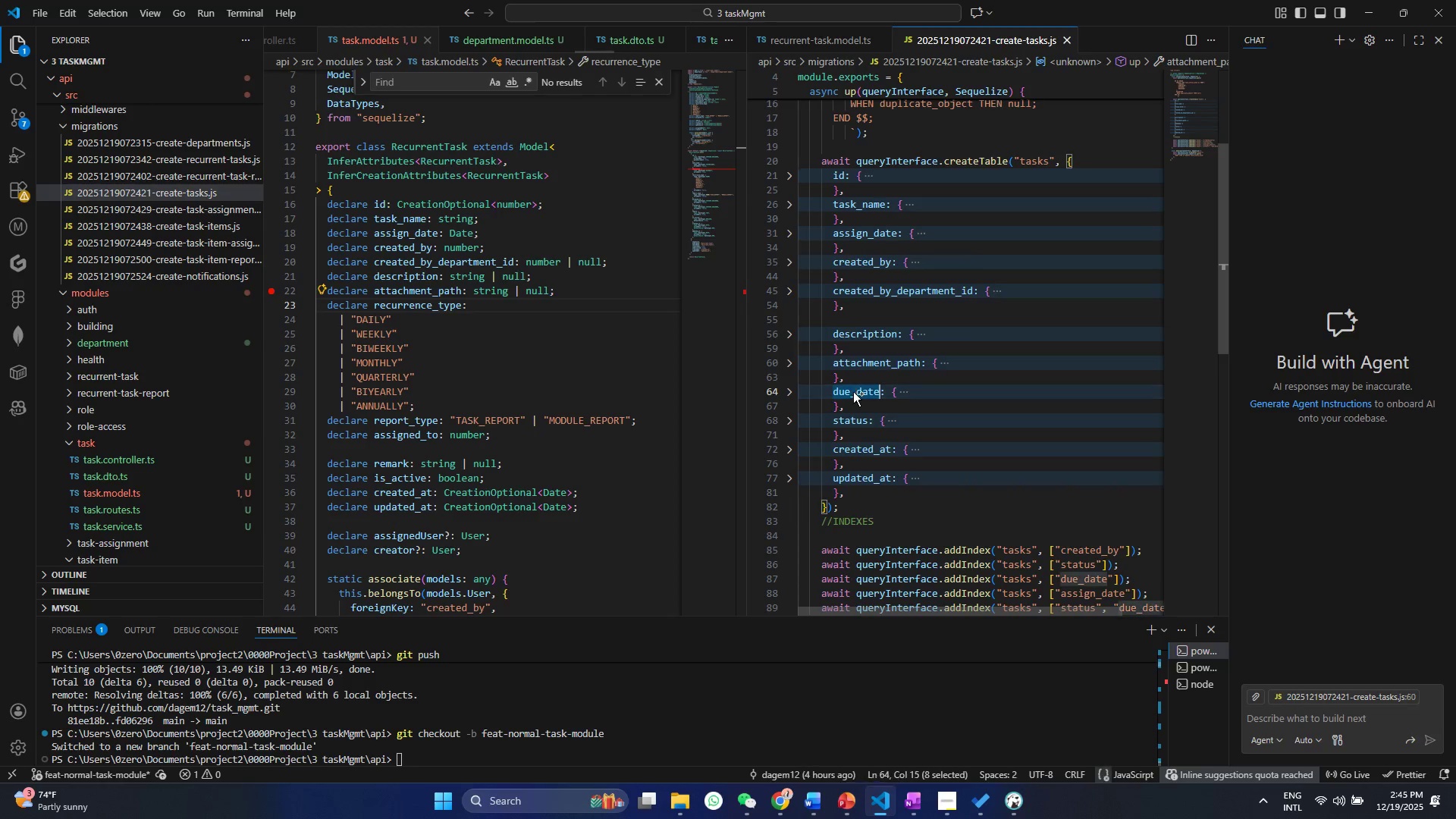 
hold_key(key=ControlLeft, duration=0.59)
 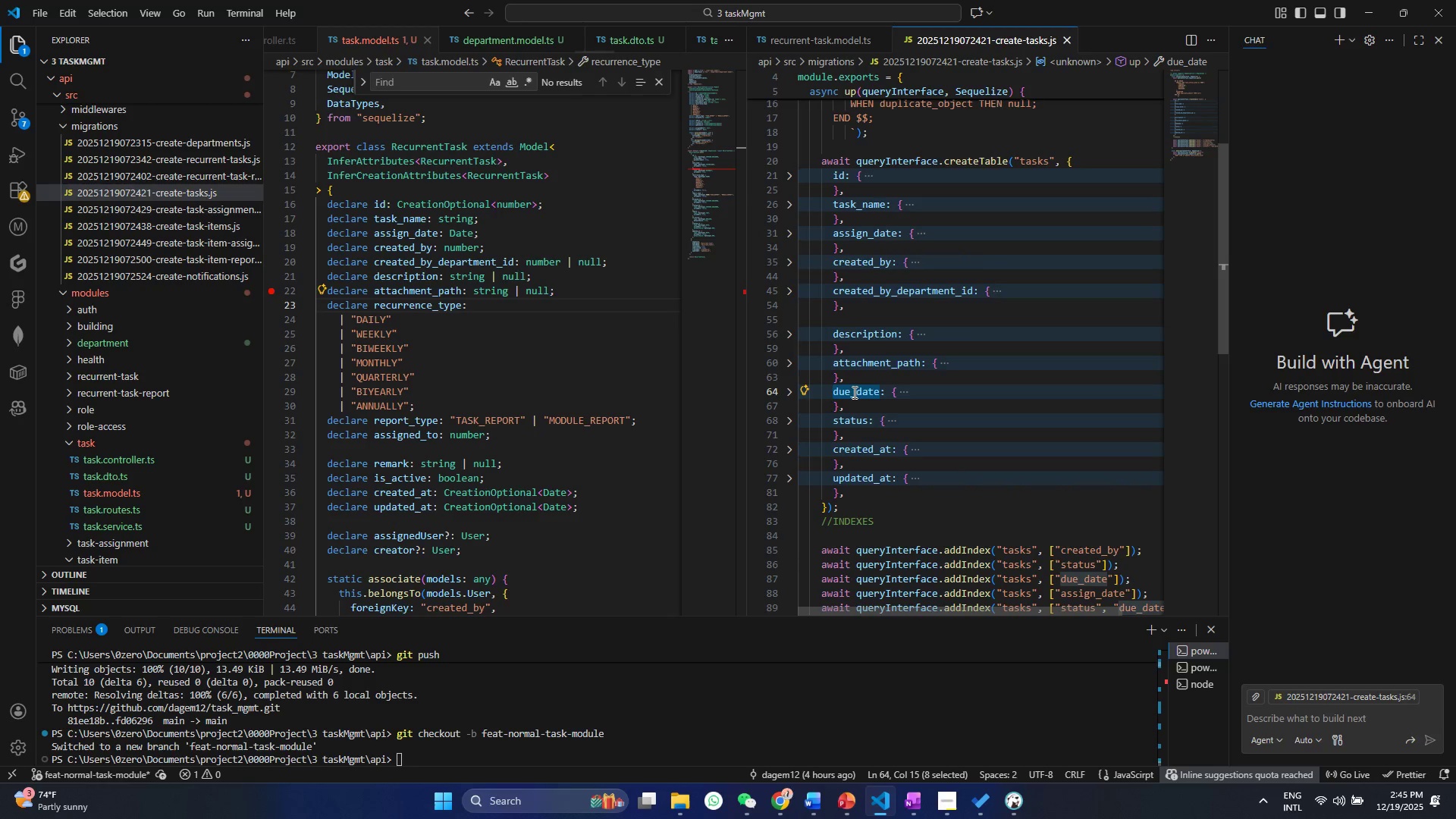 
key(Control+C)
 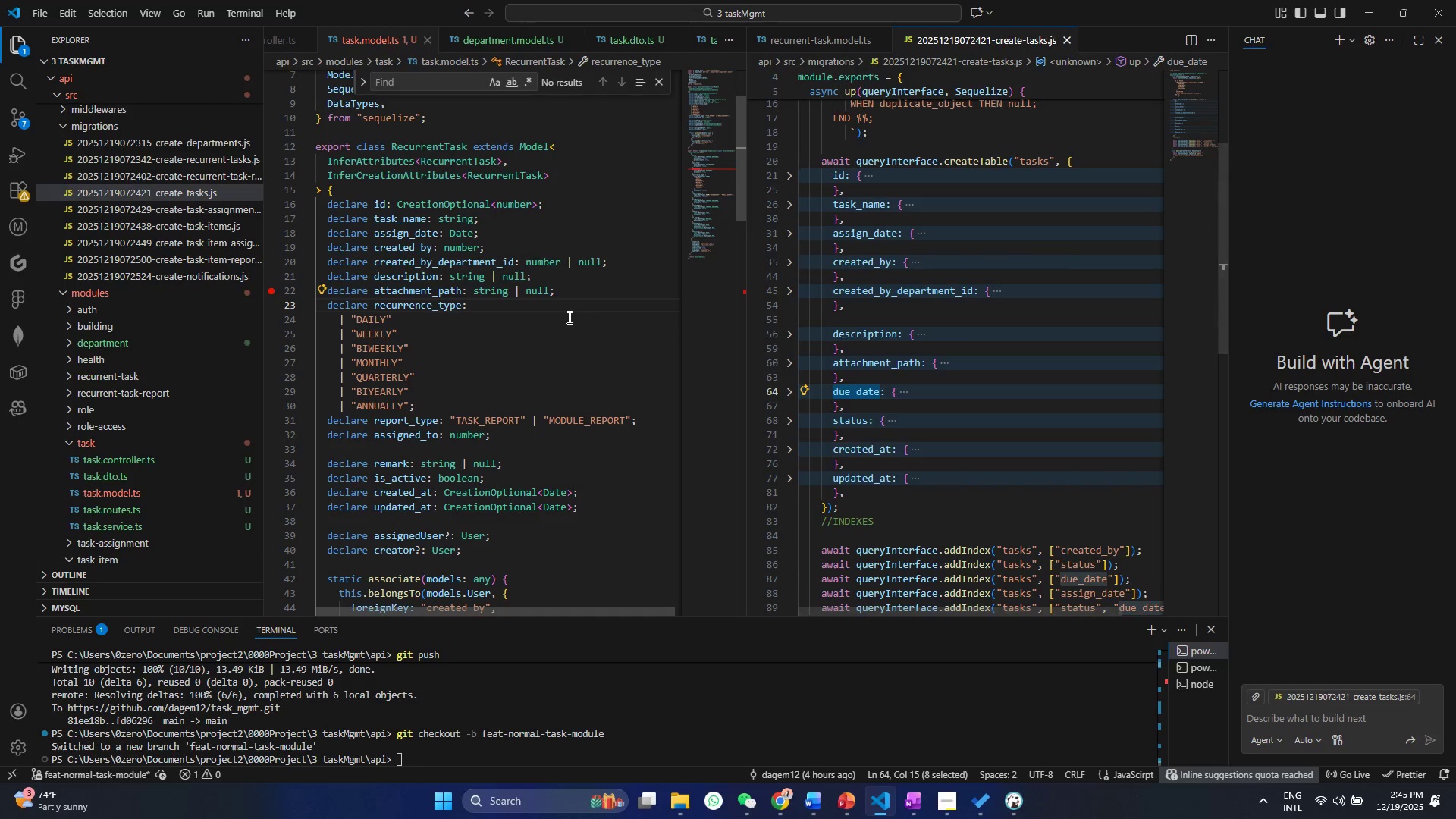 
left_click([568, 317])
 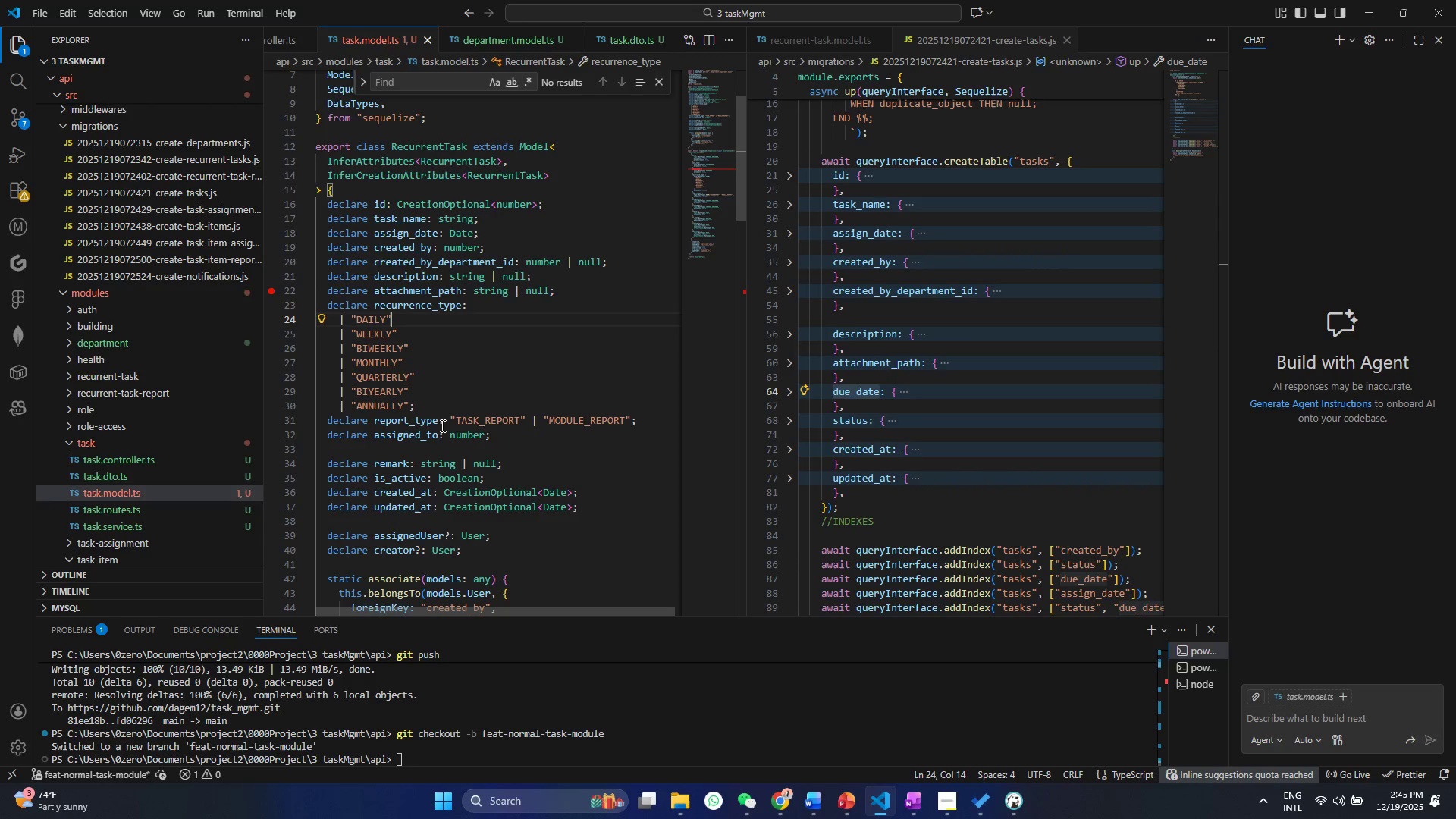 
left_click([478, 432])
 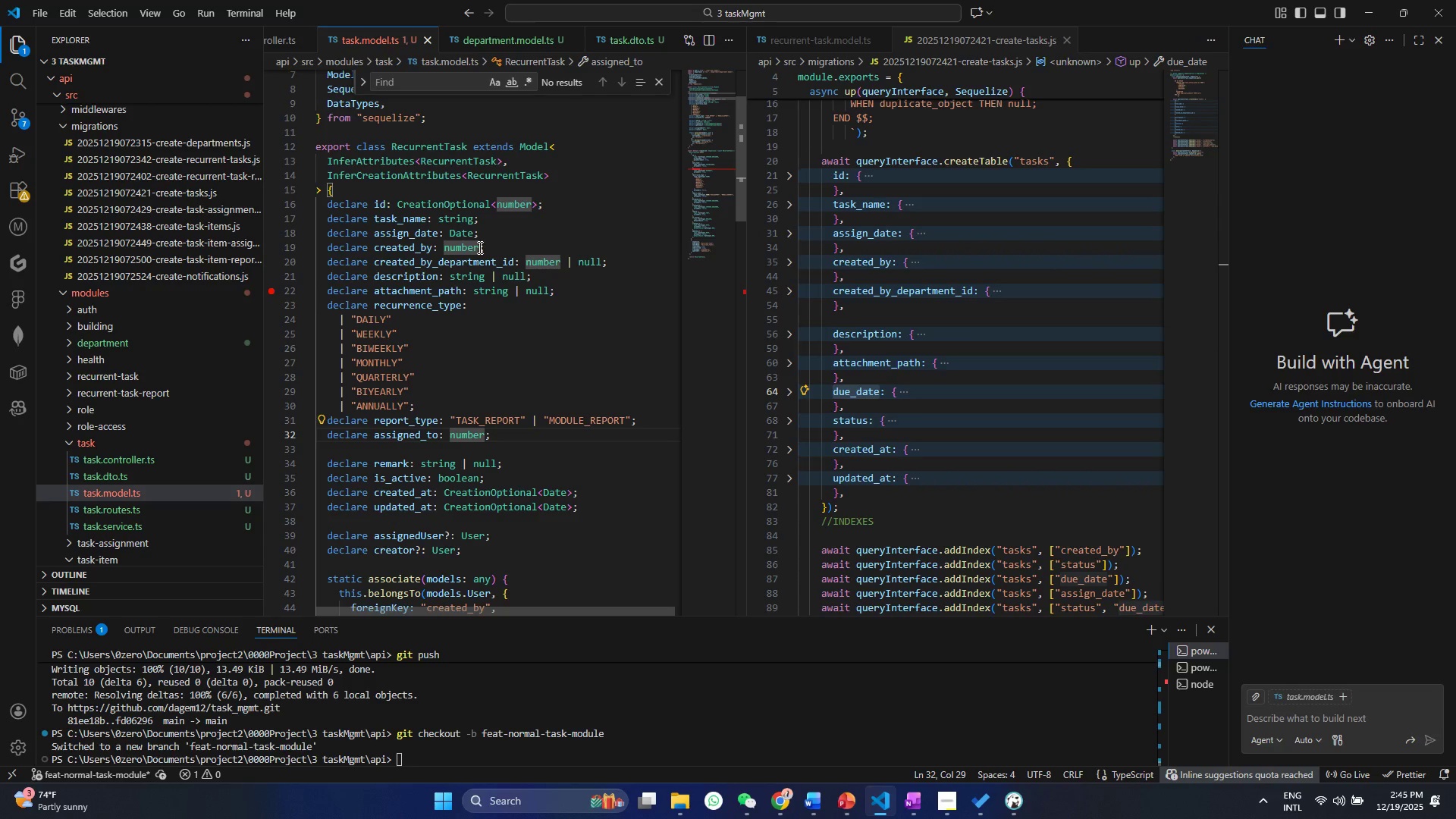 
left_click_drag(start_coordinate=[479, 235], to_coordinate=[322, 230])
 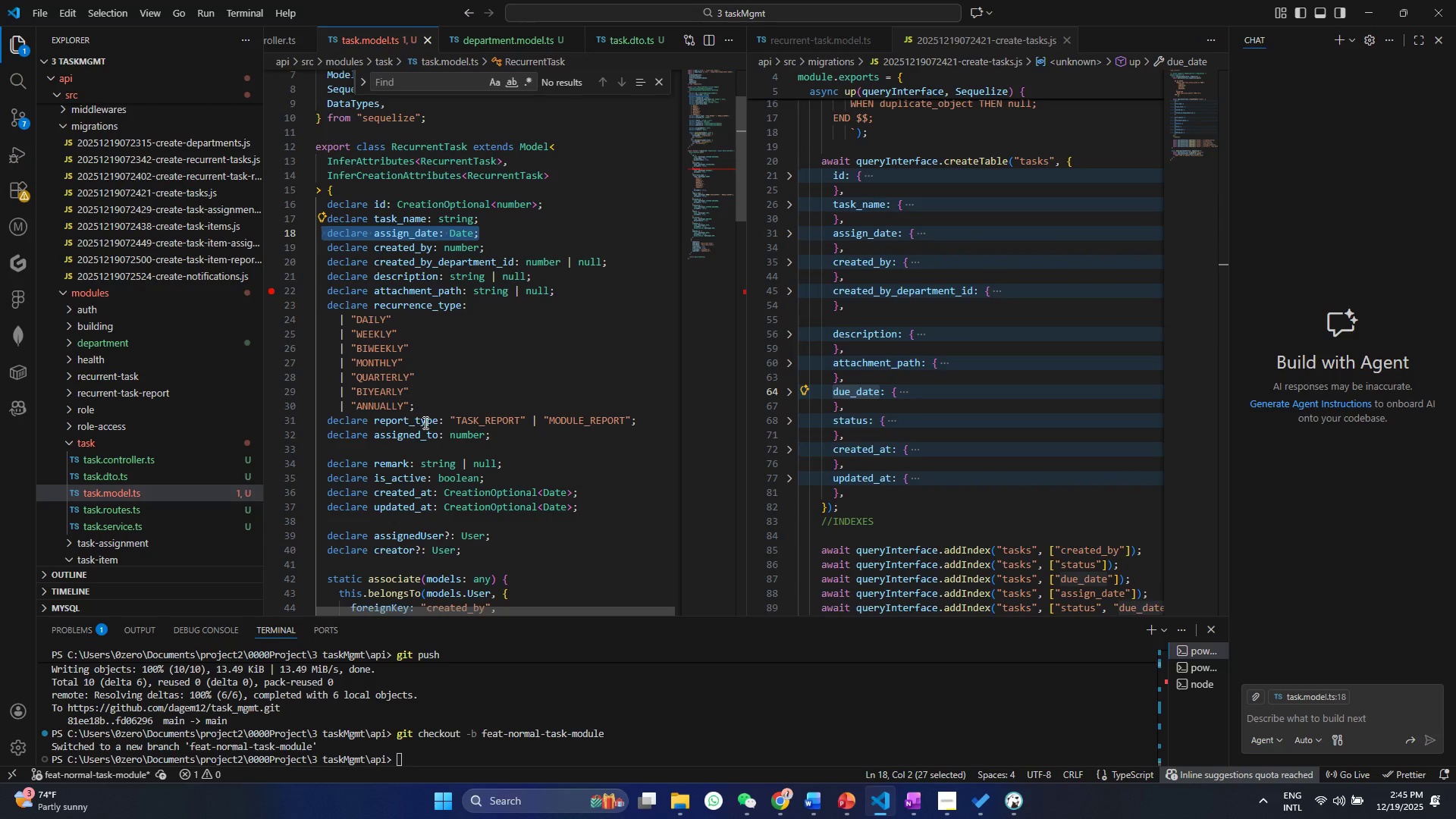 
key(Control+ControlLeft)
 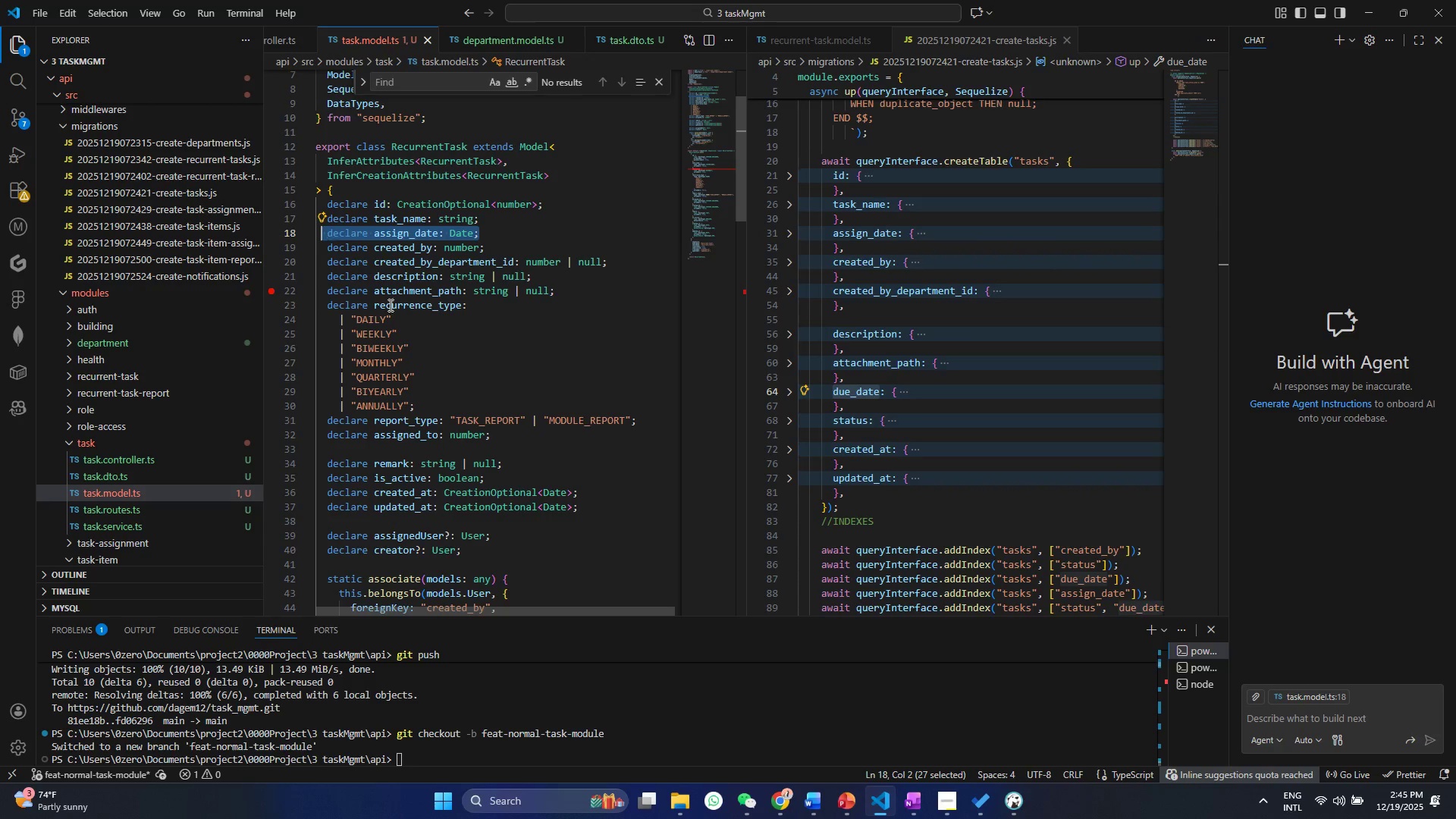 
key(Control+C)
 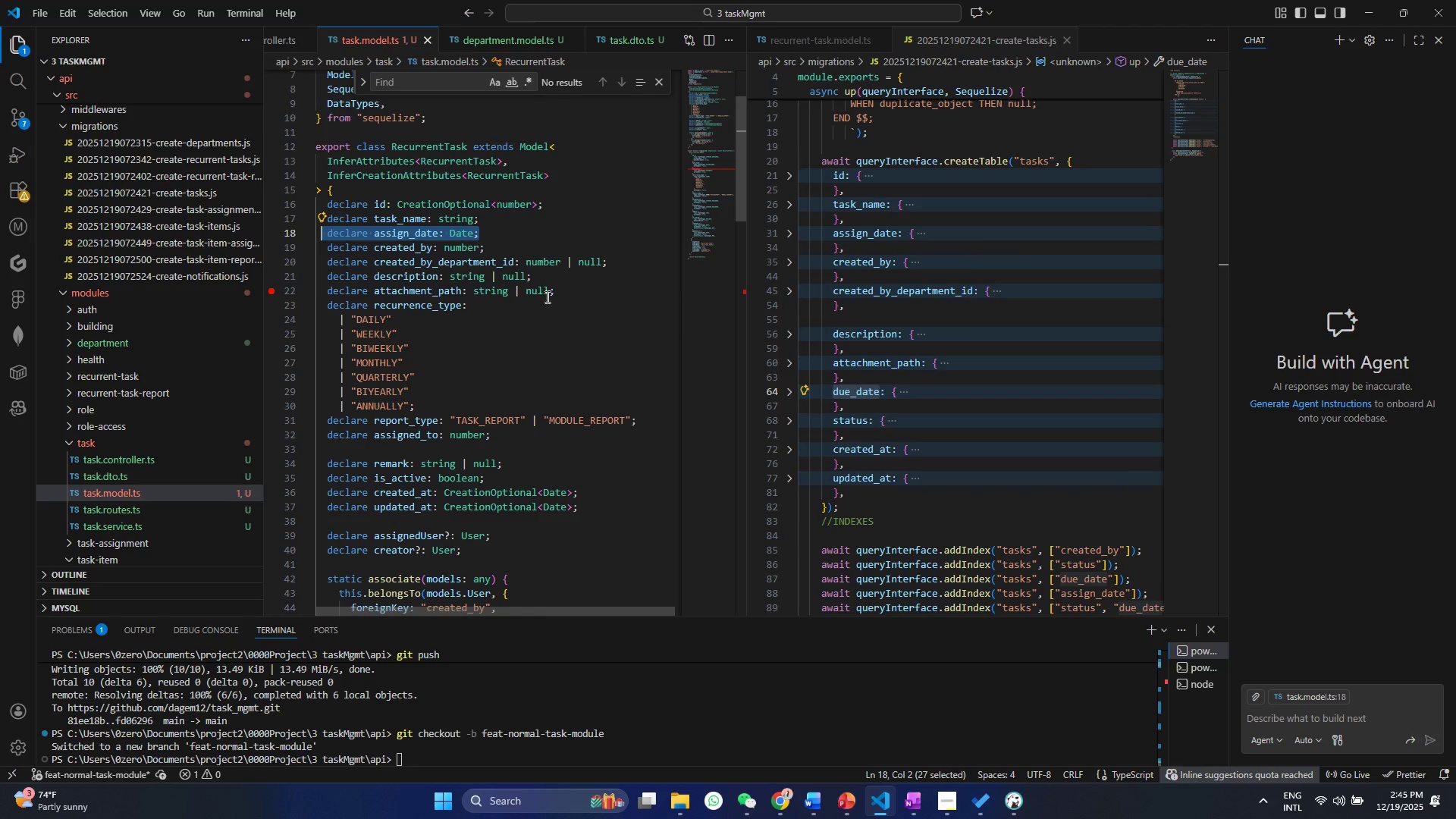 
left_click([568, 293])
 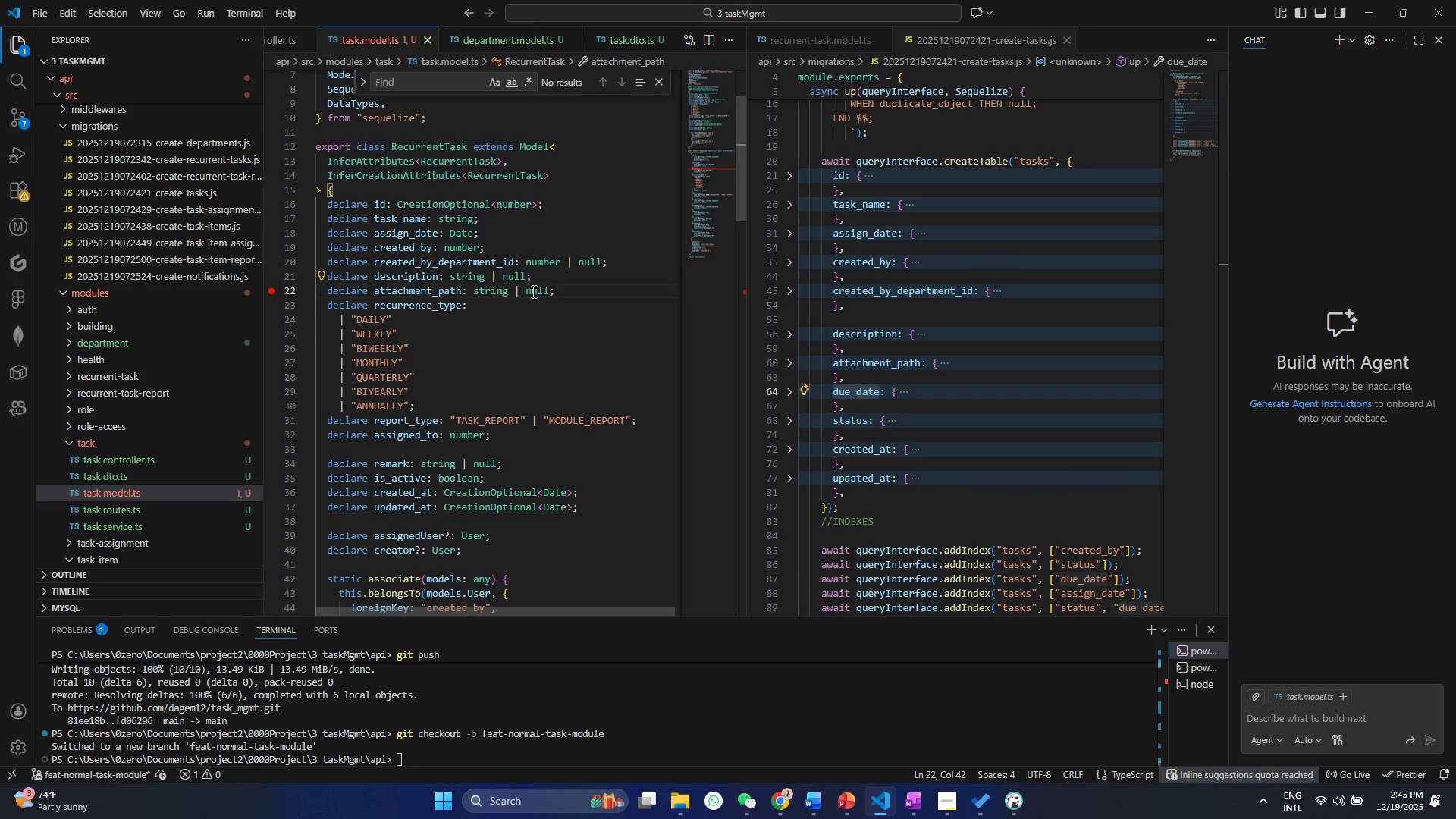 
key(Enter)
 